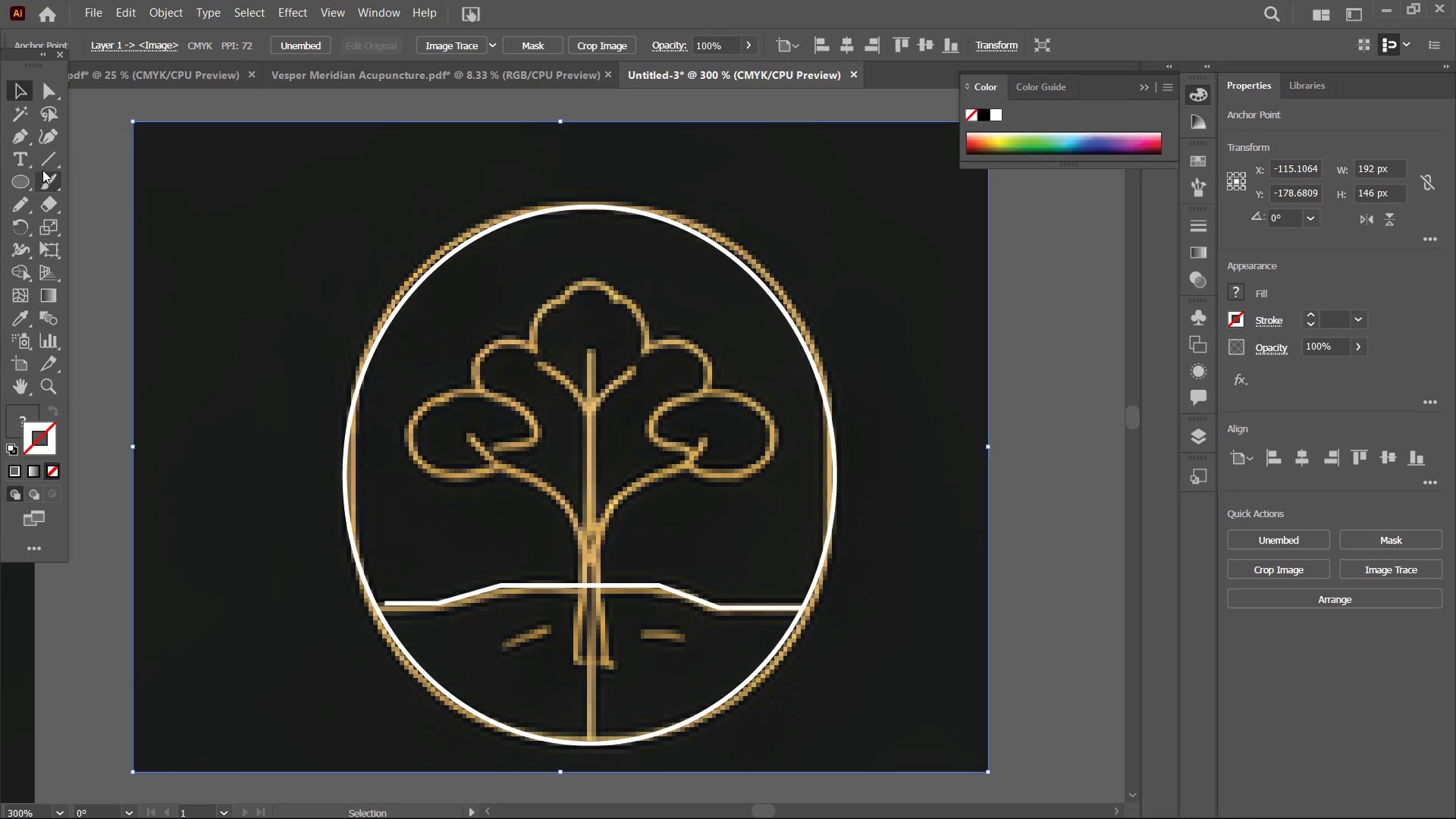 
left_click([20, 141])
 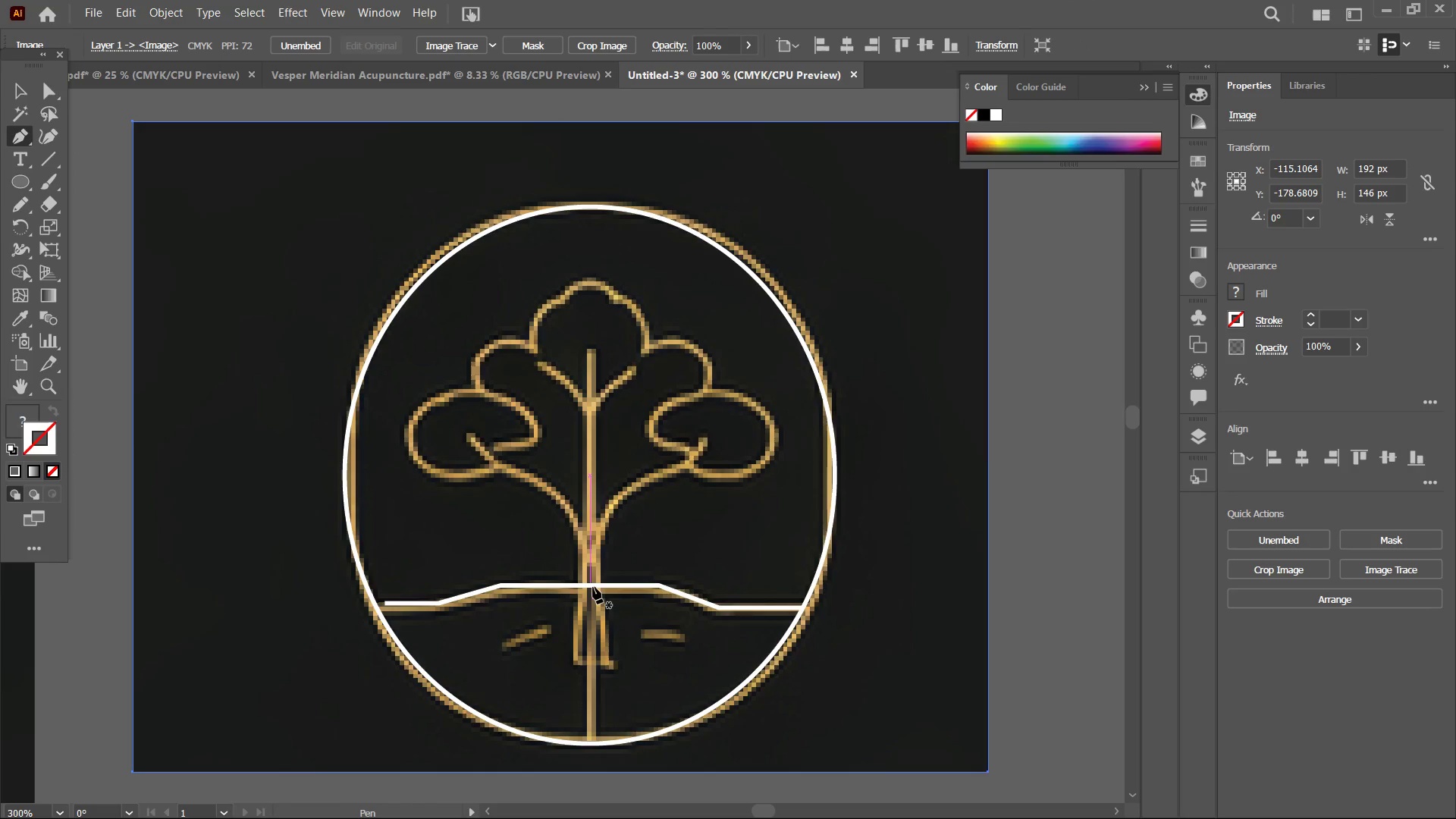 
left_click([592, 584])
 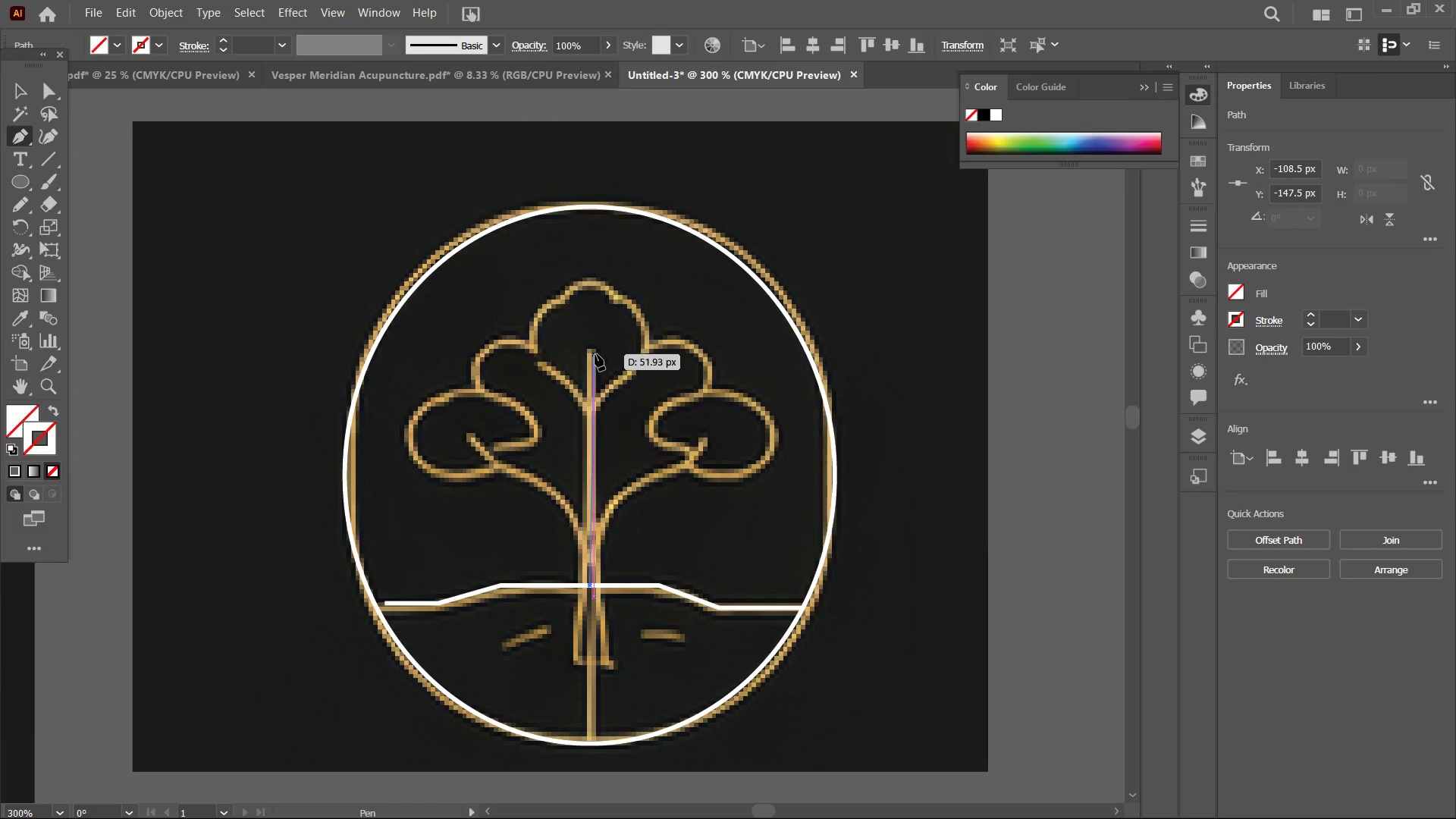 
left_click([593, 353])
 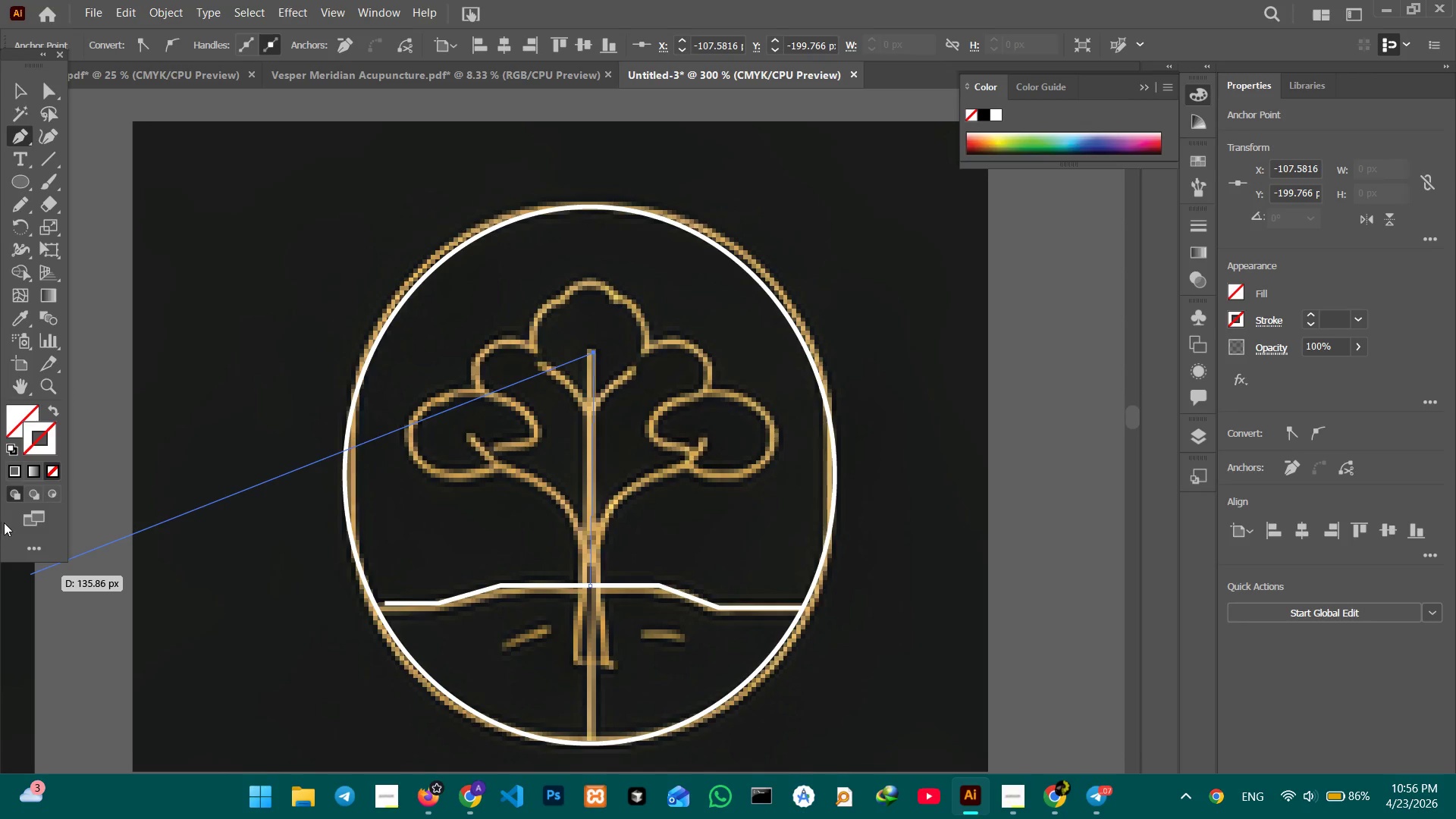 
left_click([16, 470])
 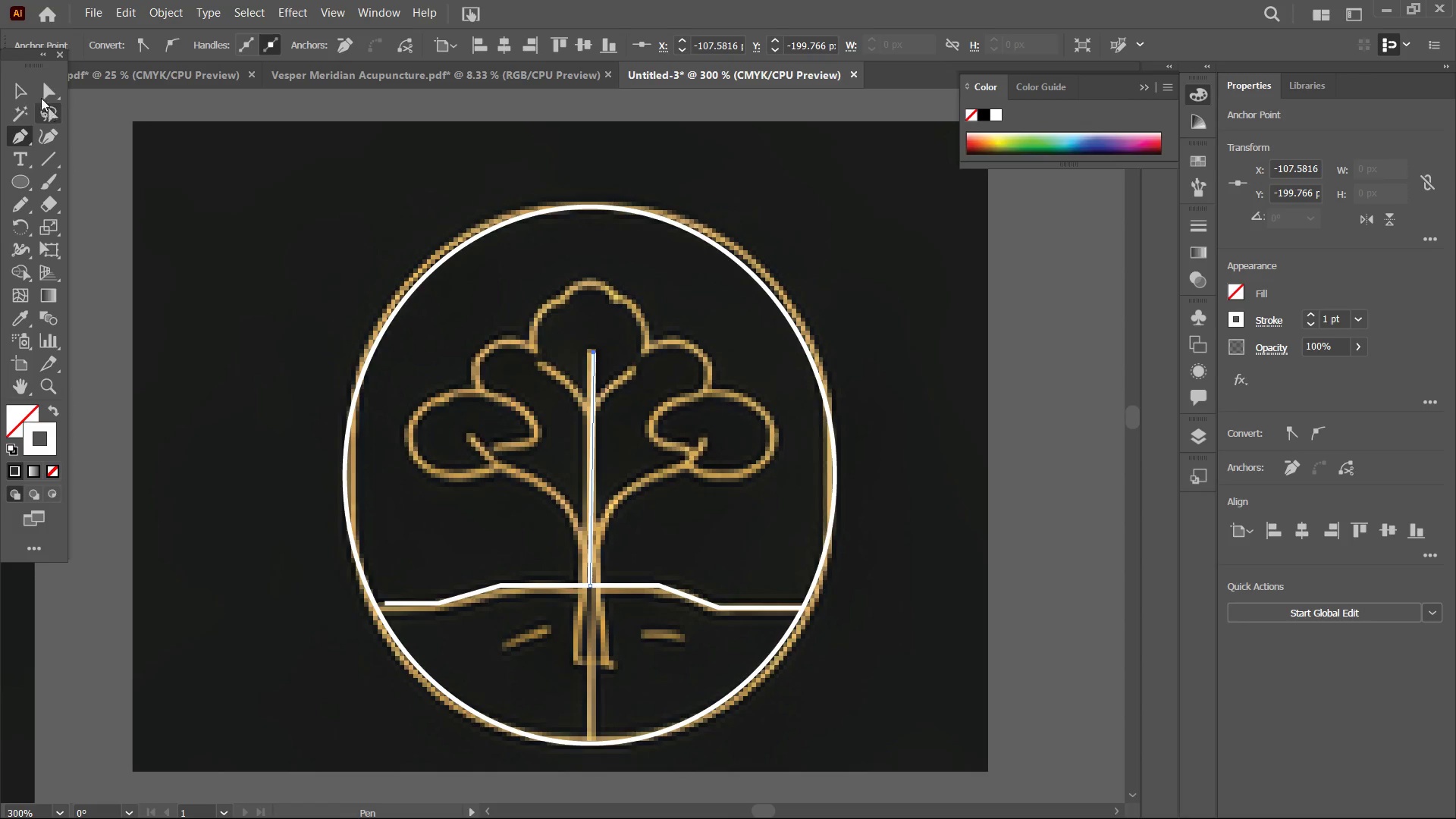 
left_click([17, 86])
 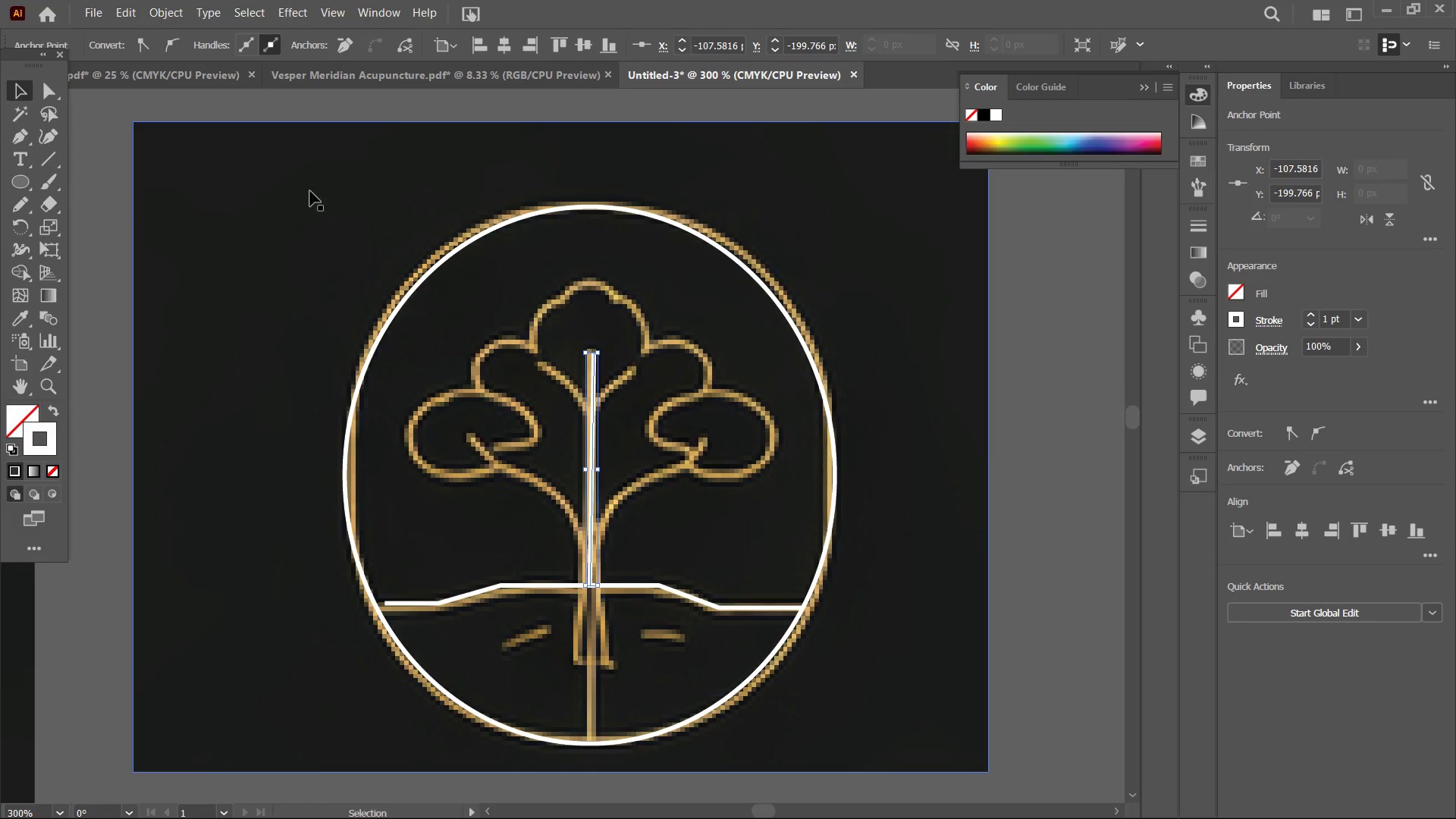 
double_click([310, 191])
 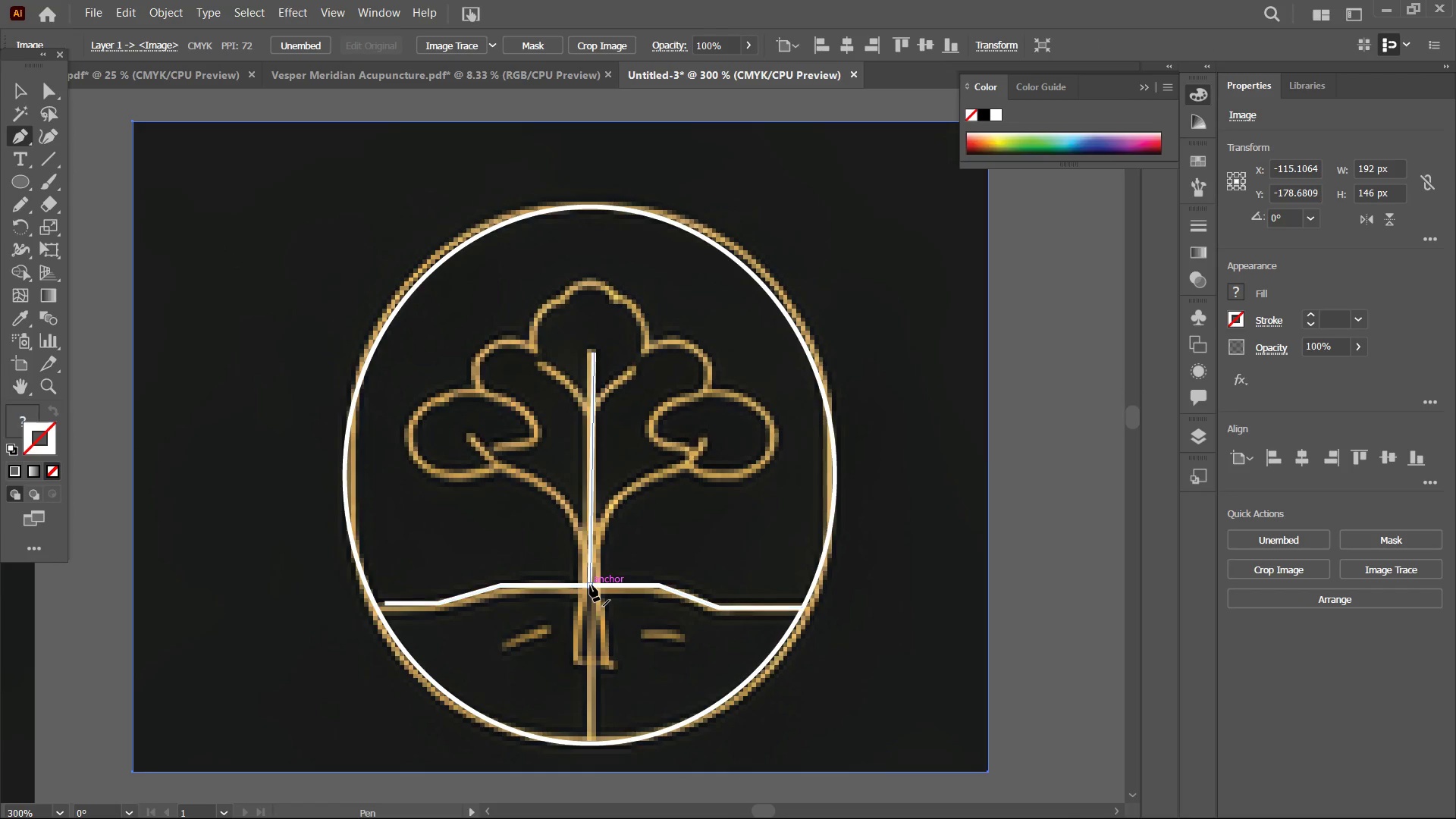 
left_click([568, 503])
 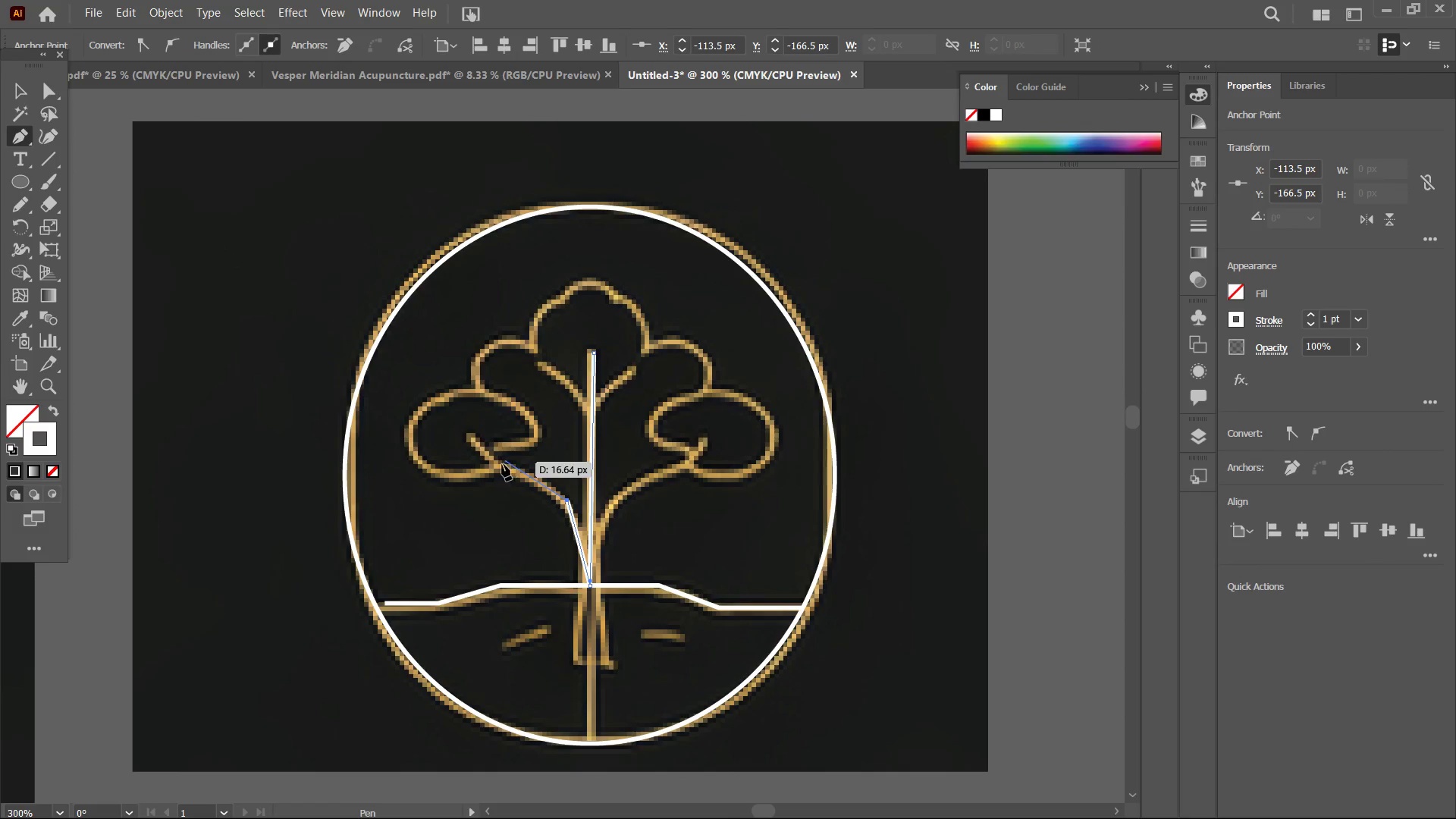 
left_click([500, 465])
 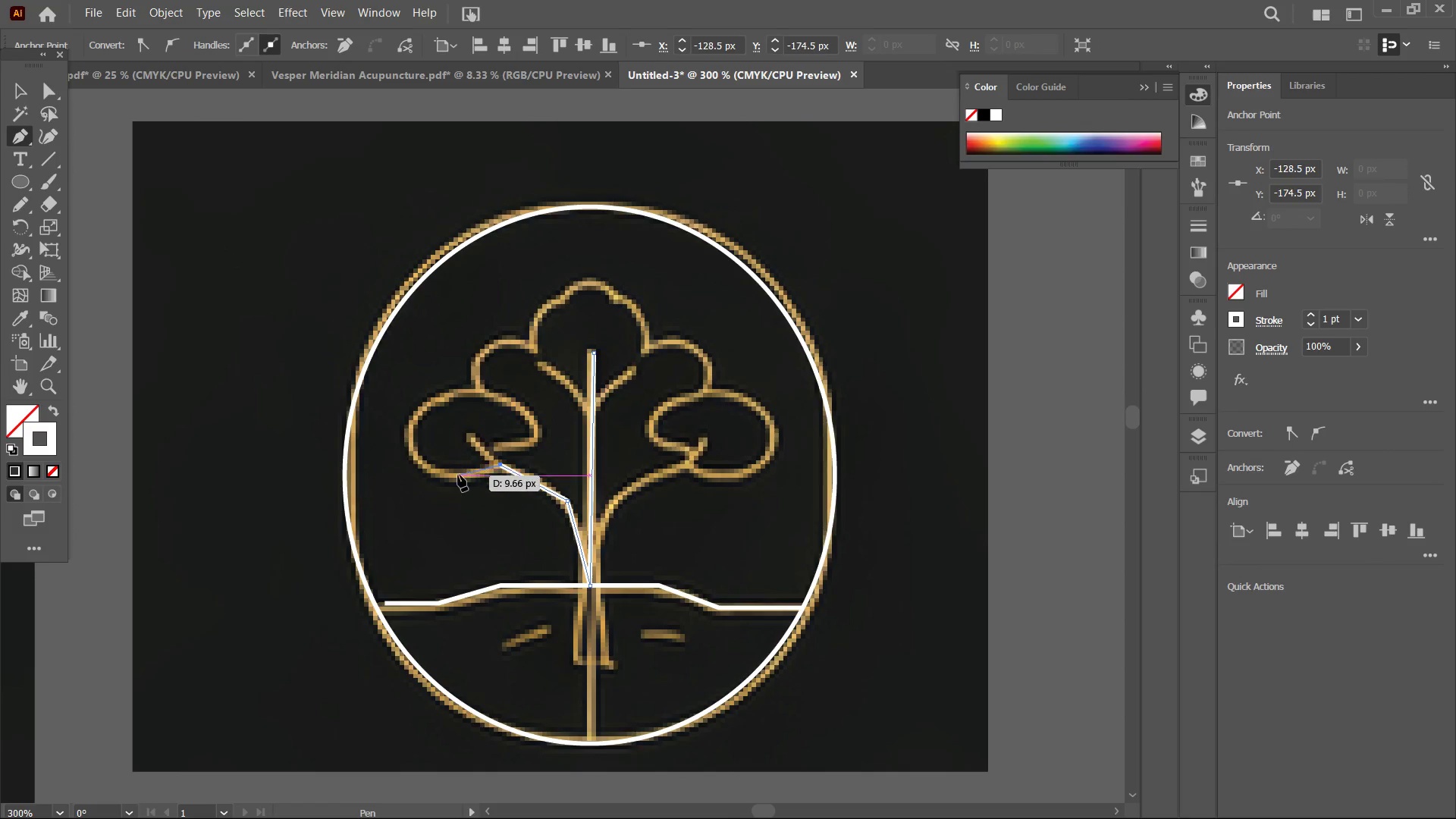 
double_click([454, 475])
 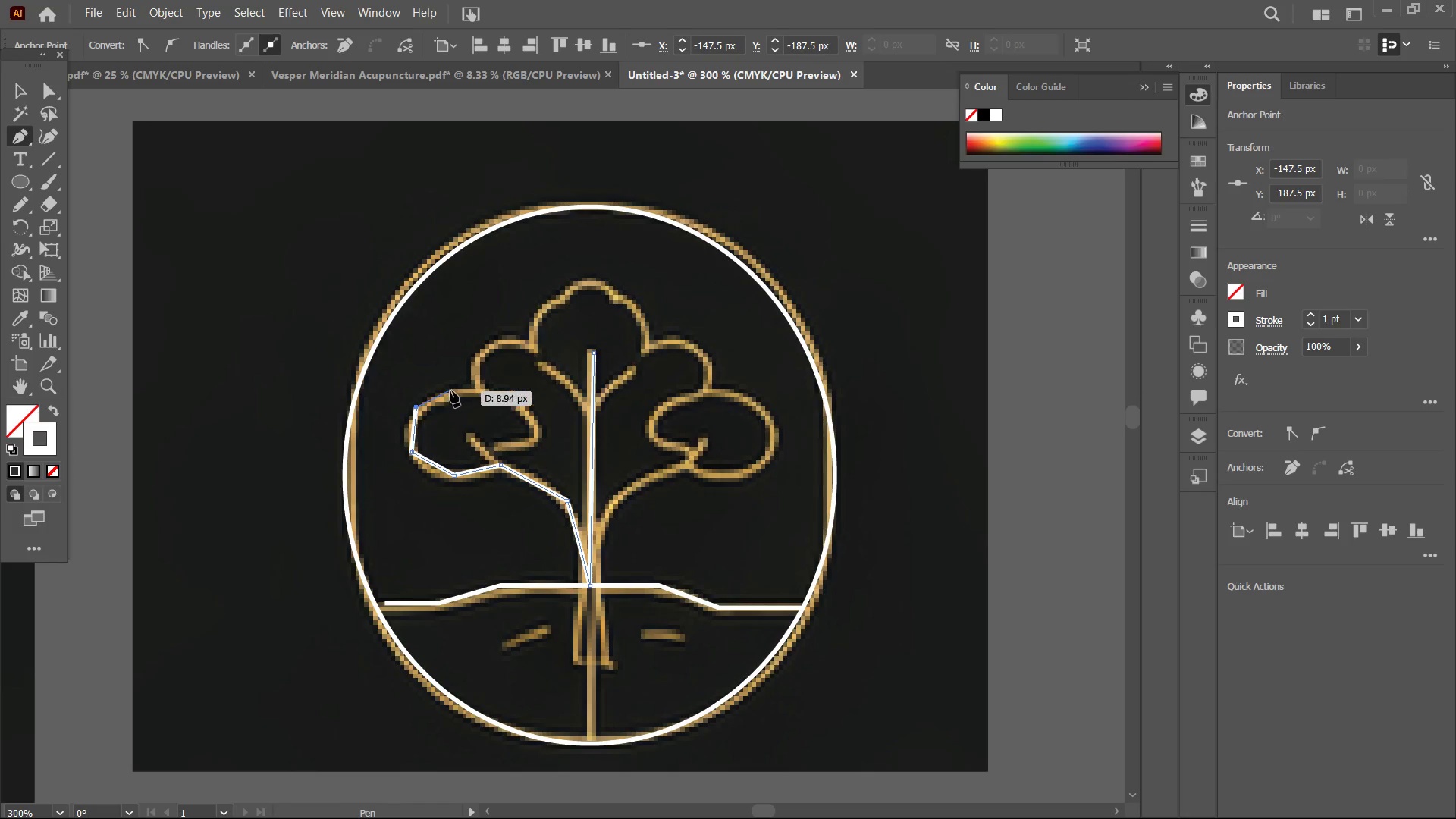 
triple_click([478, 391])
 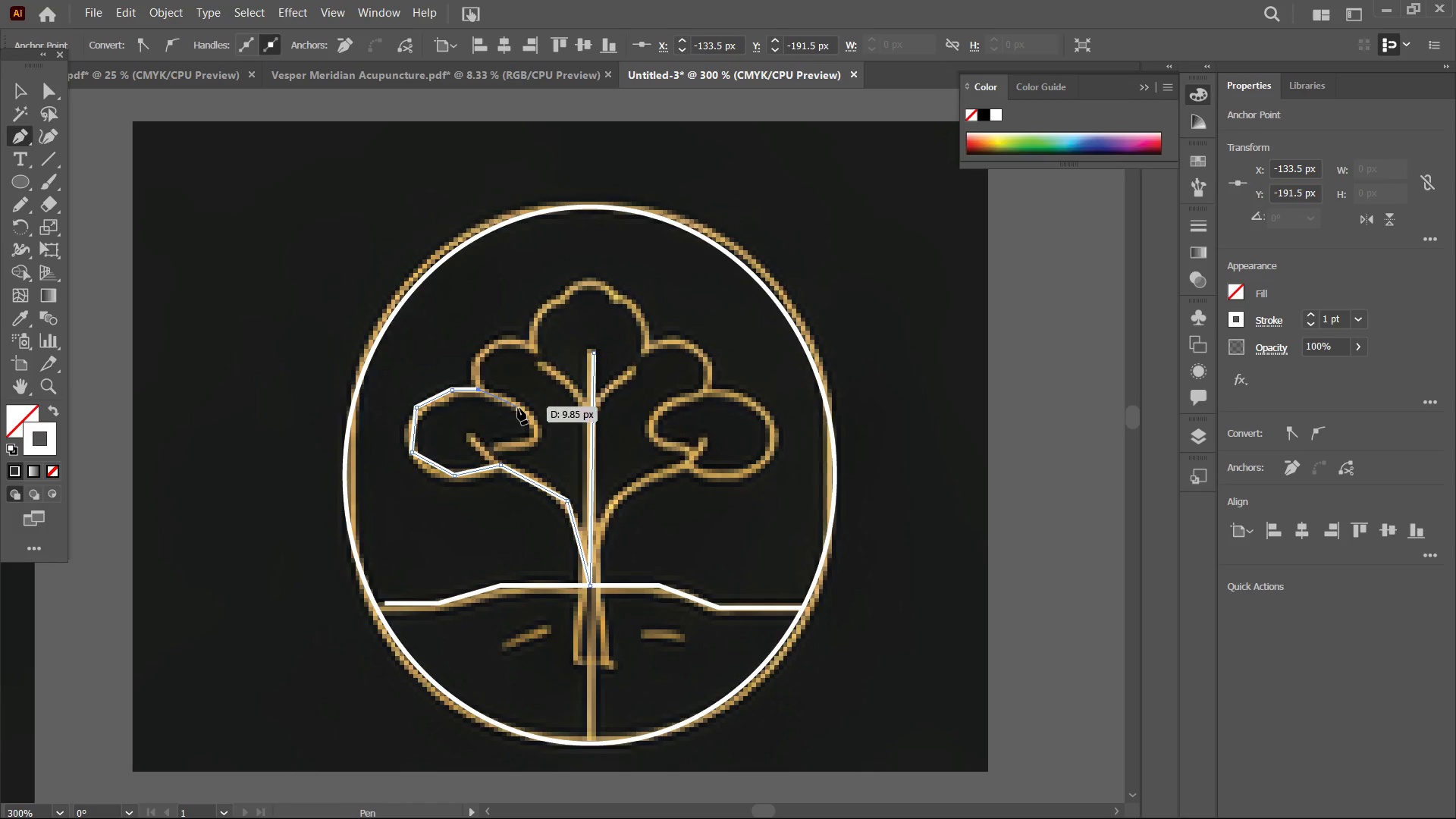 
triple_click([522, 410])
 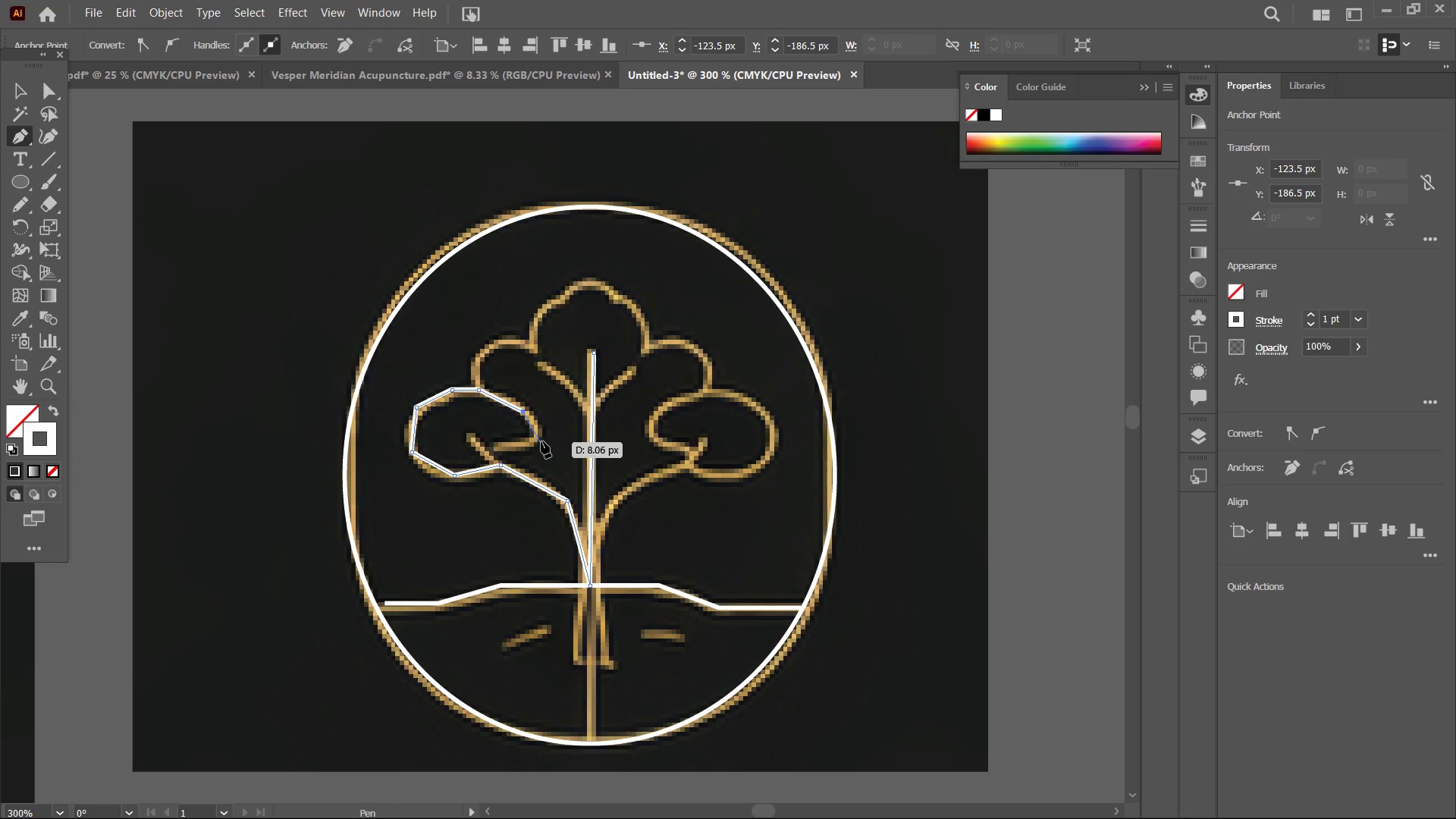 
left_click([540, 435])
 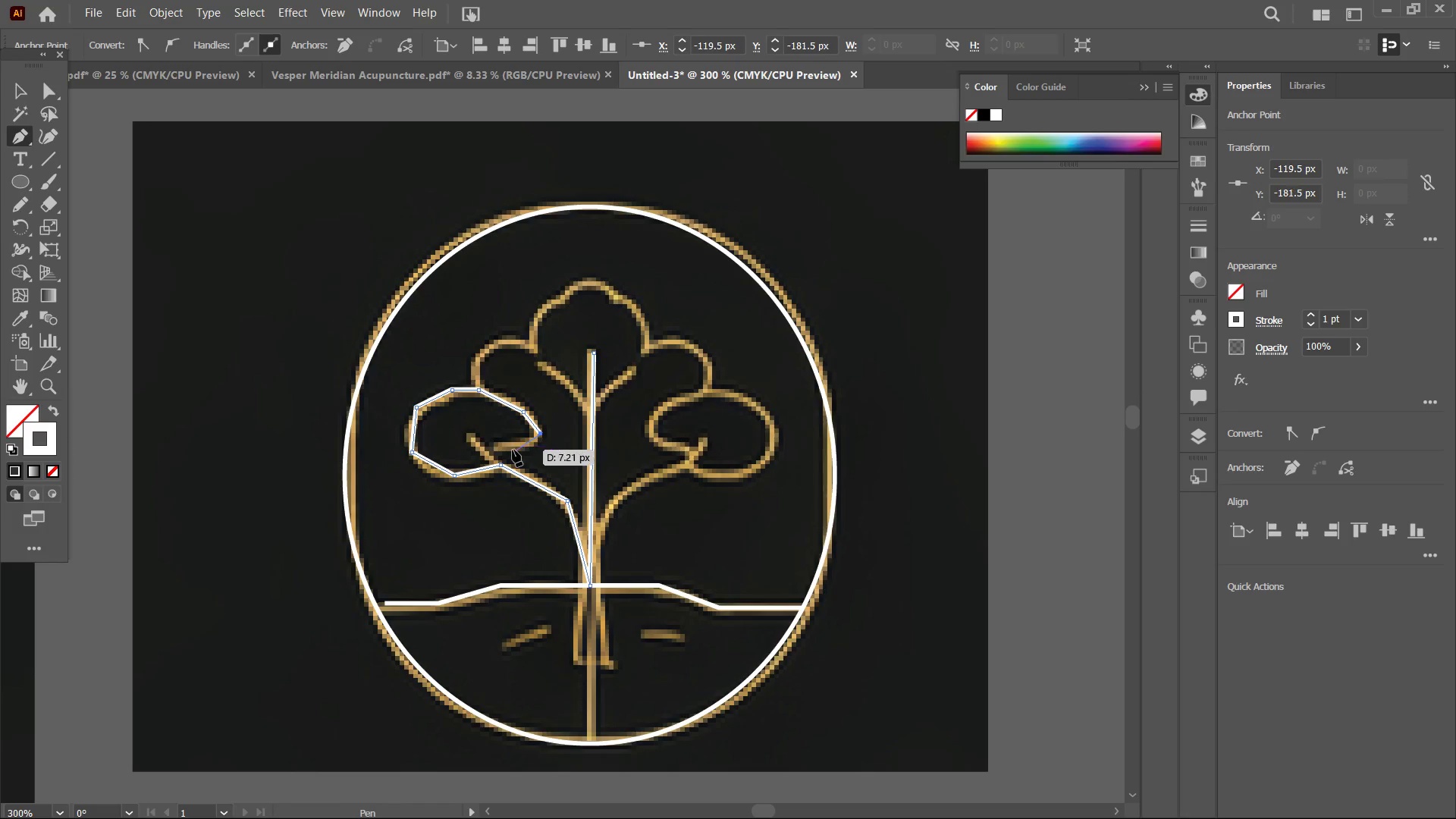 
double_click([512, 450])
 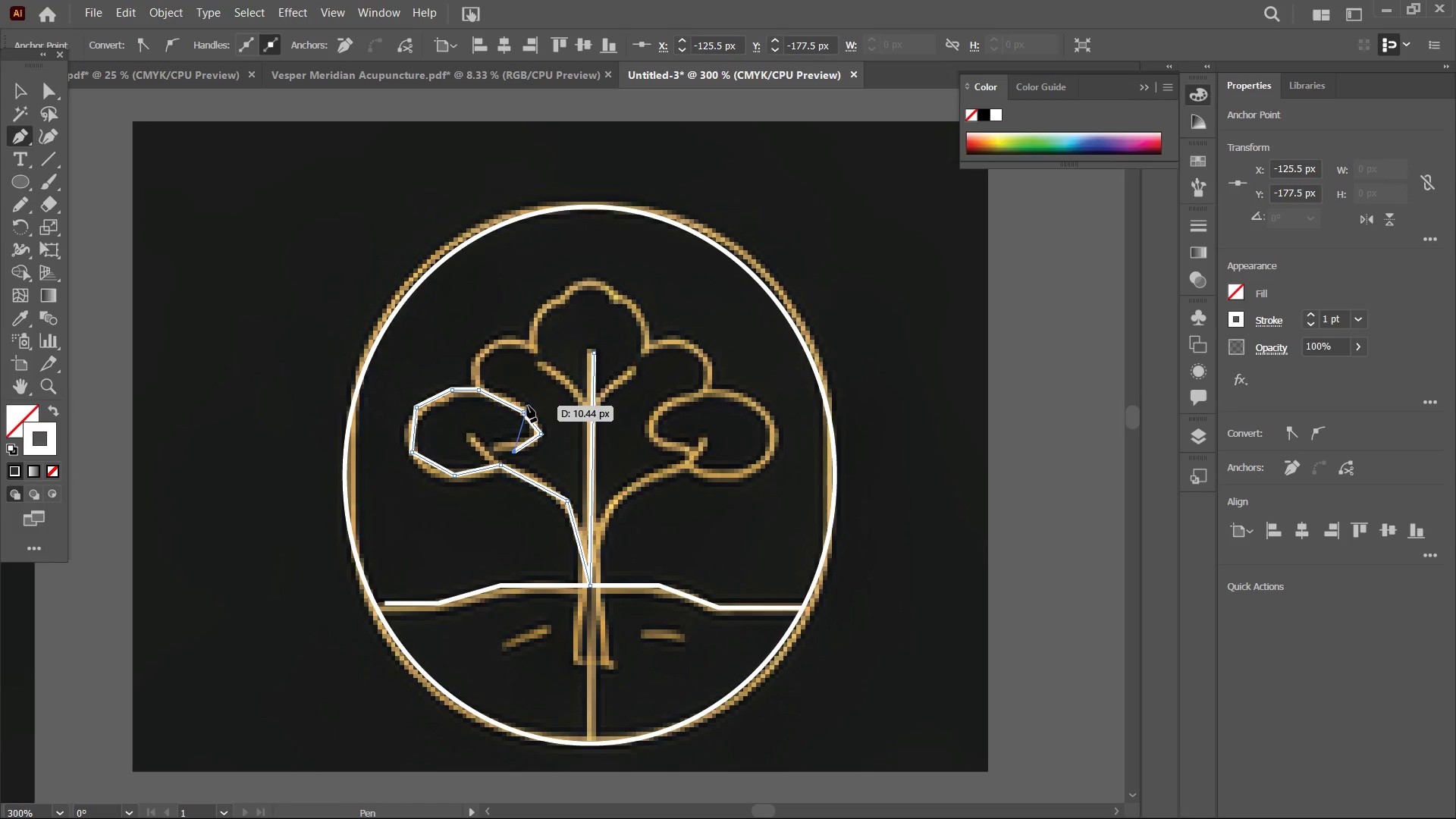 
left_click([527, 406])
 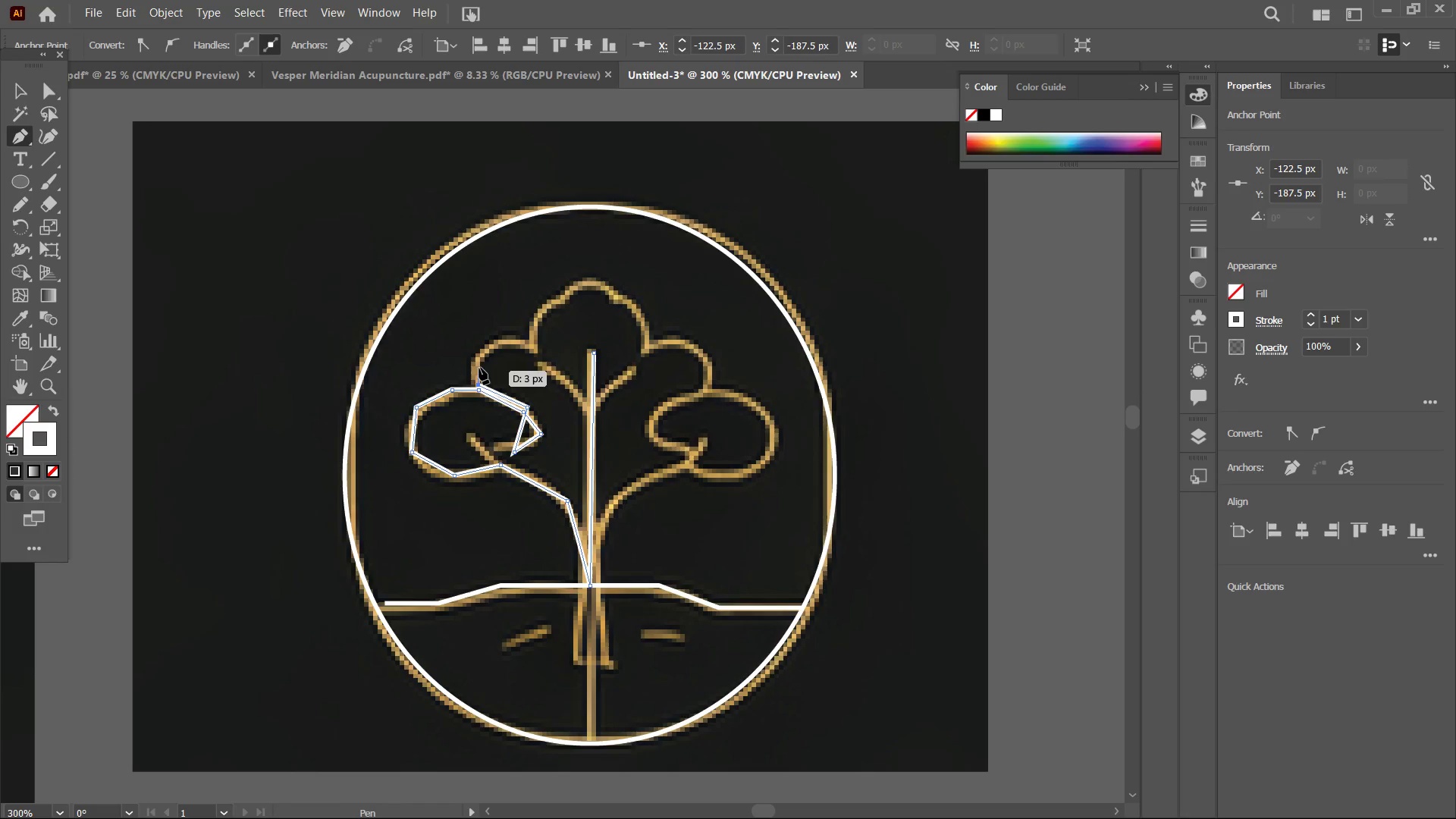 
left_click_drag(start_coordinate=[482, 357], to_coordinate=[490, 356])
 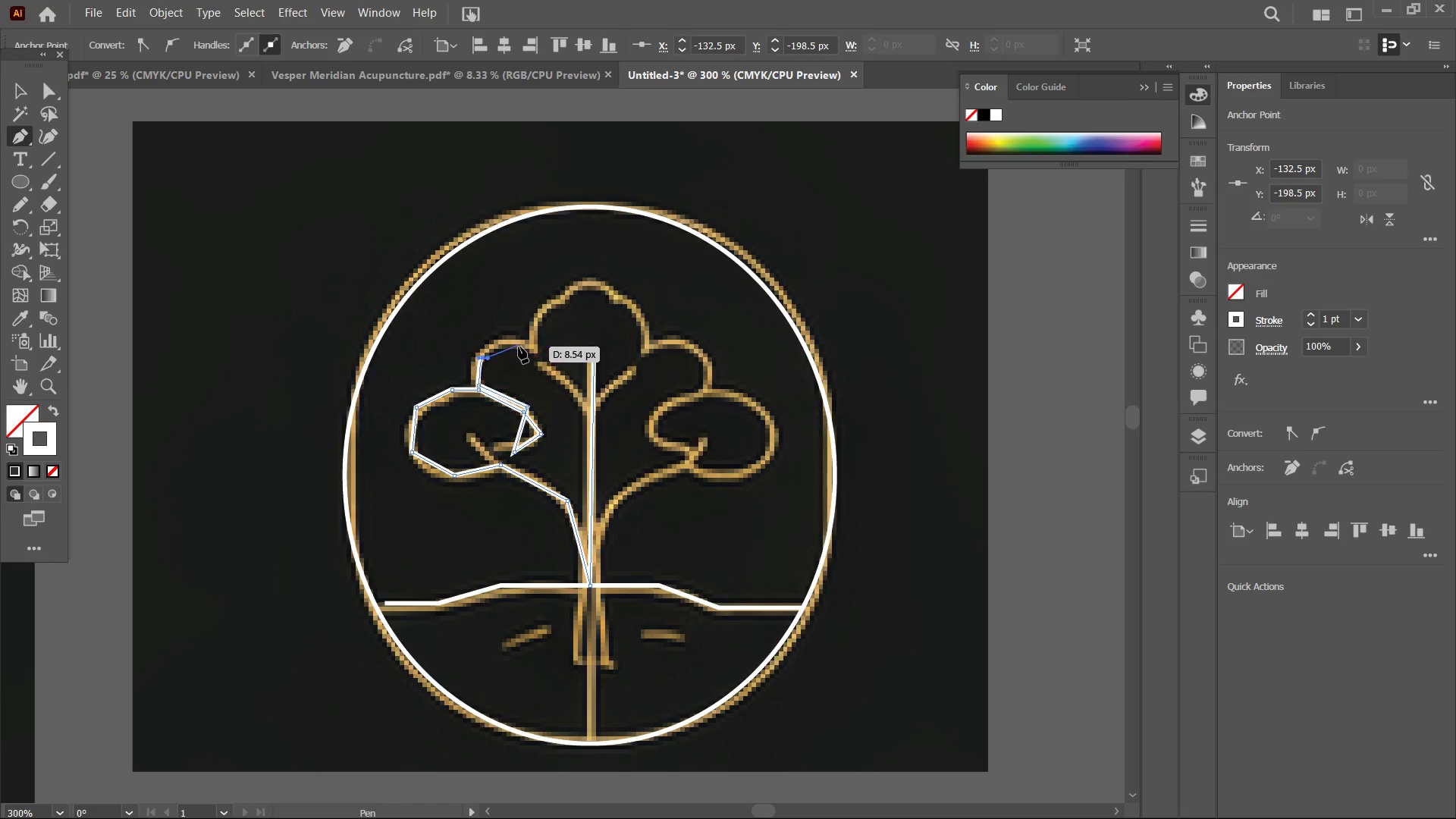 
triple_click([519, 347])
 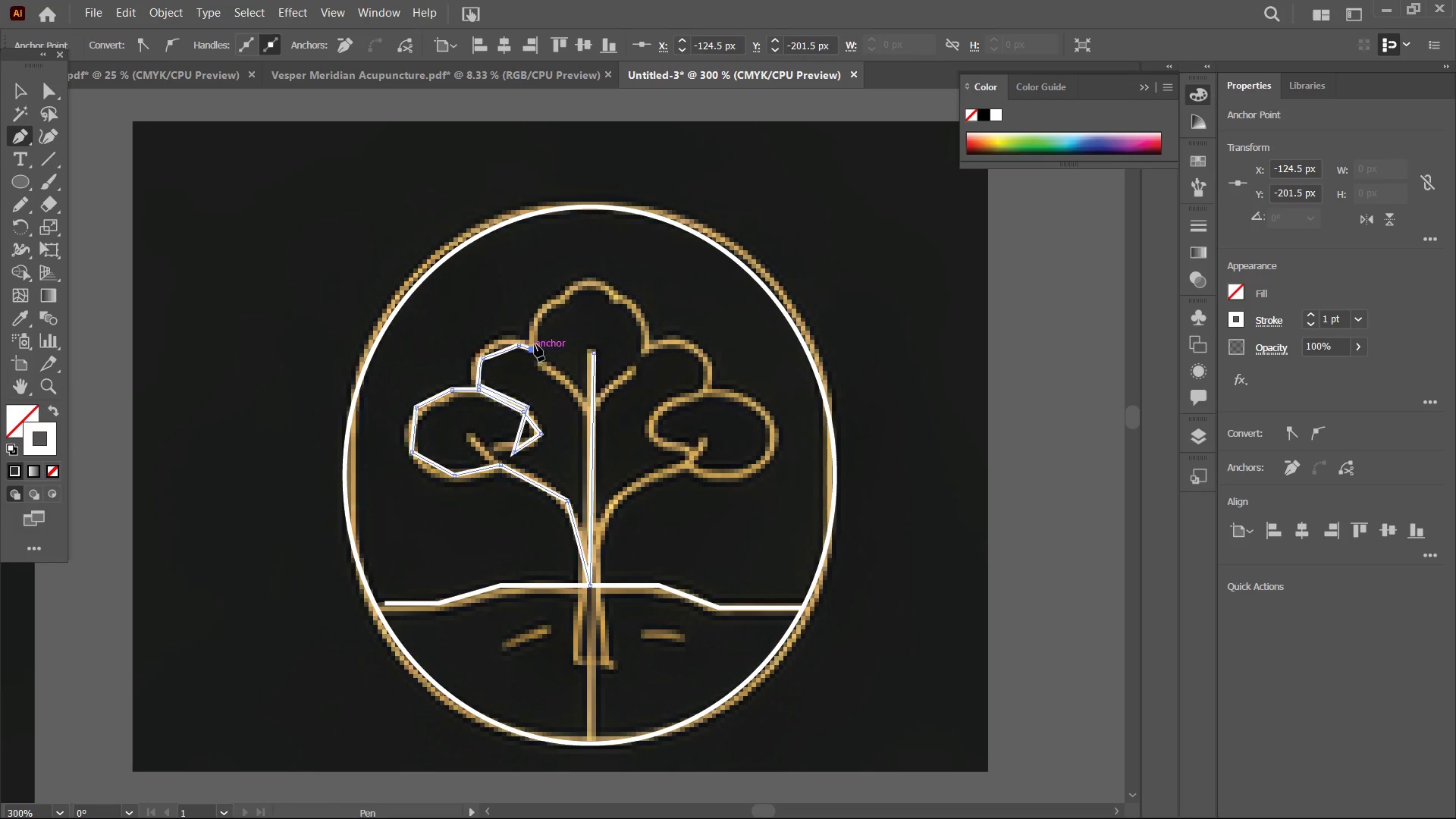 
double_click([547, 303])
 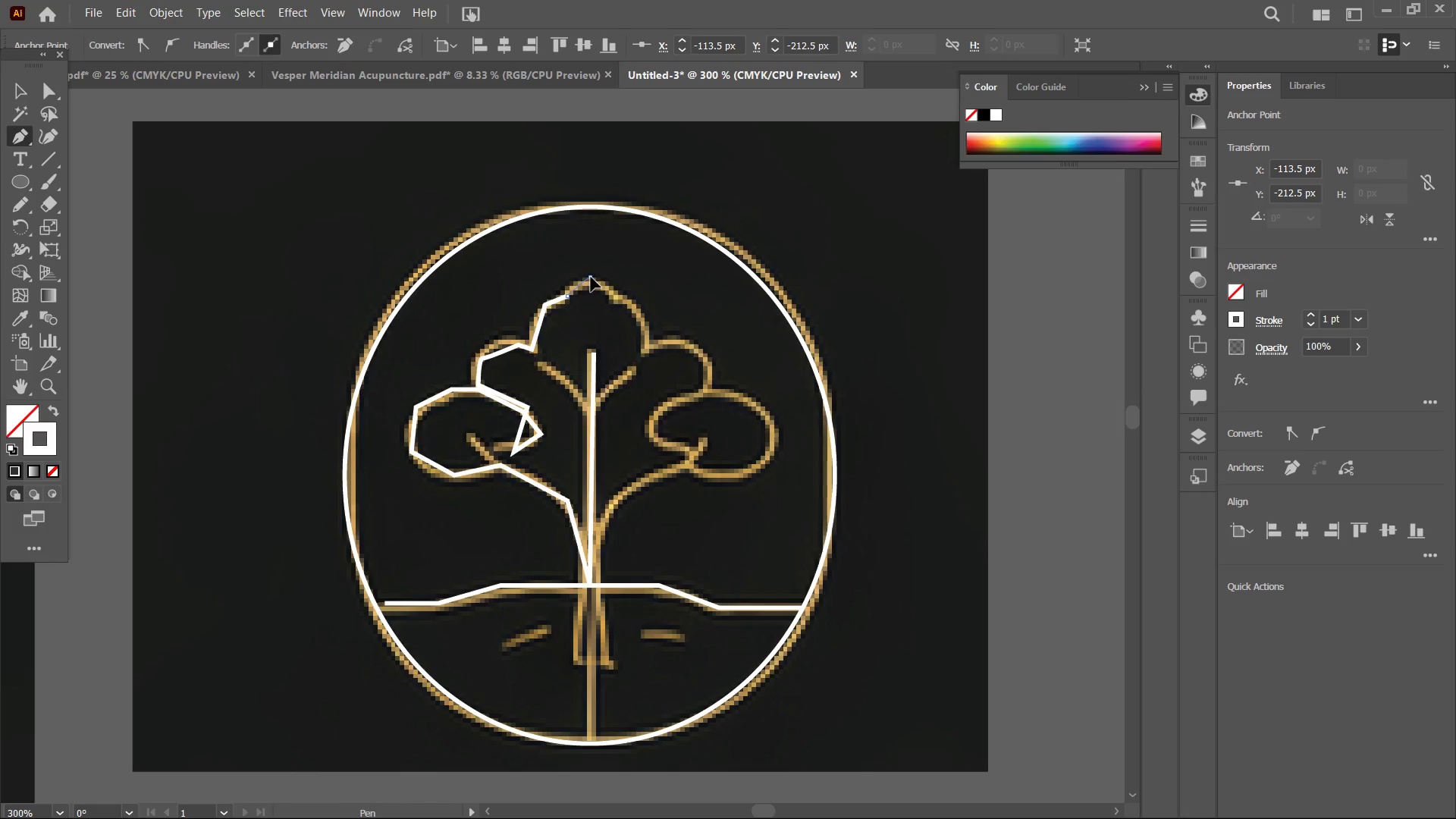 
triple_click([620, 299])
 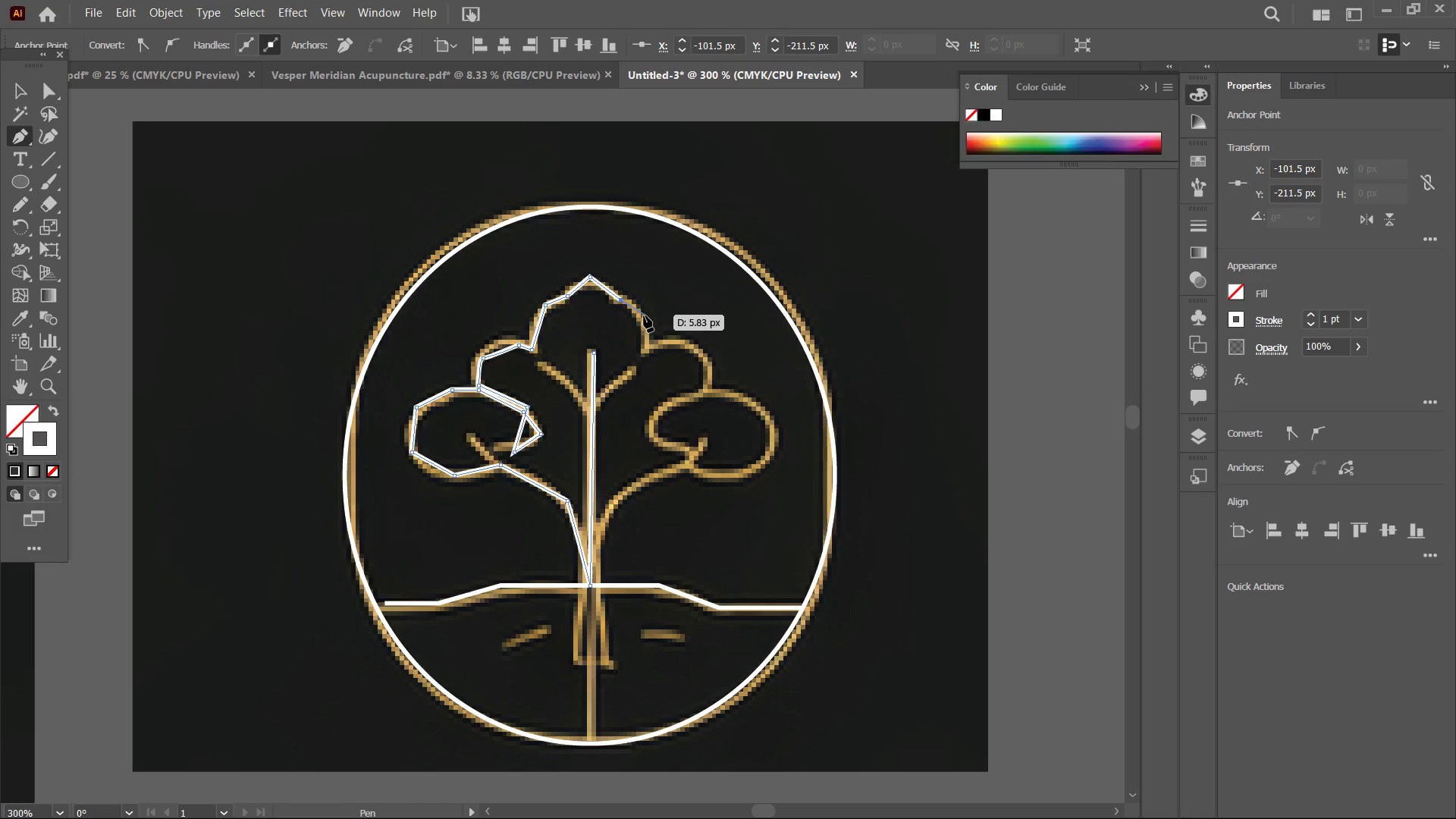 
left_click([647, 321])
 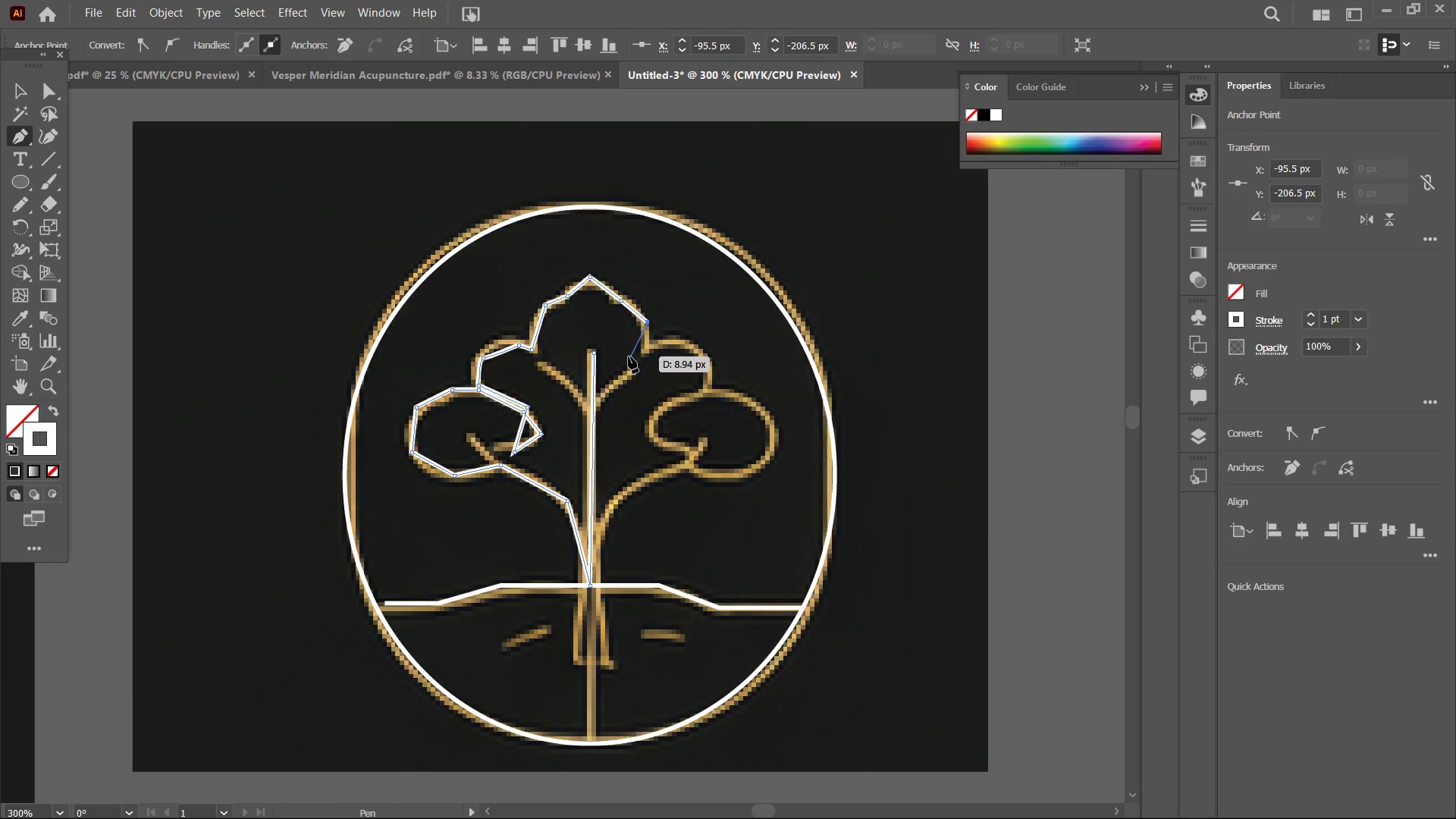 
left_click([642, 353])
 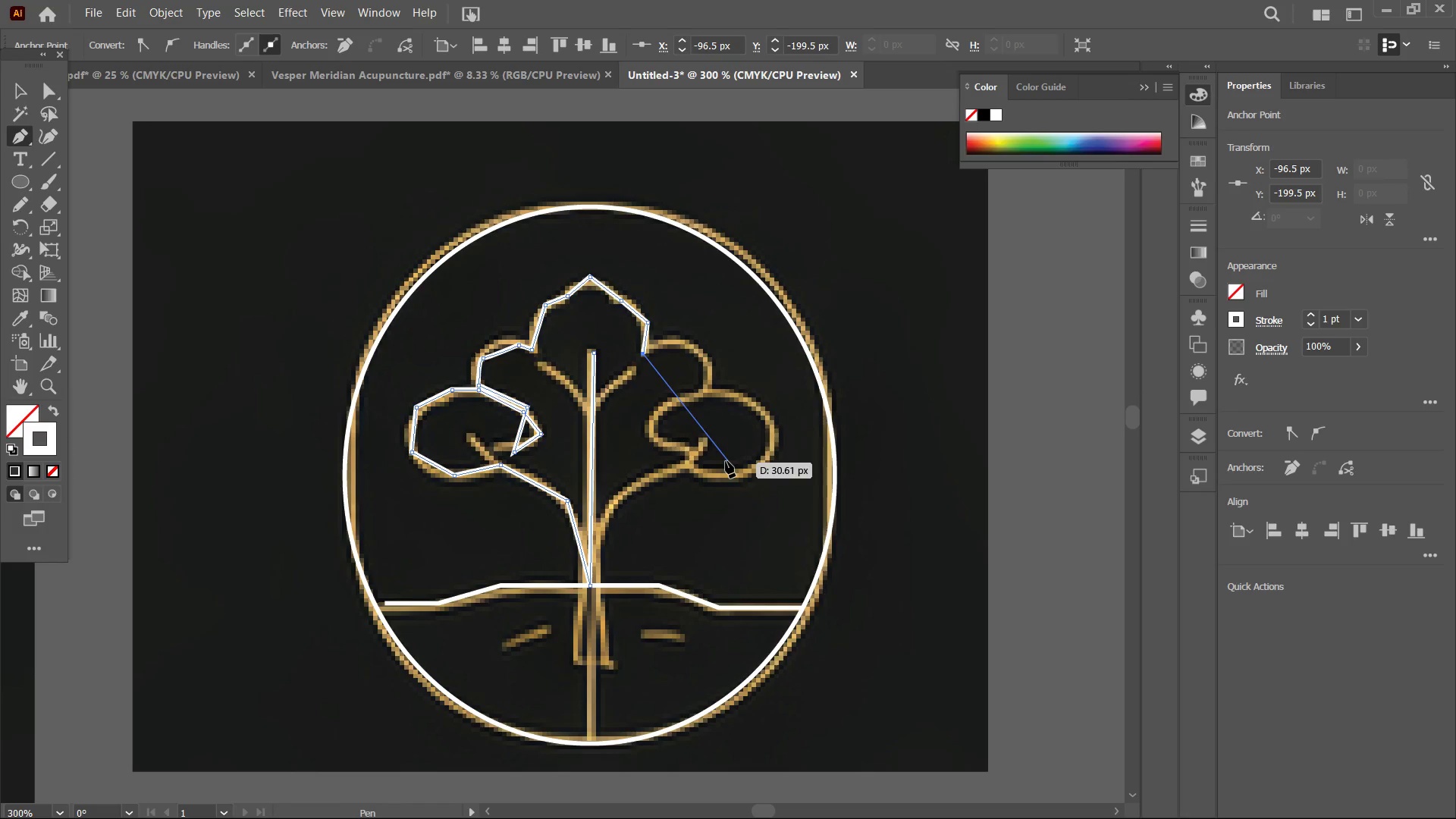 
hold_key(key=Space, duration=0.66)
 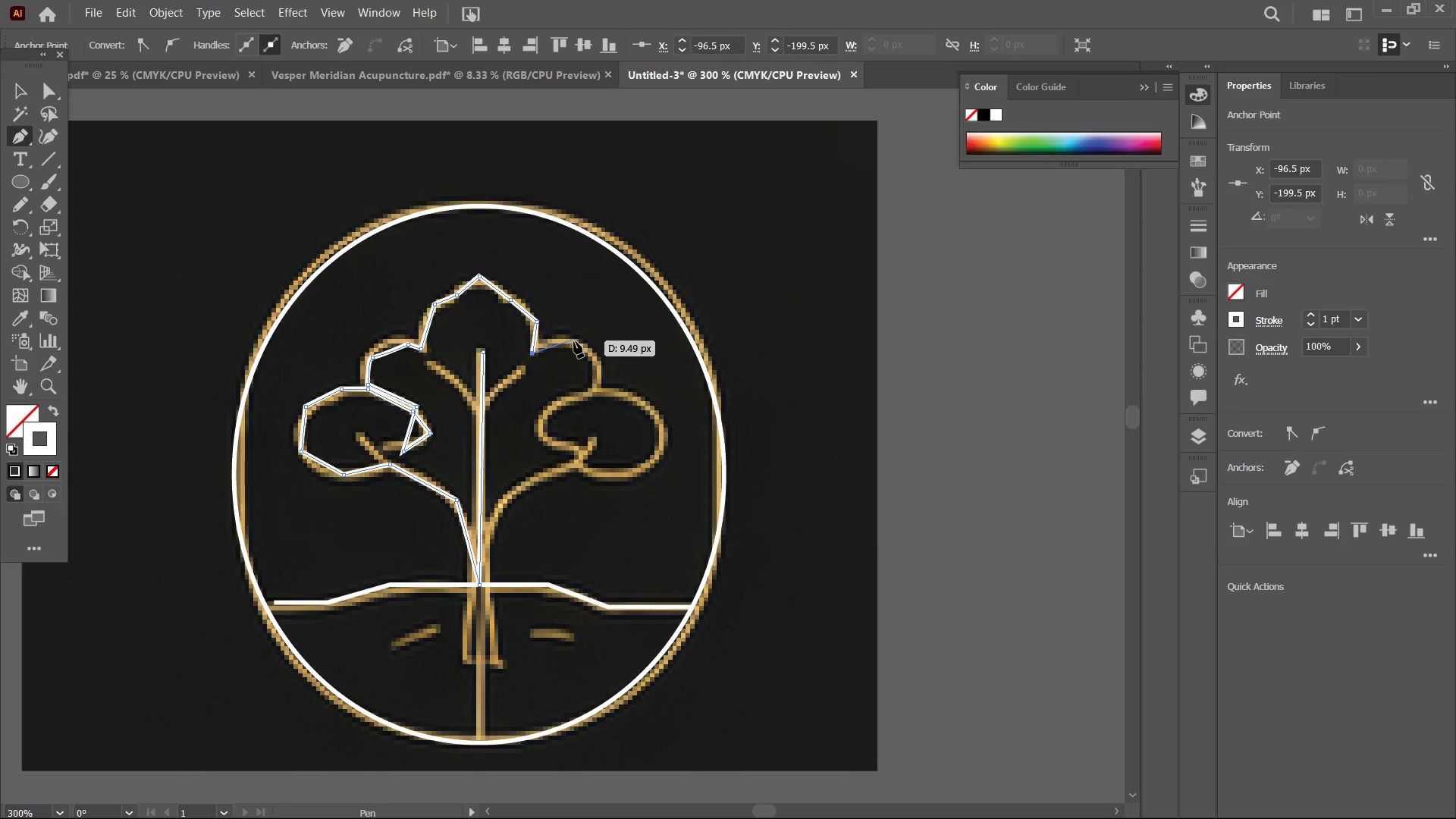 
left_click_drag(start_coordinate=[686, 434], to_coordinate=[575, 434])
 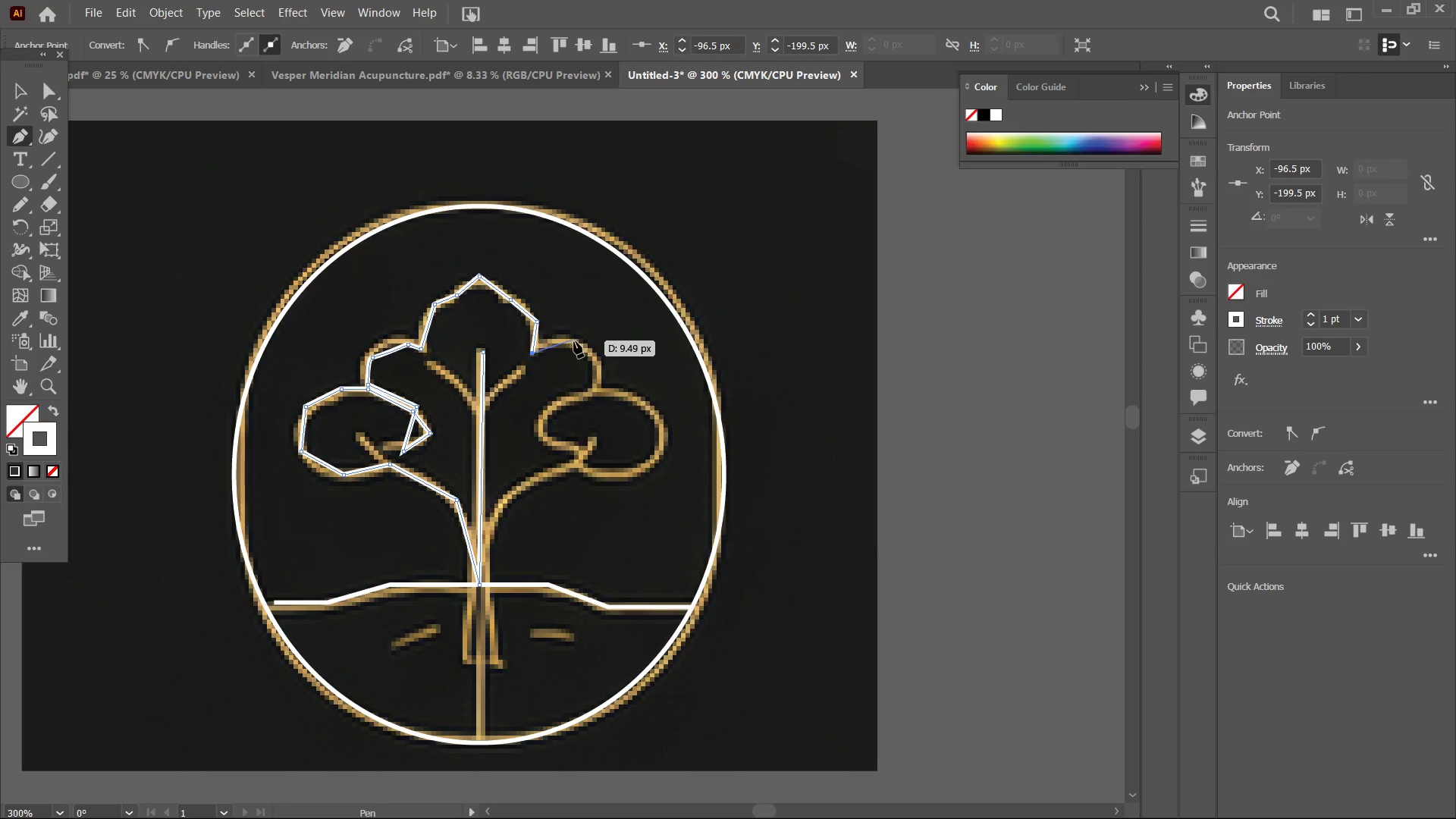 
left_click_drag(start_coordinate=[572, 341], to_coordinate=[584, 347])
 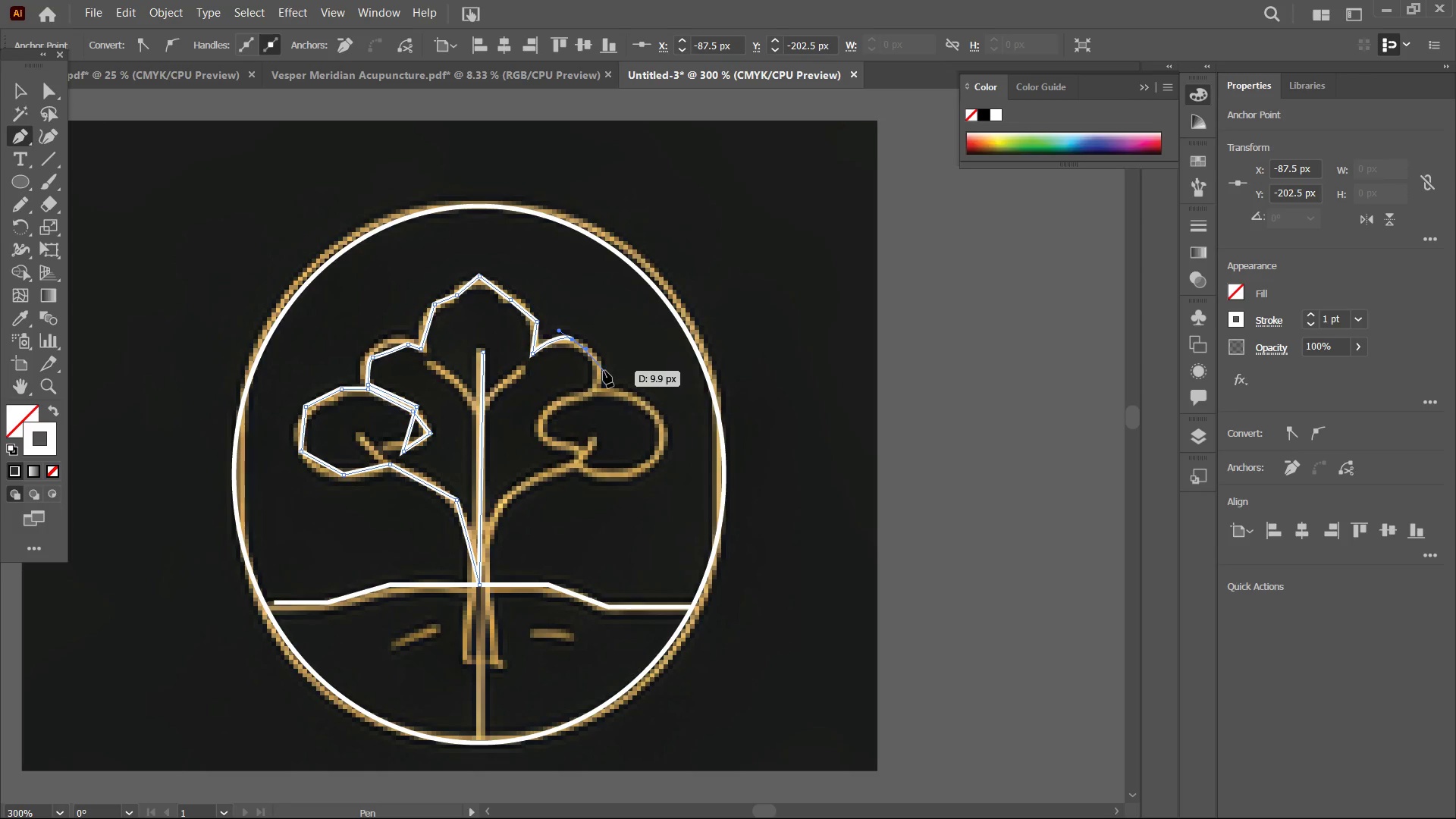 
left_click([601, 372])
 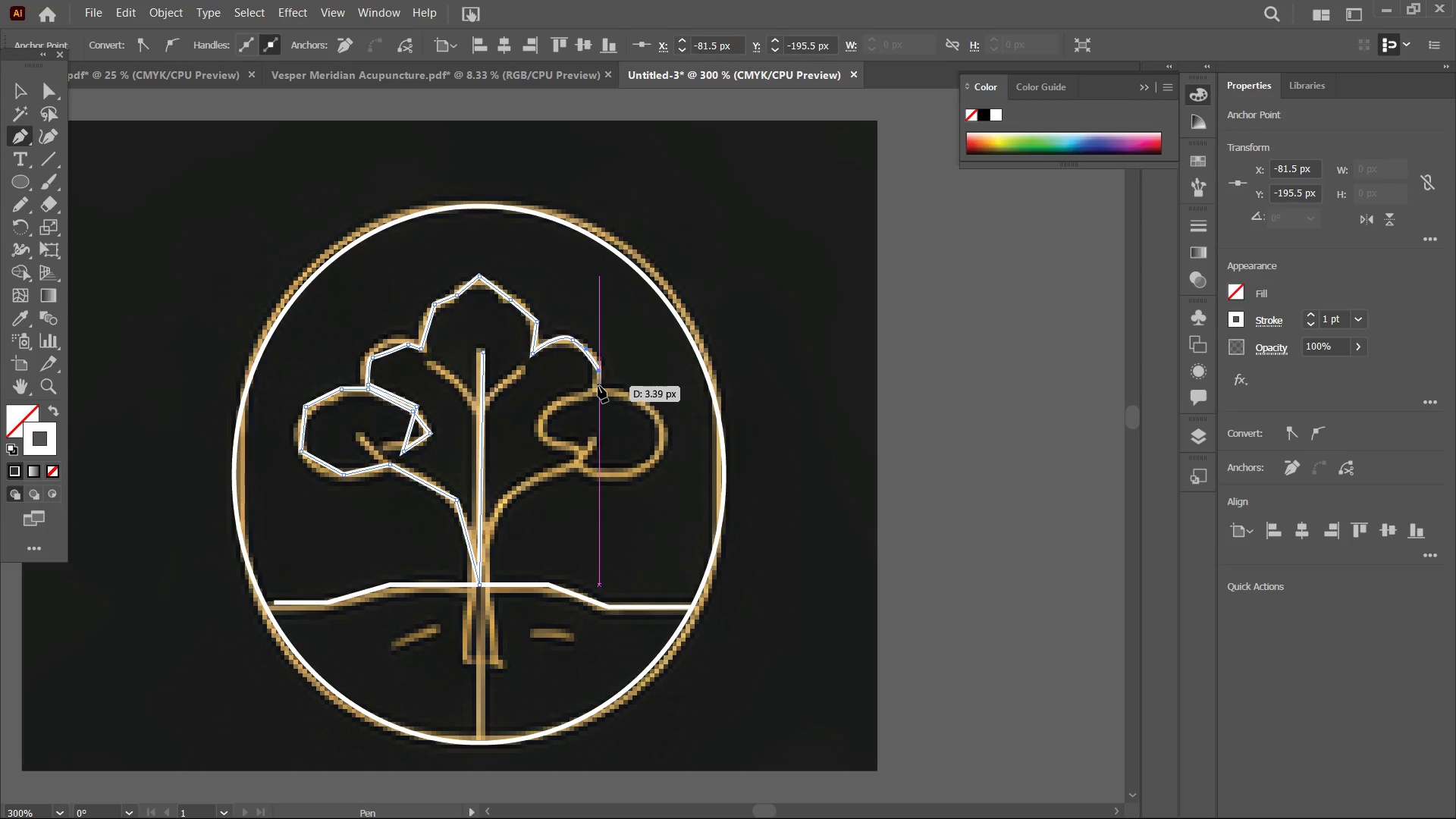 
double_click([598, 388])
 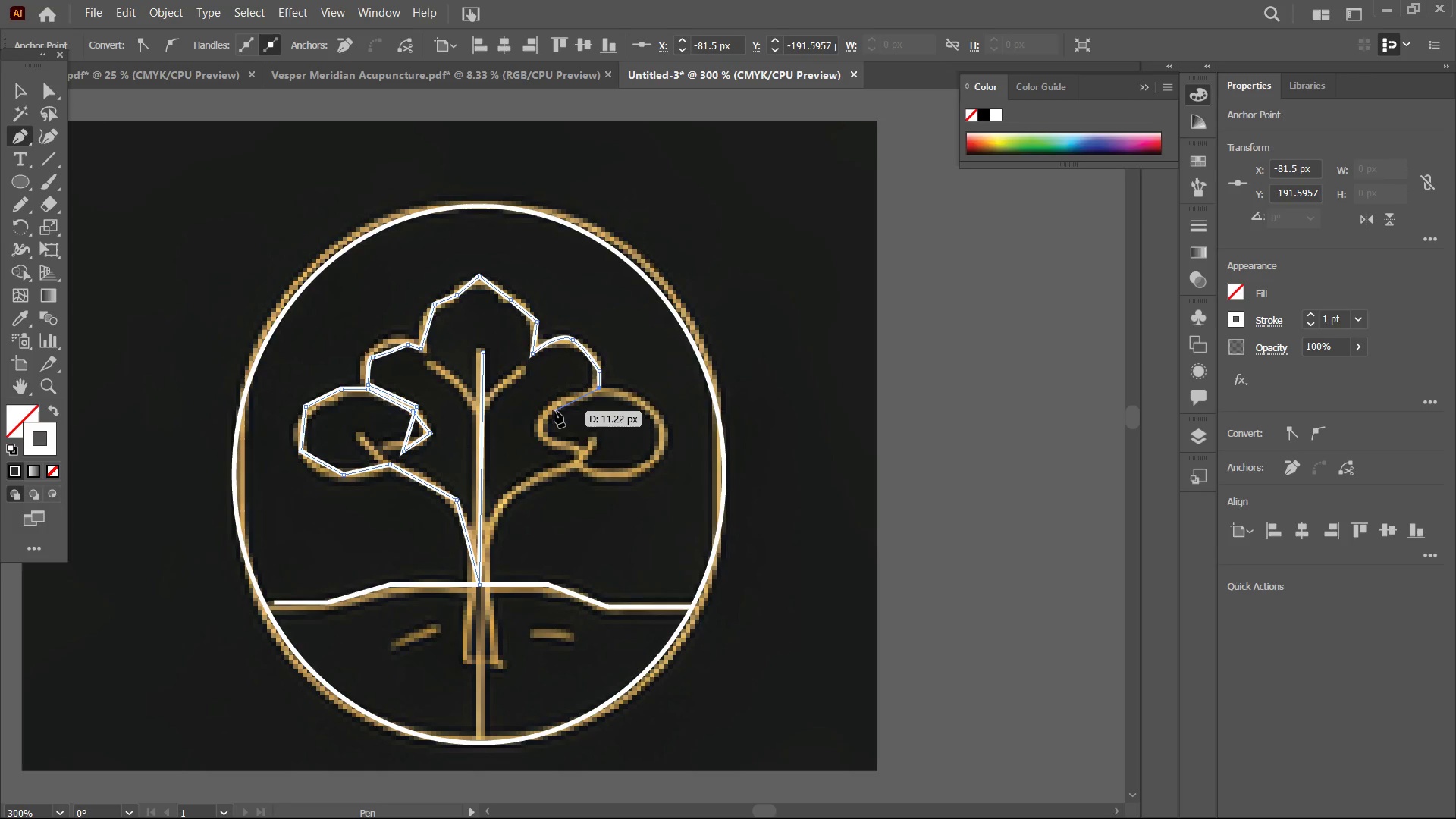 
left_click([551, 411])
 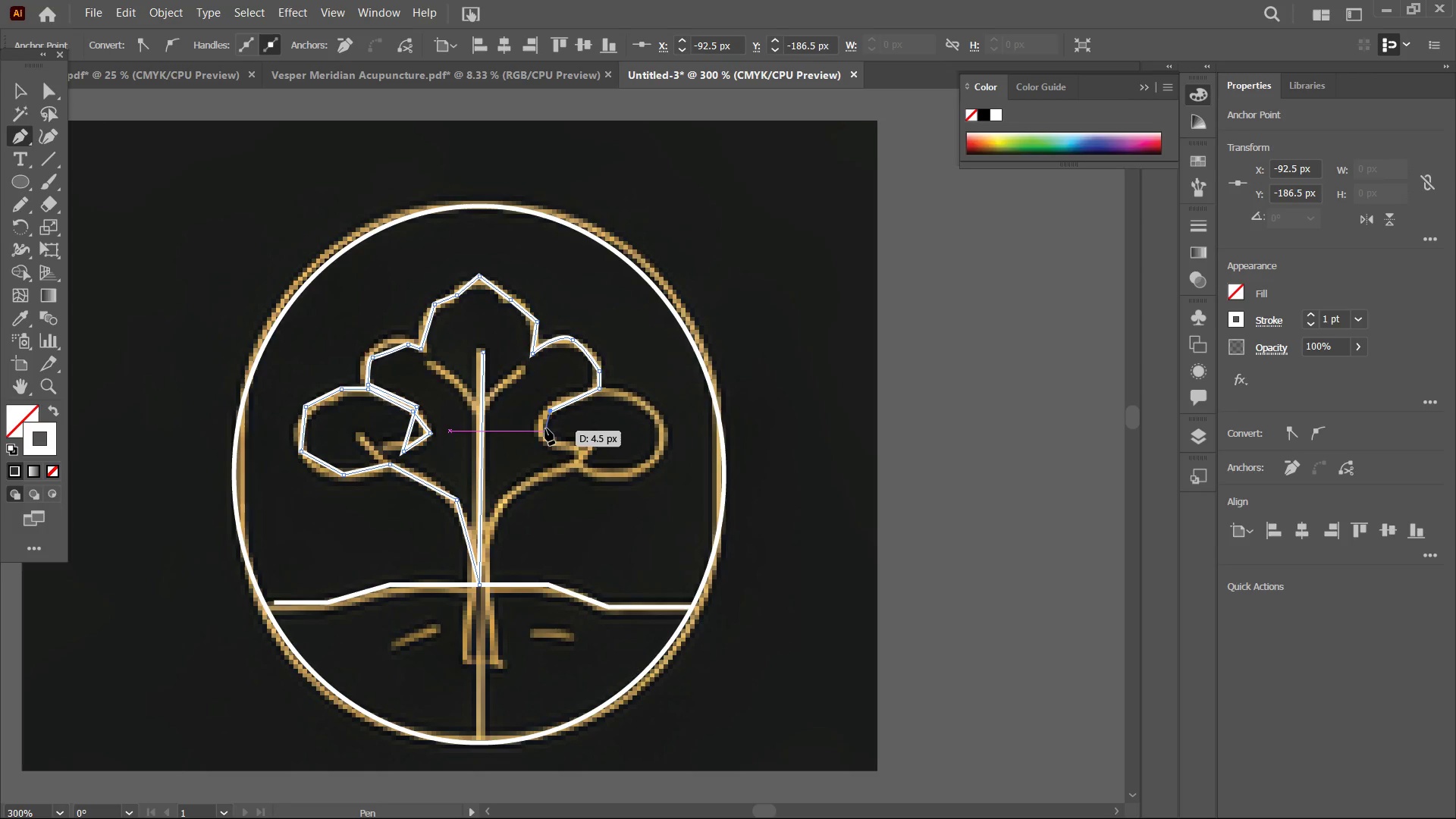 
left_click([543, 435])
 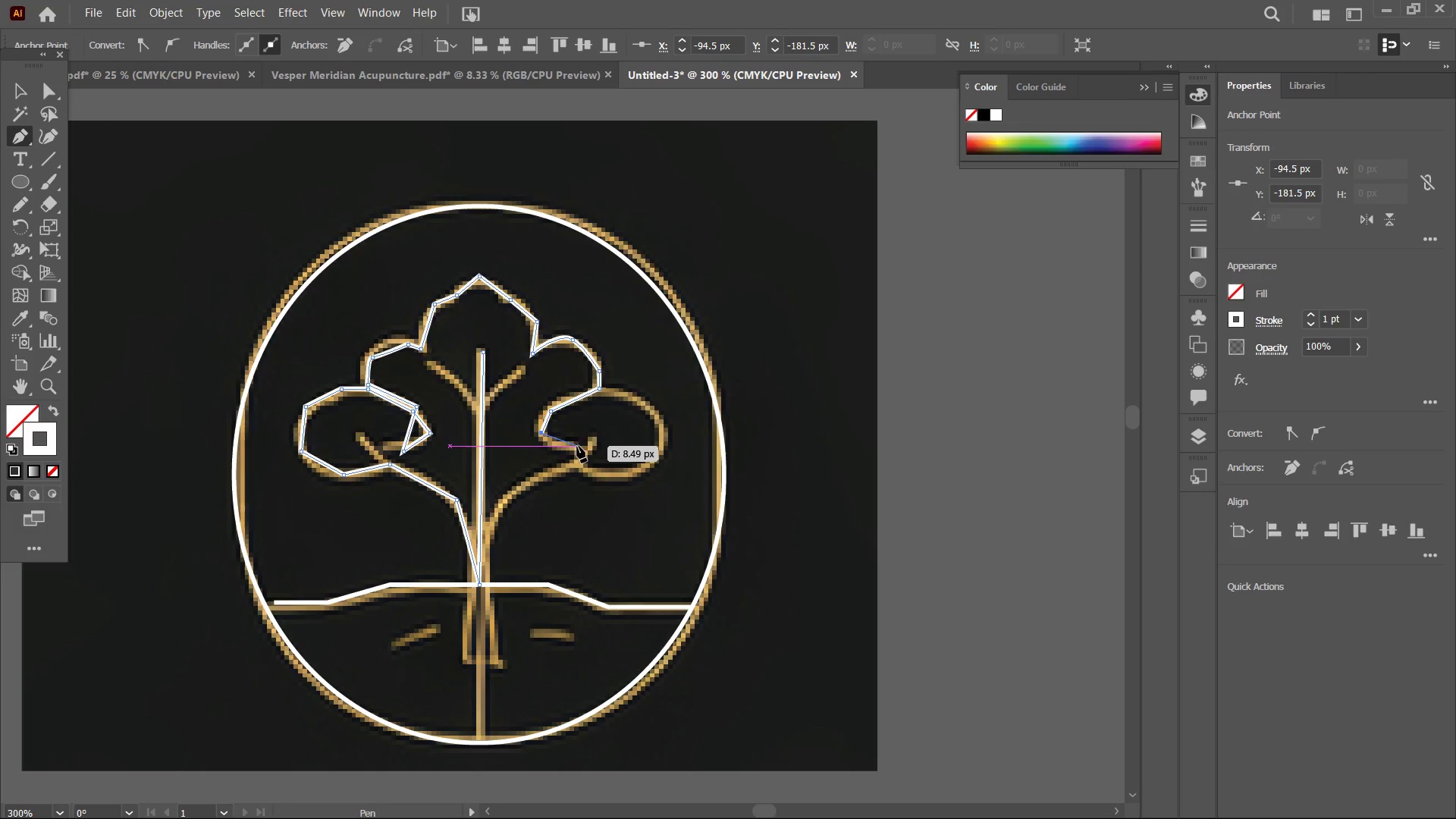 
left_click([577, 449])
 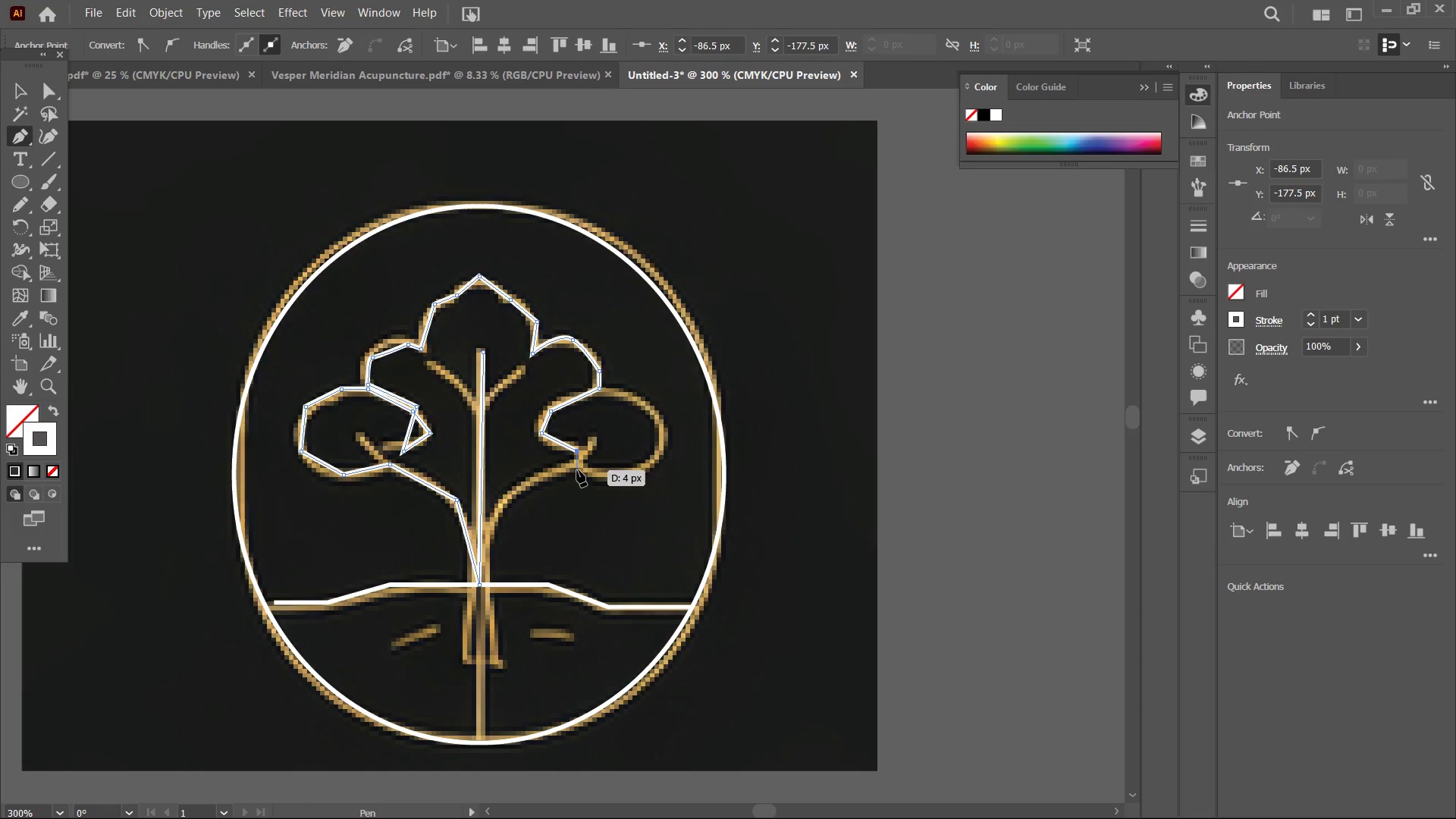 
left_click([577, 470])
 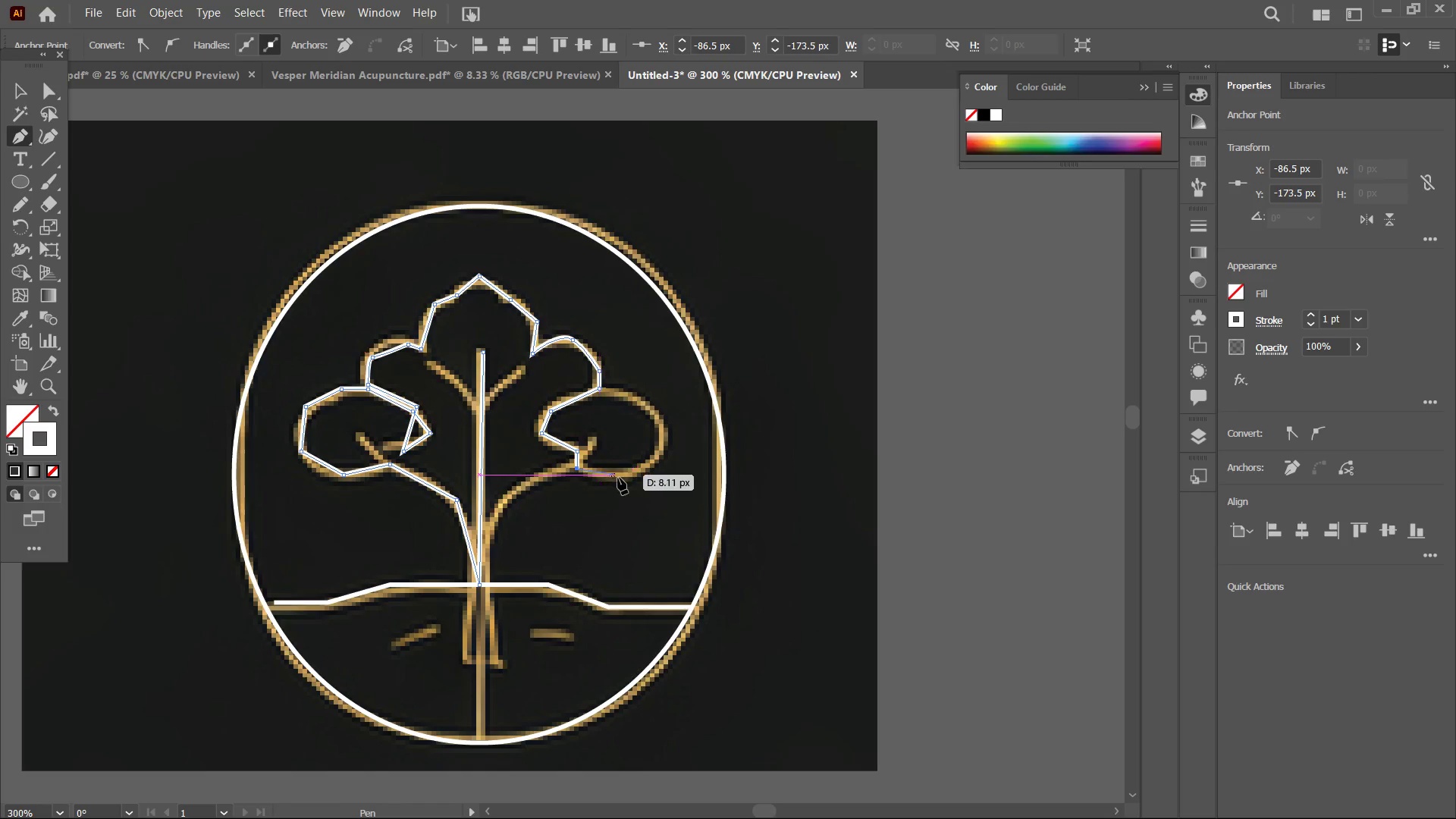 
left_click([618, 478])
 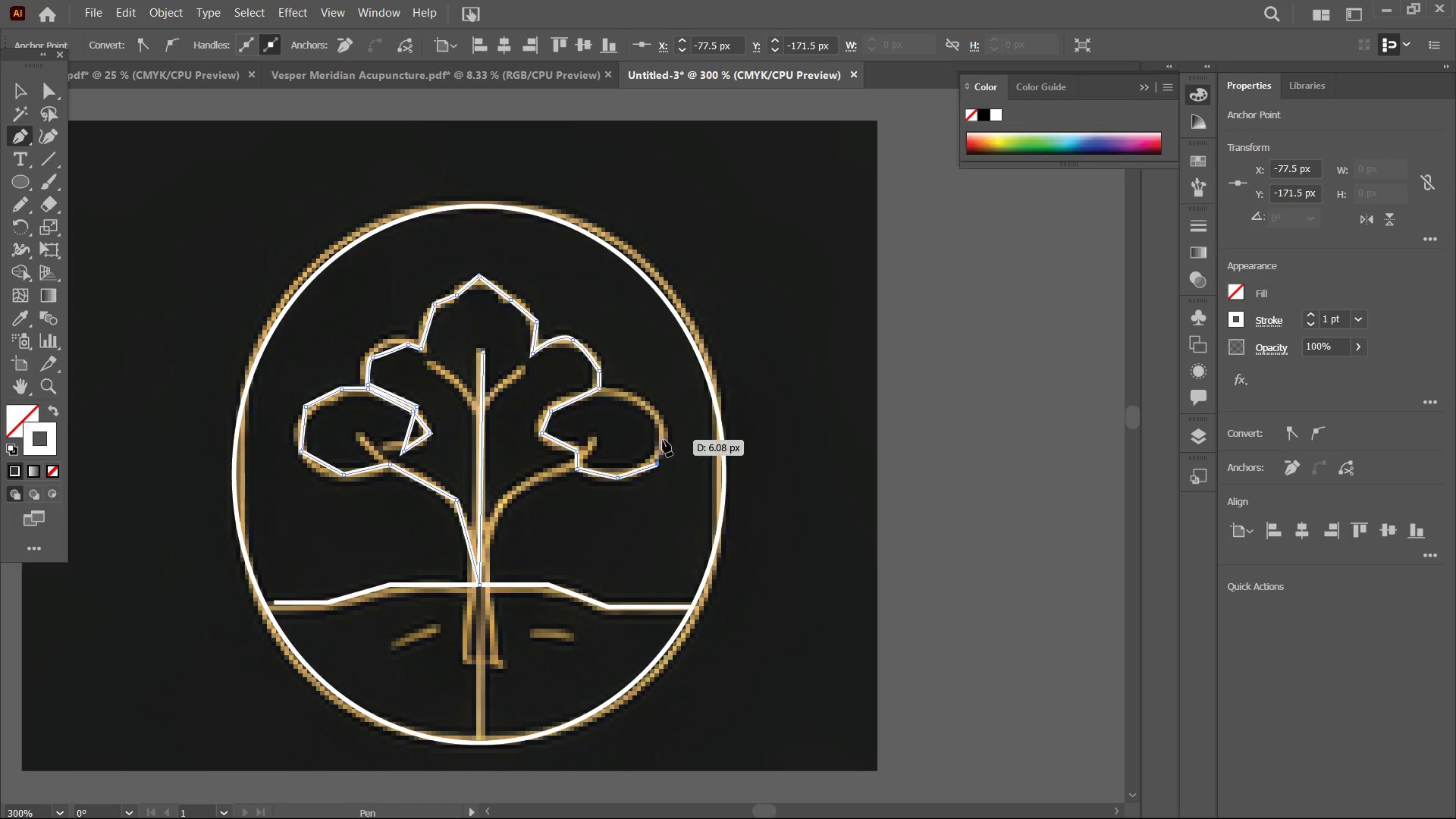 
left_click_drag(start_coordinate=[664, 435], to_coordinate=[664, 431])
 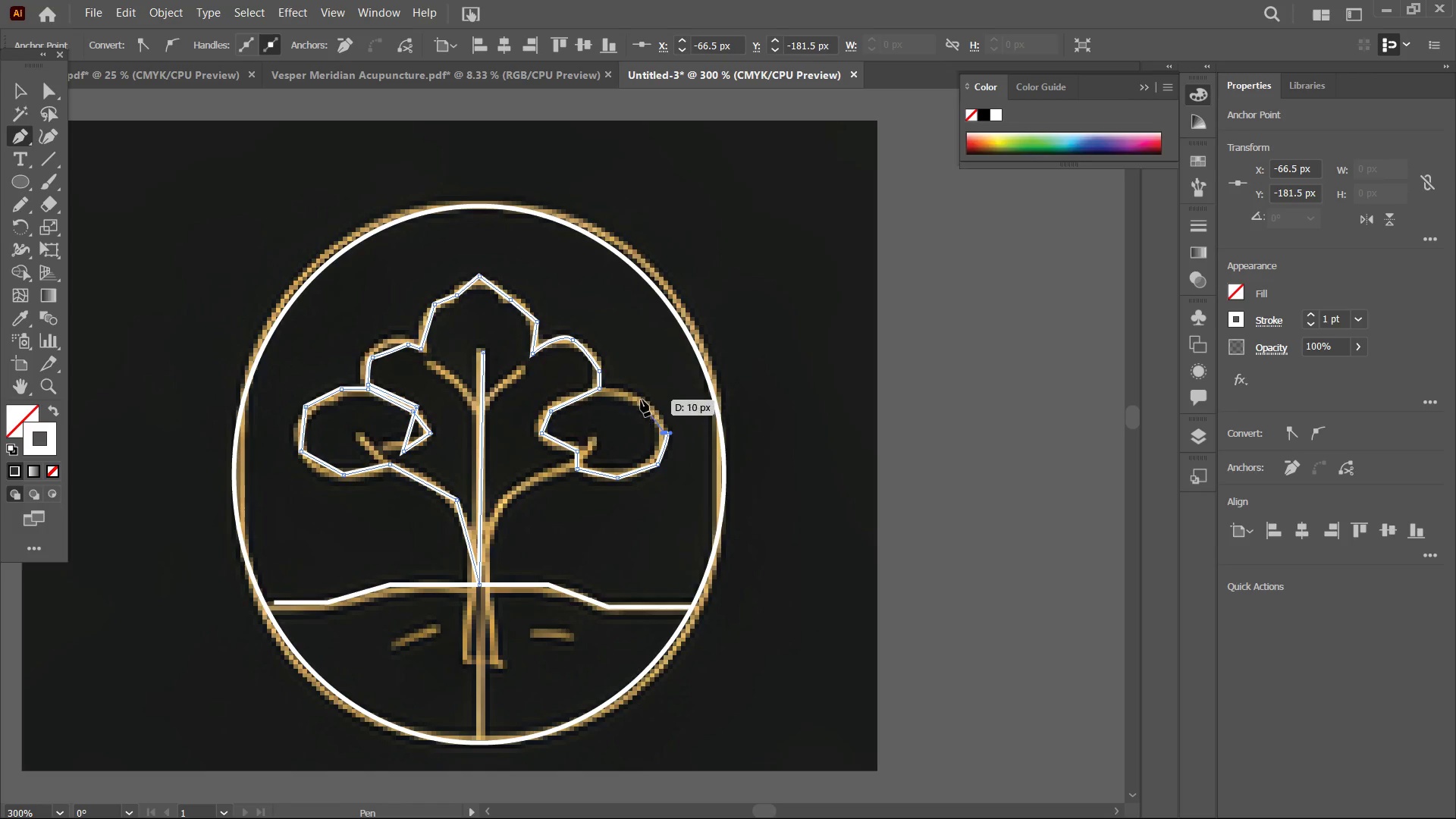 
triple_click([641, 400])
 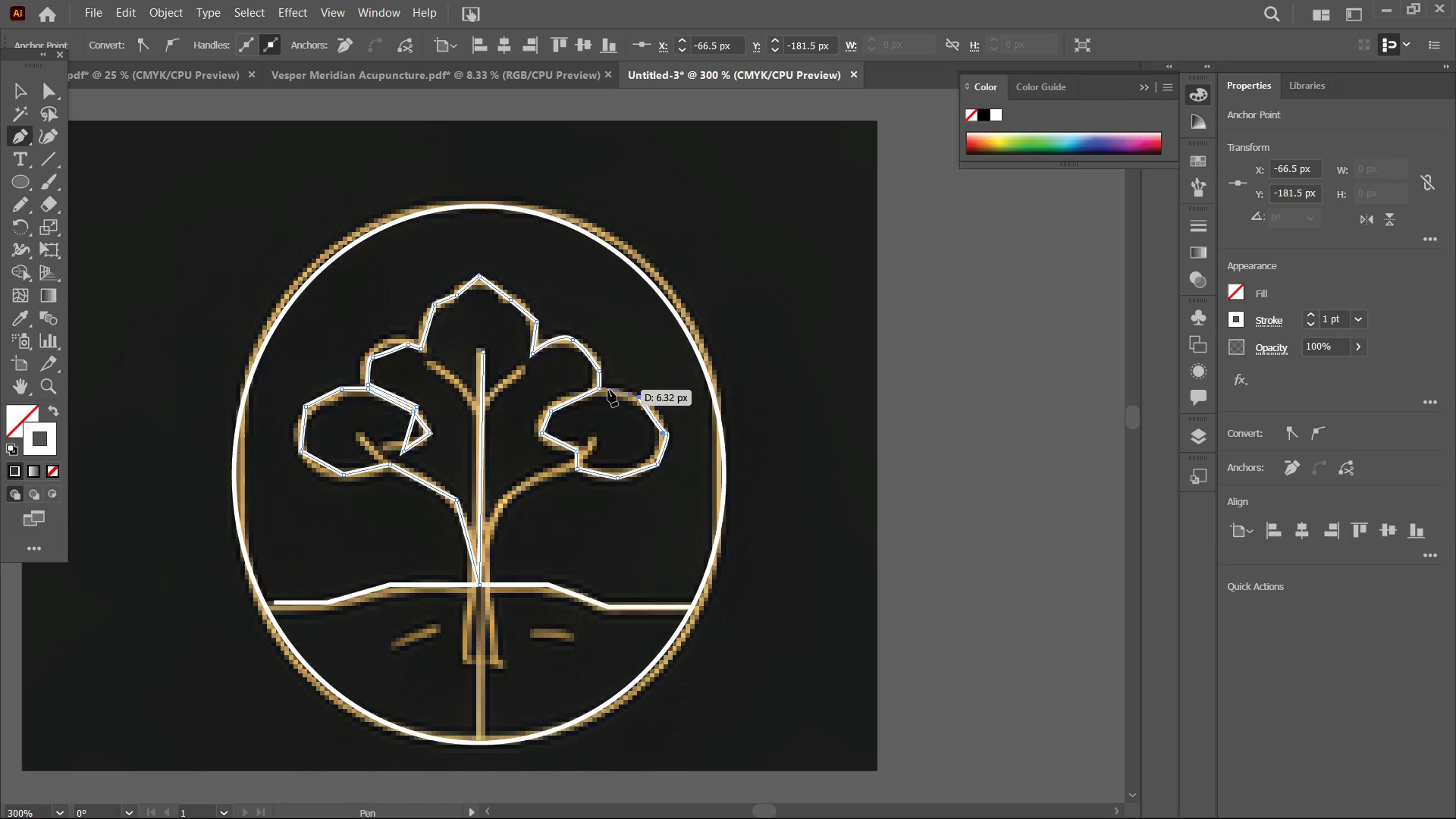 
triple_click([607, 390])
 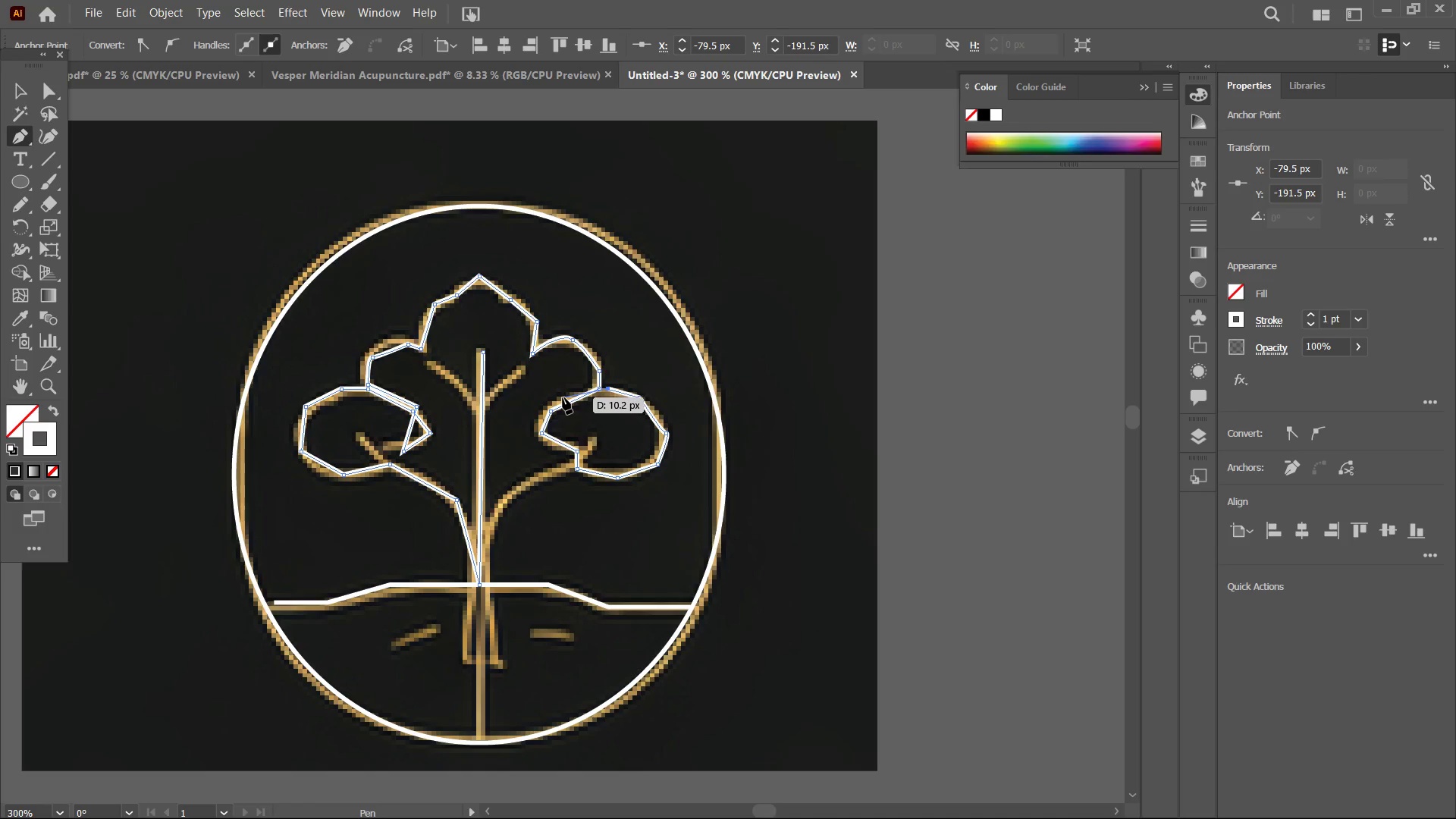 
left_click([565, 398])
 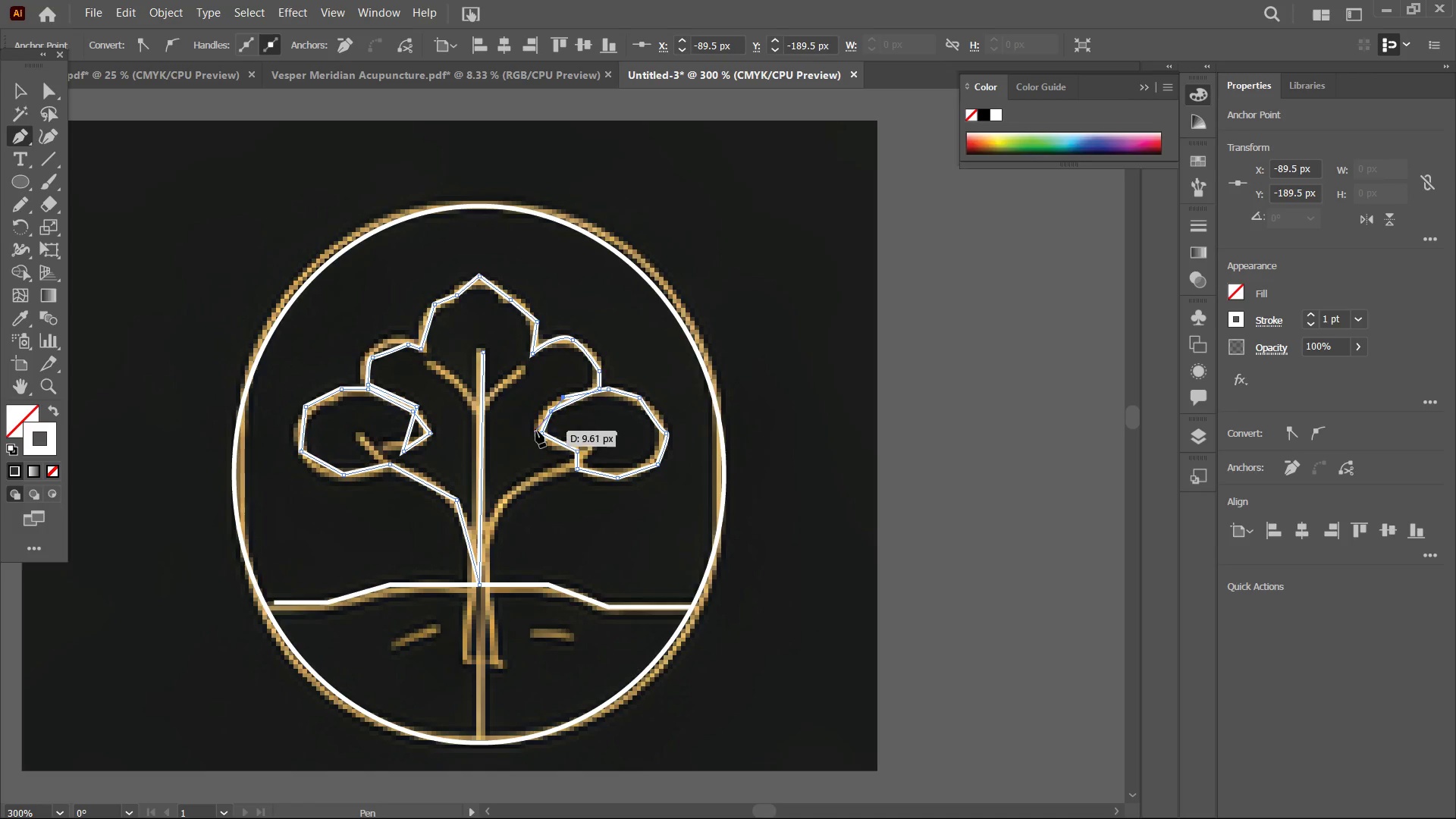 
left_click([536, 431])
 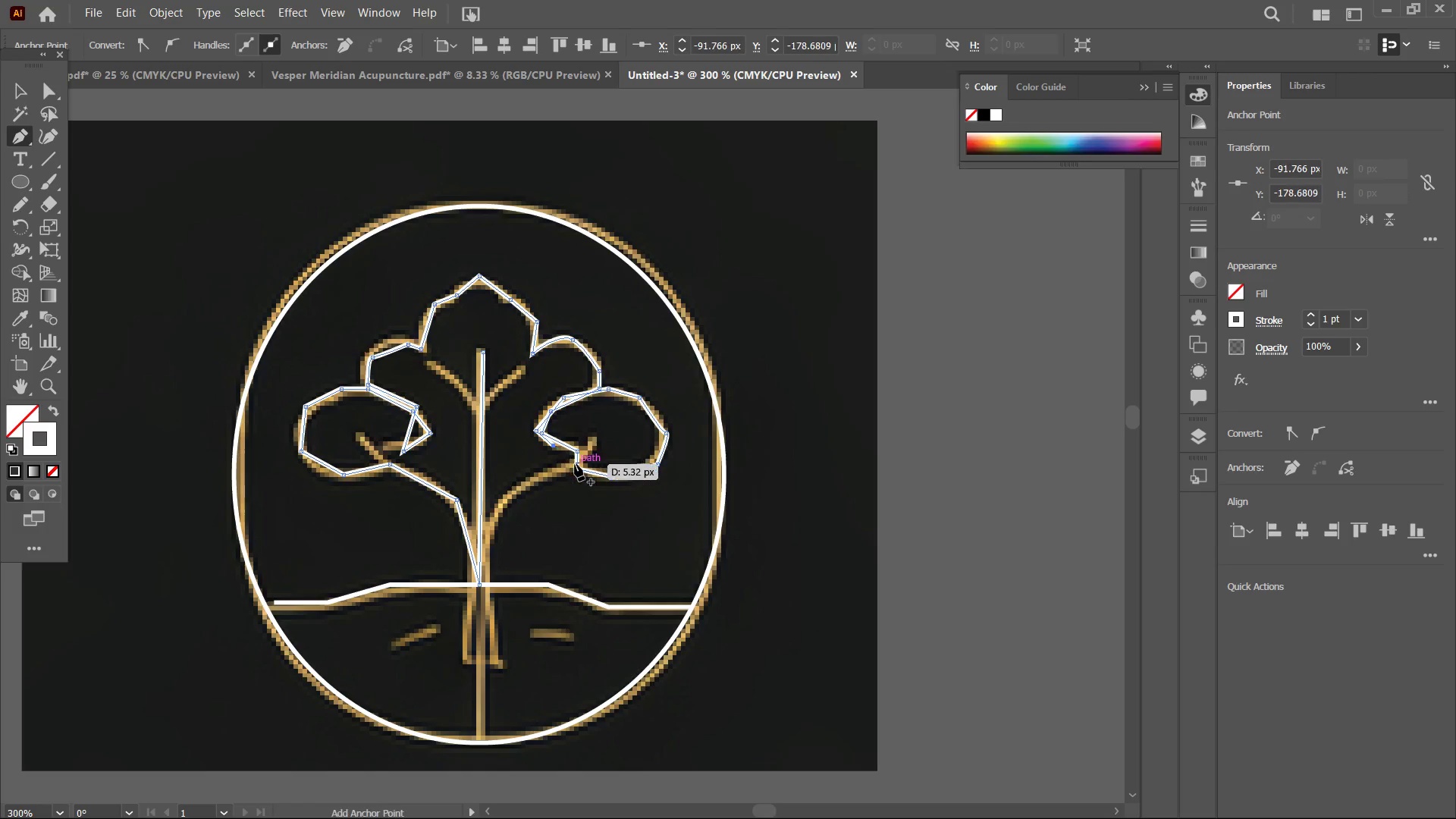 
left_click([571, 467])
 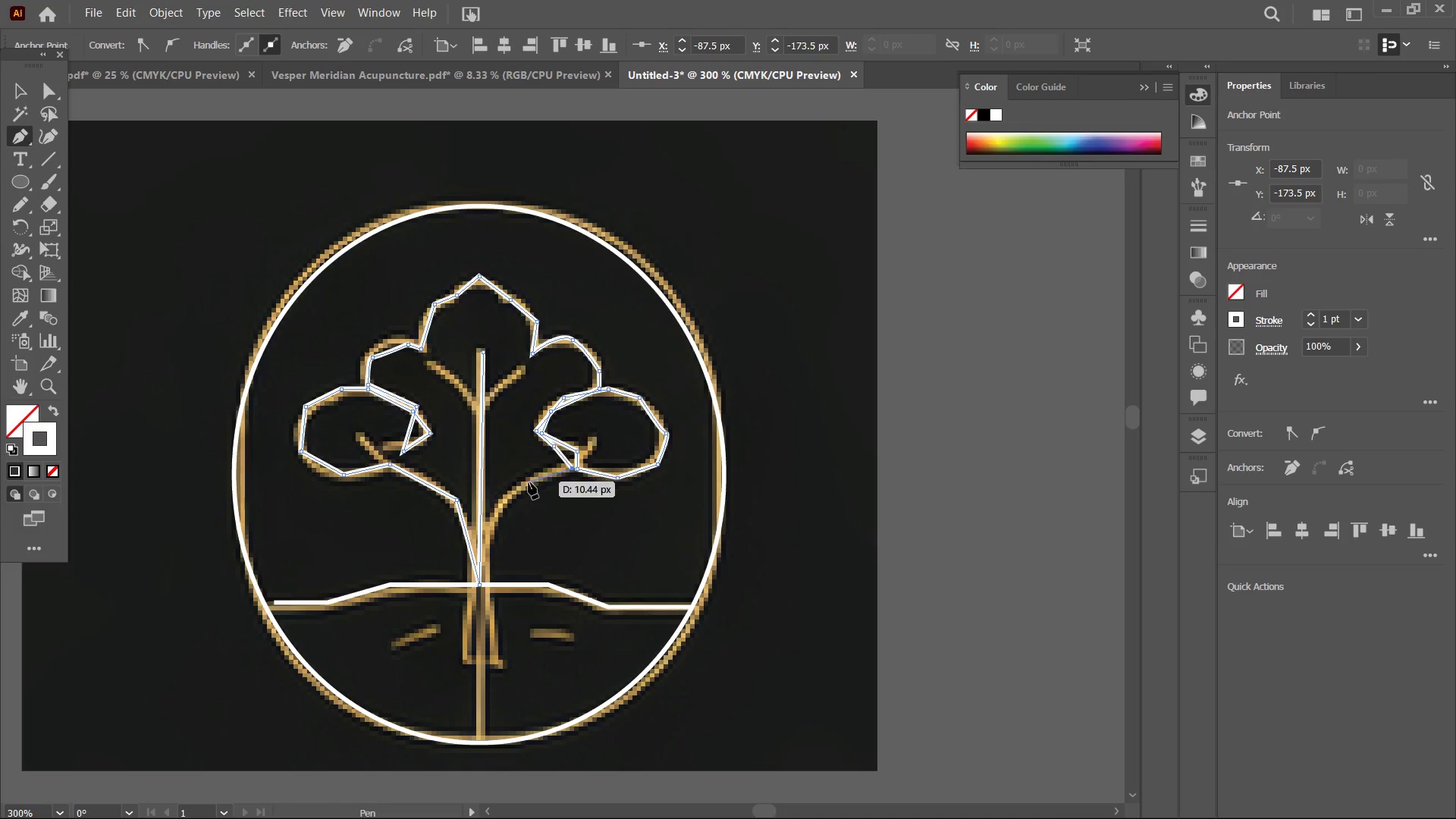 
left_click([528, 483])
 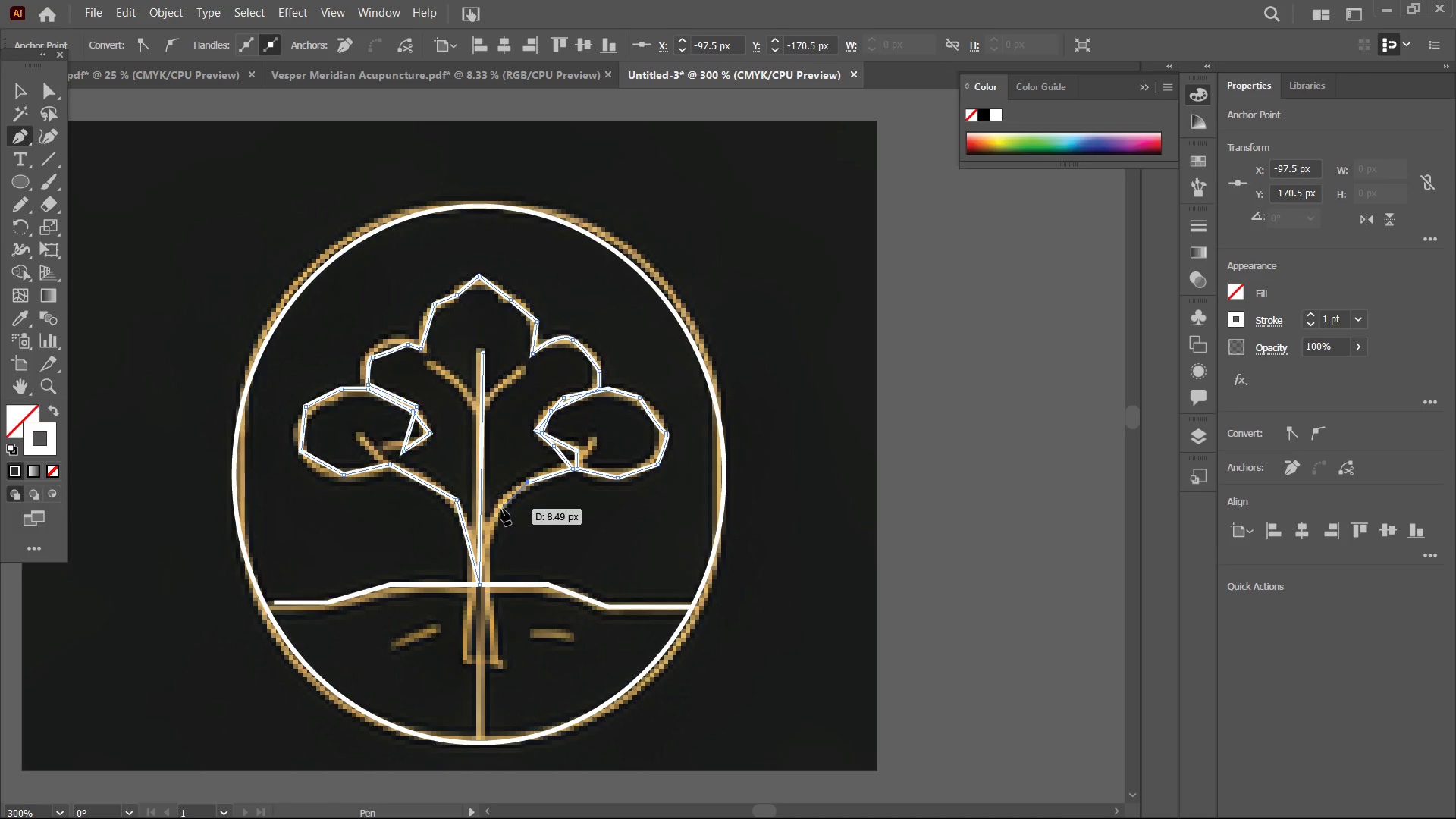 
left_click([497, 513])
 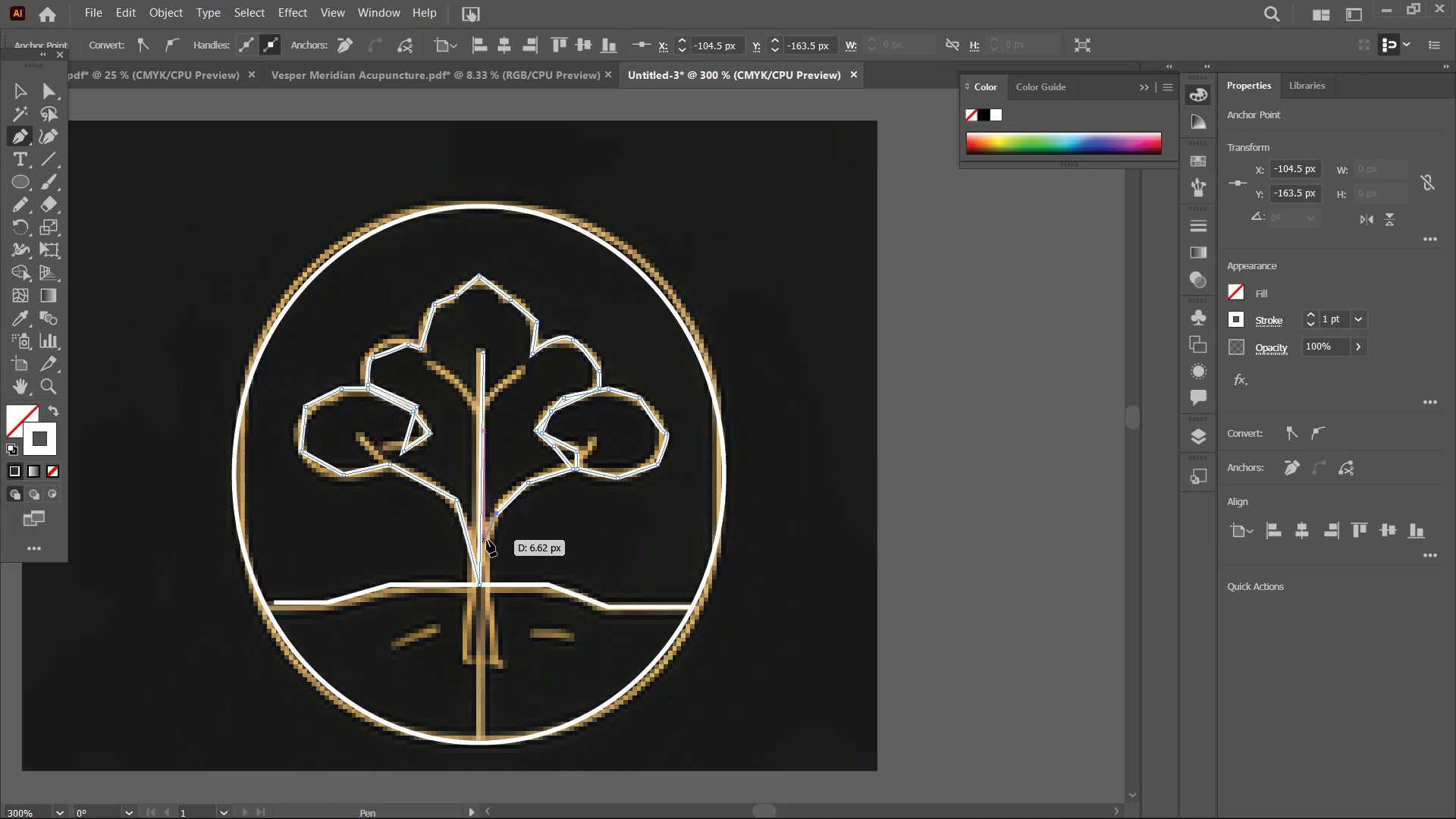 
double_click([486, 541])
 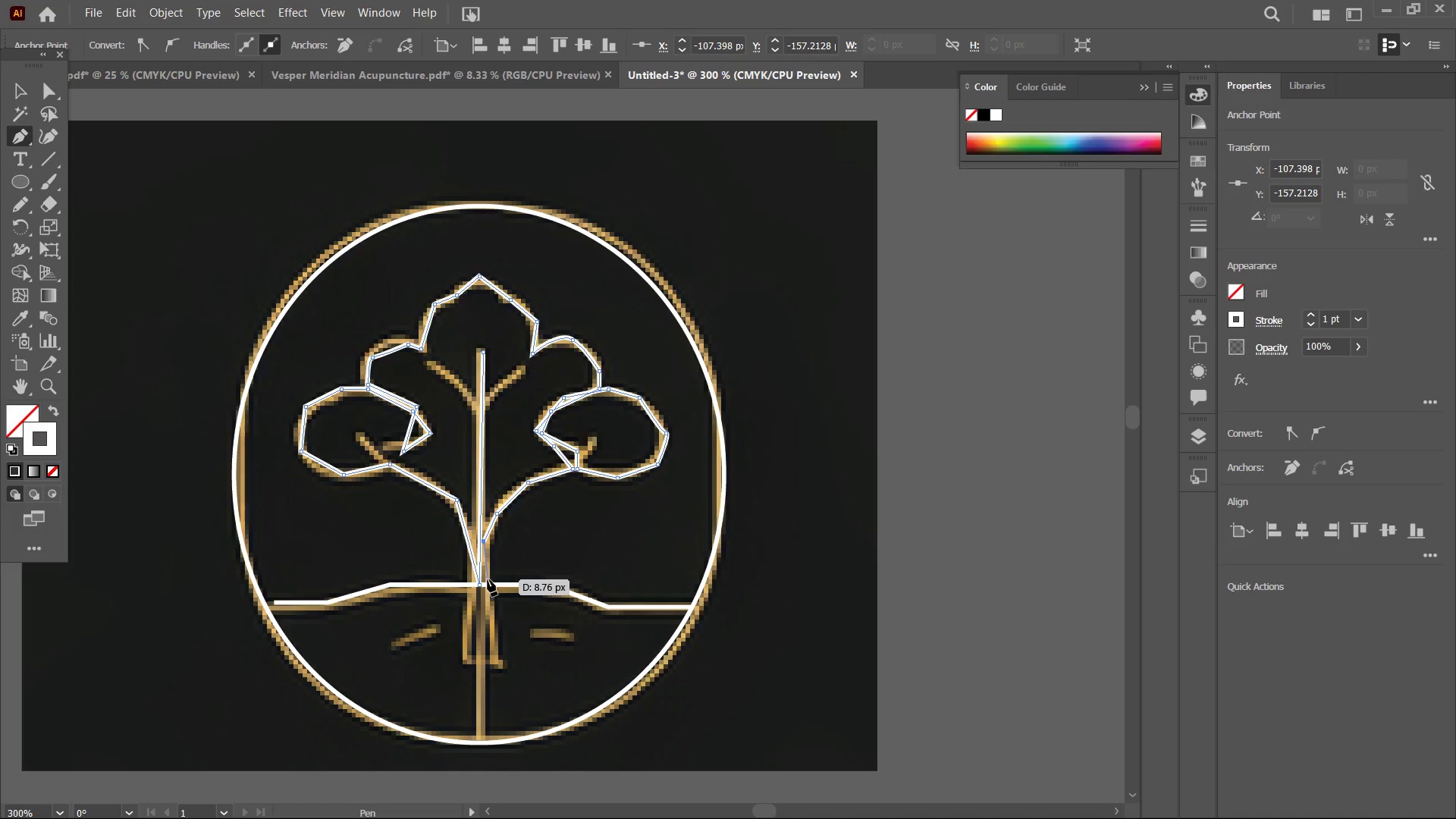 
left_click([479, 586])
 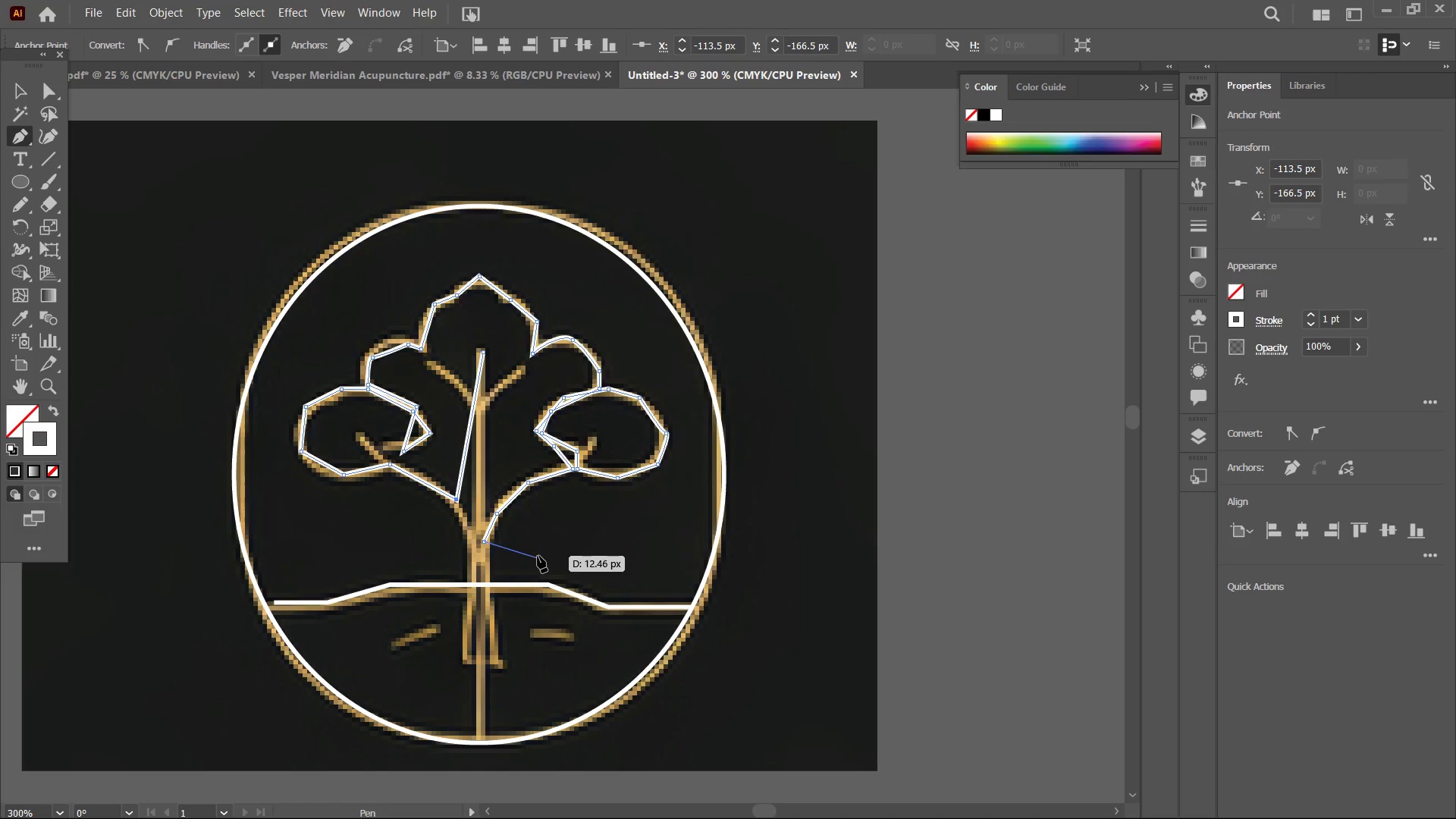 
hold_key(key=ShiftLeft, duration=0.48)
 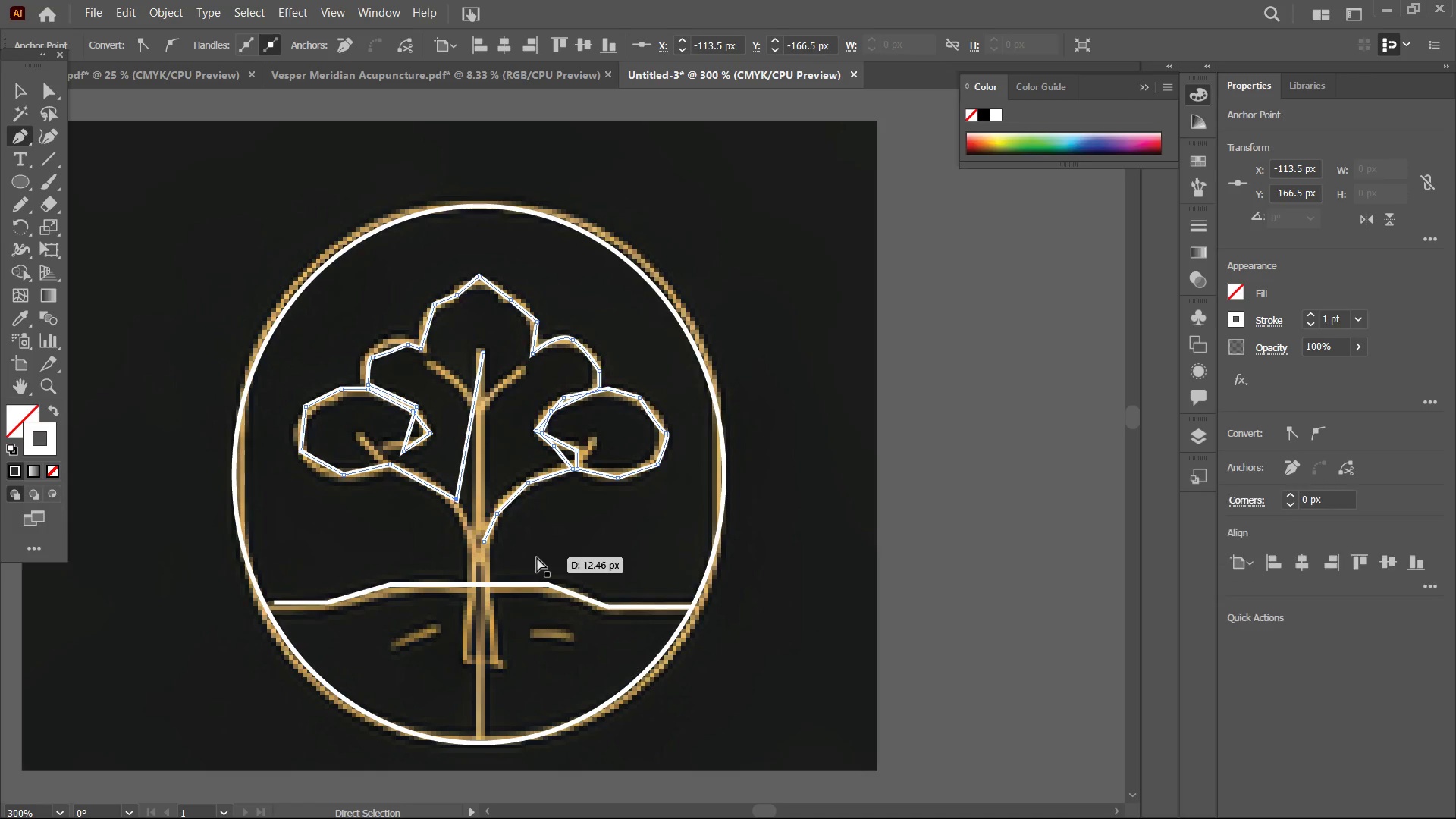 
key(Control+Z)
 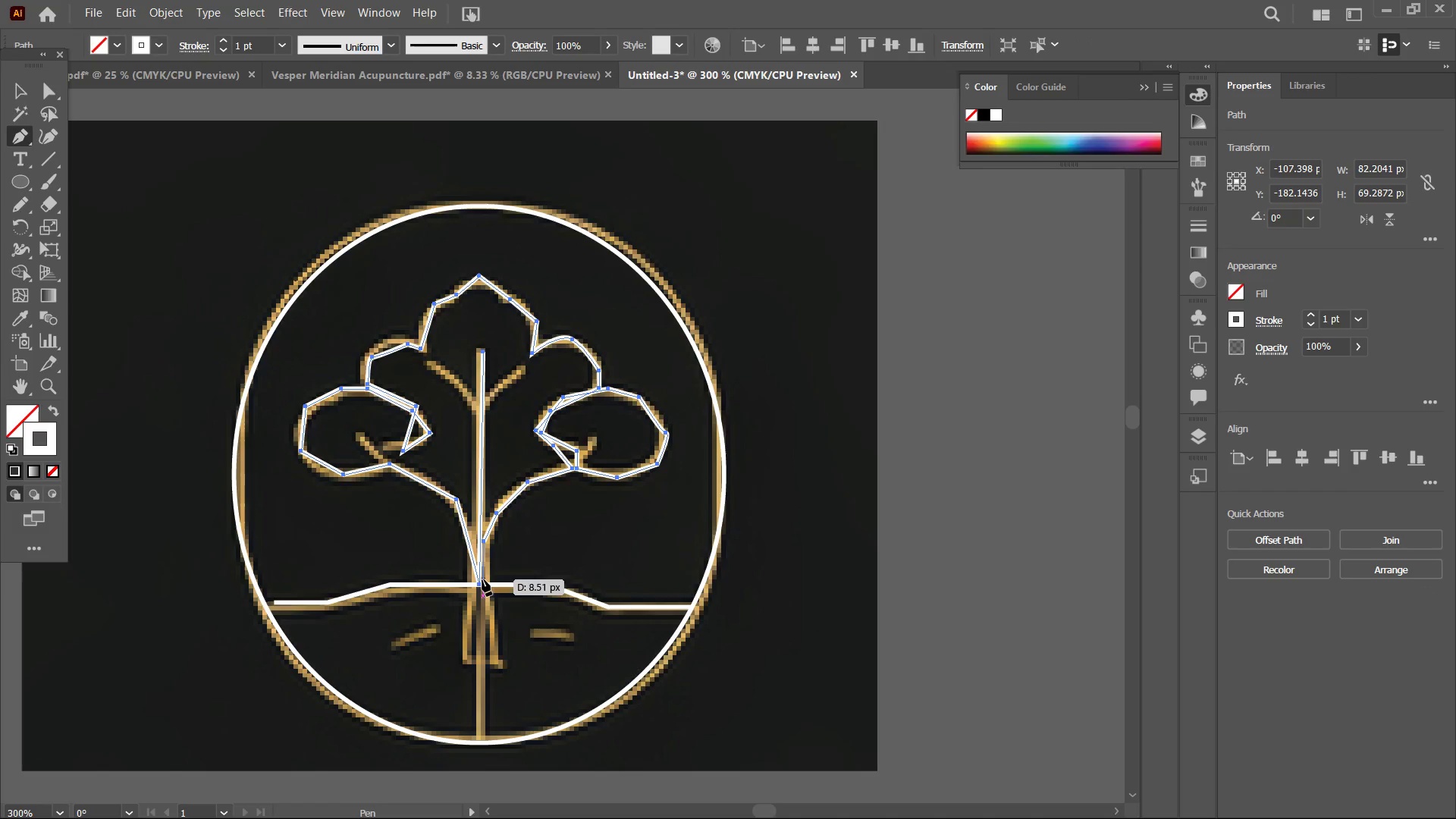 
left_click([482, 580])
 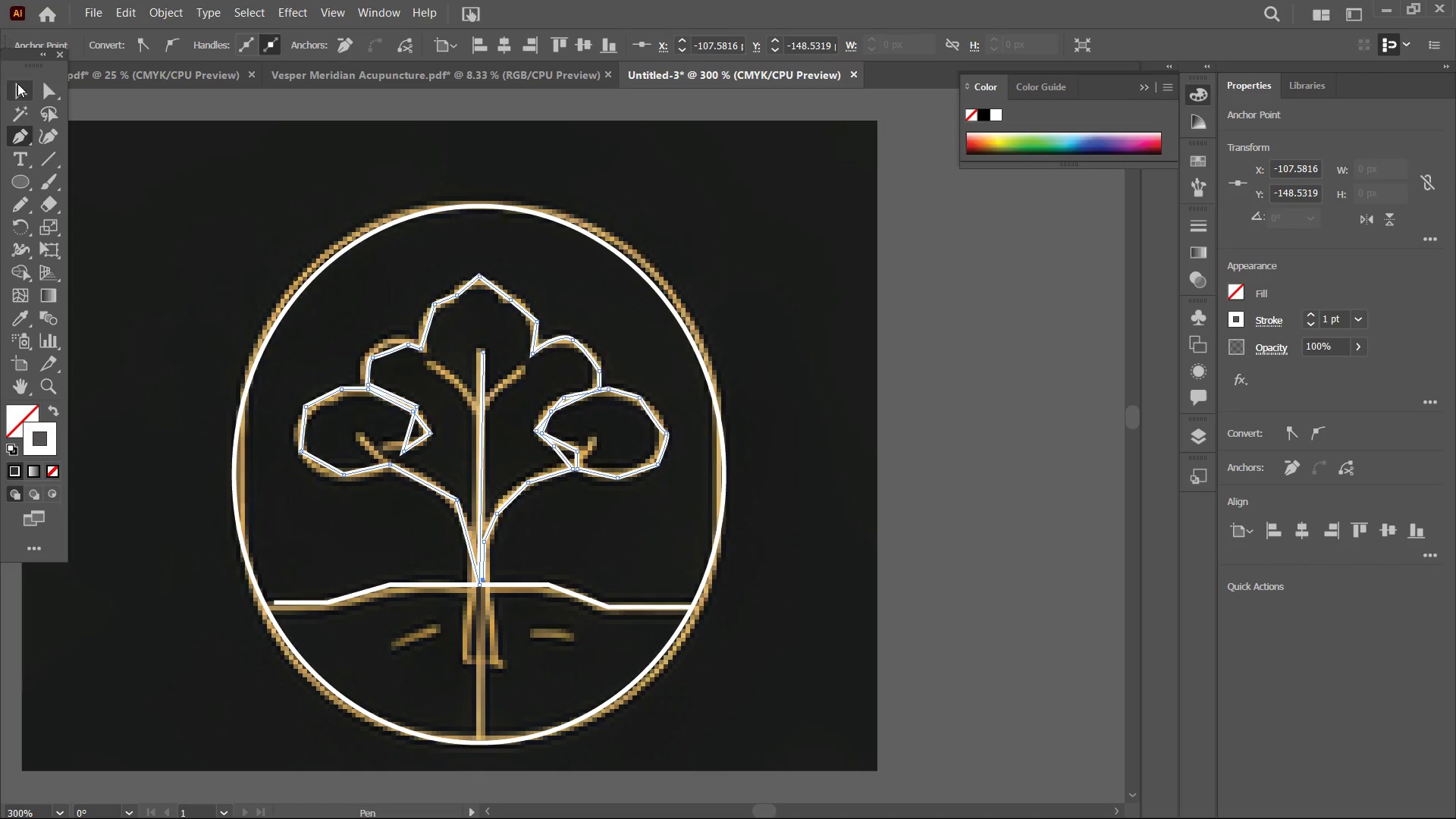 
double_click([99, 168])
 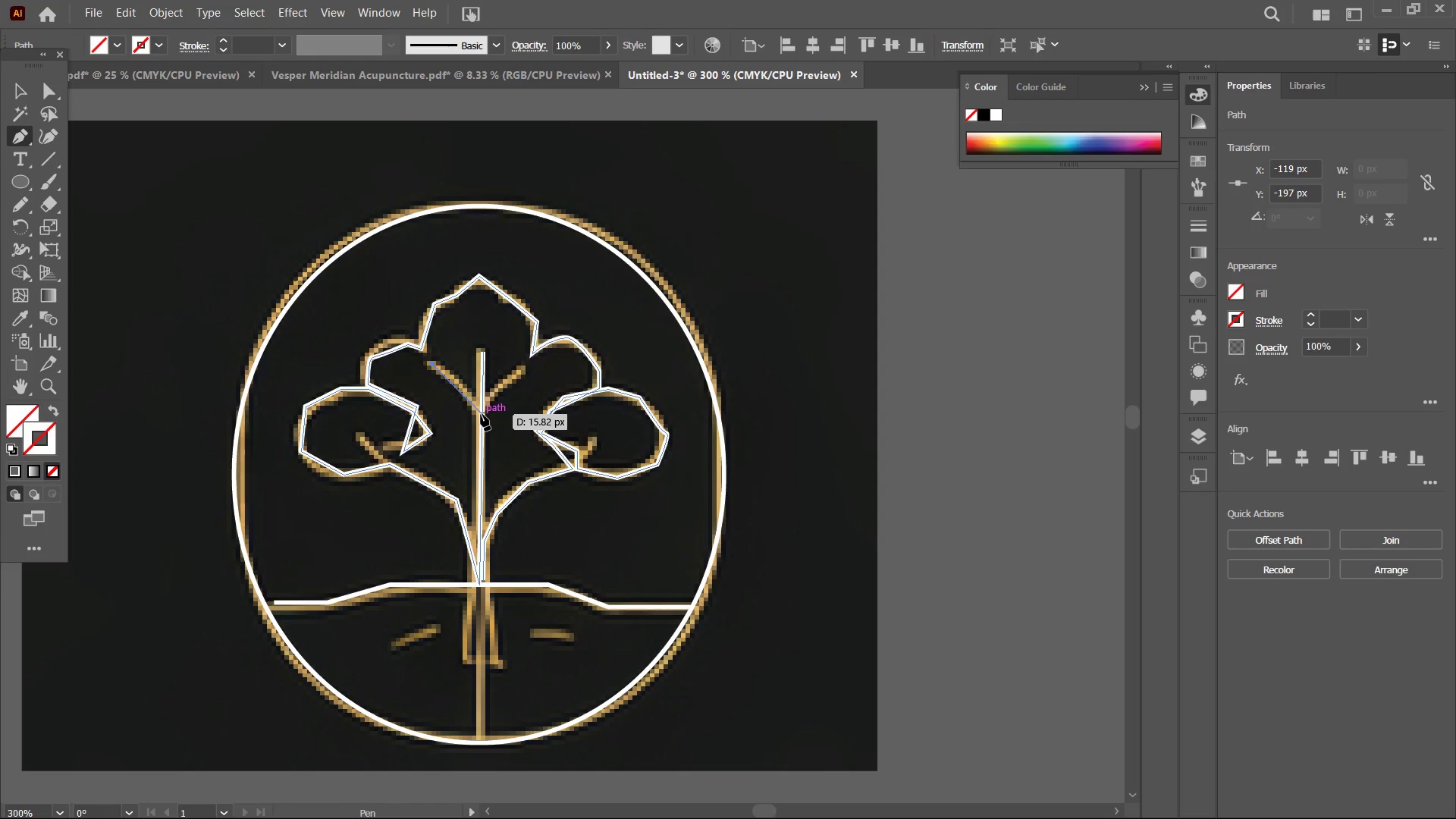 
wait(5.84)
 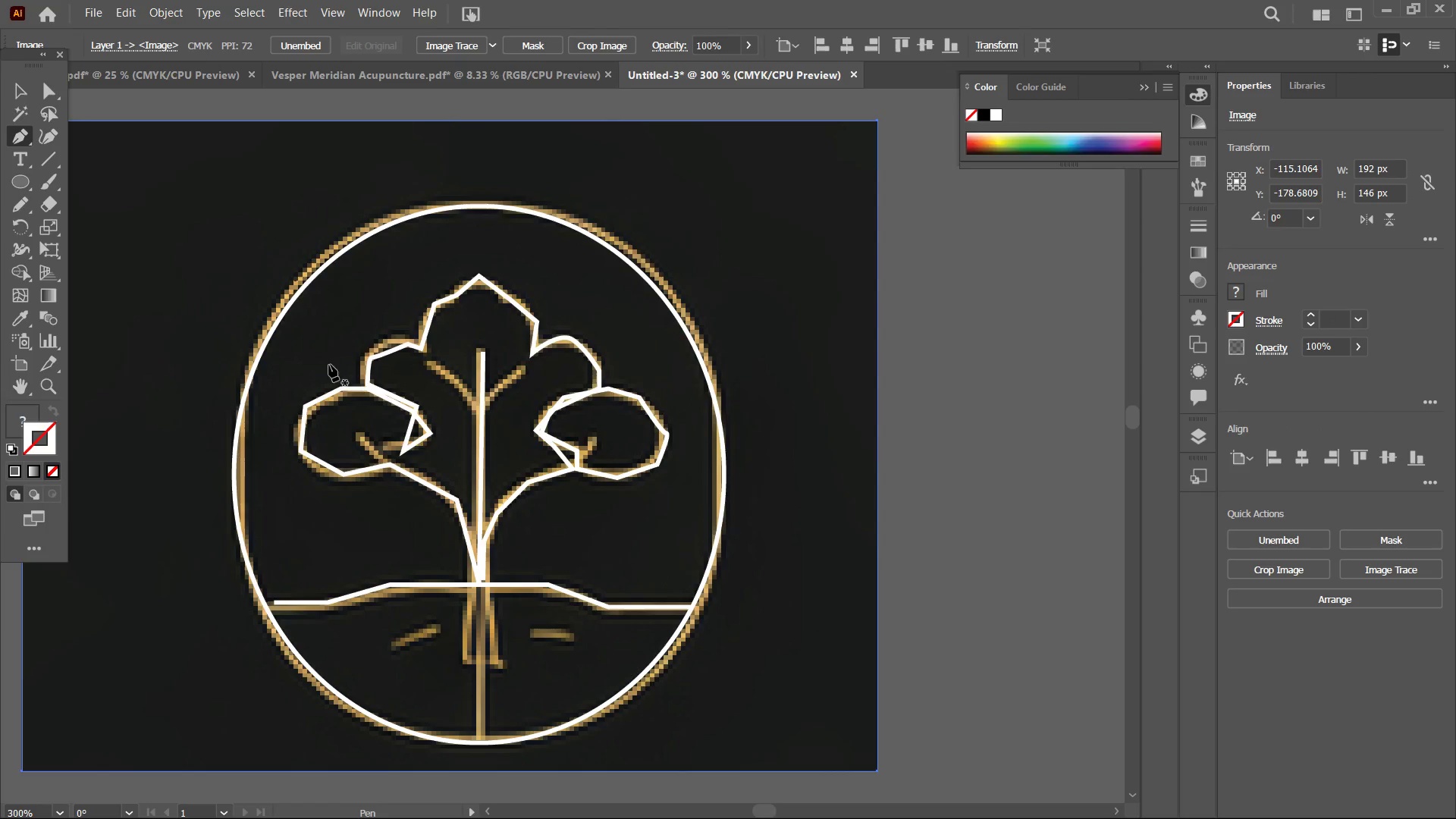 
left_click([522, 369])
 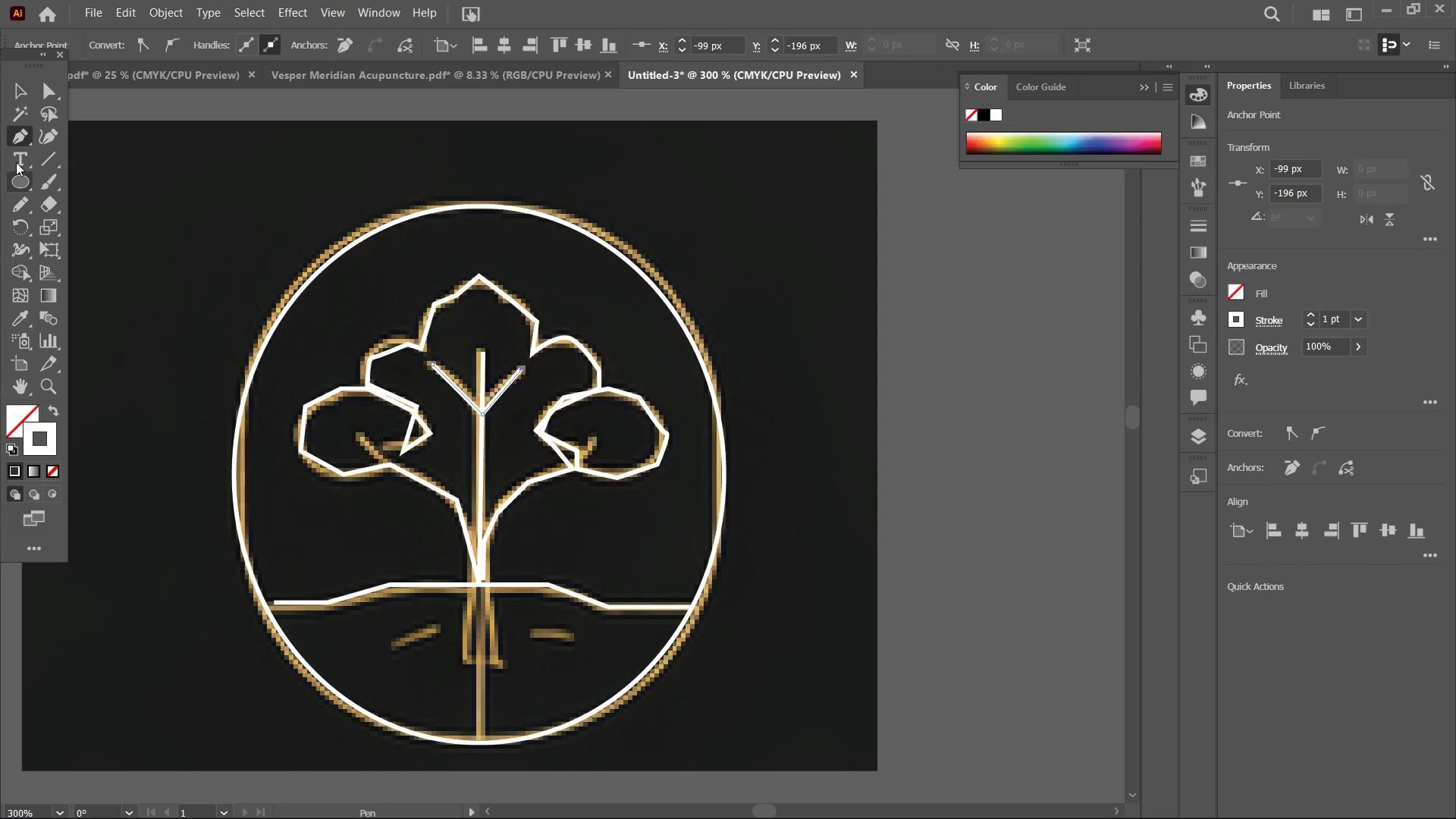 
left_click([57, 139])
 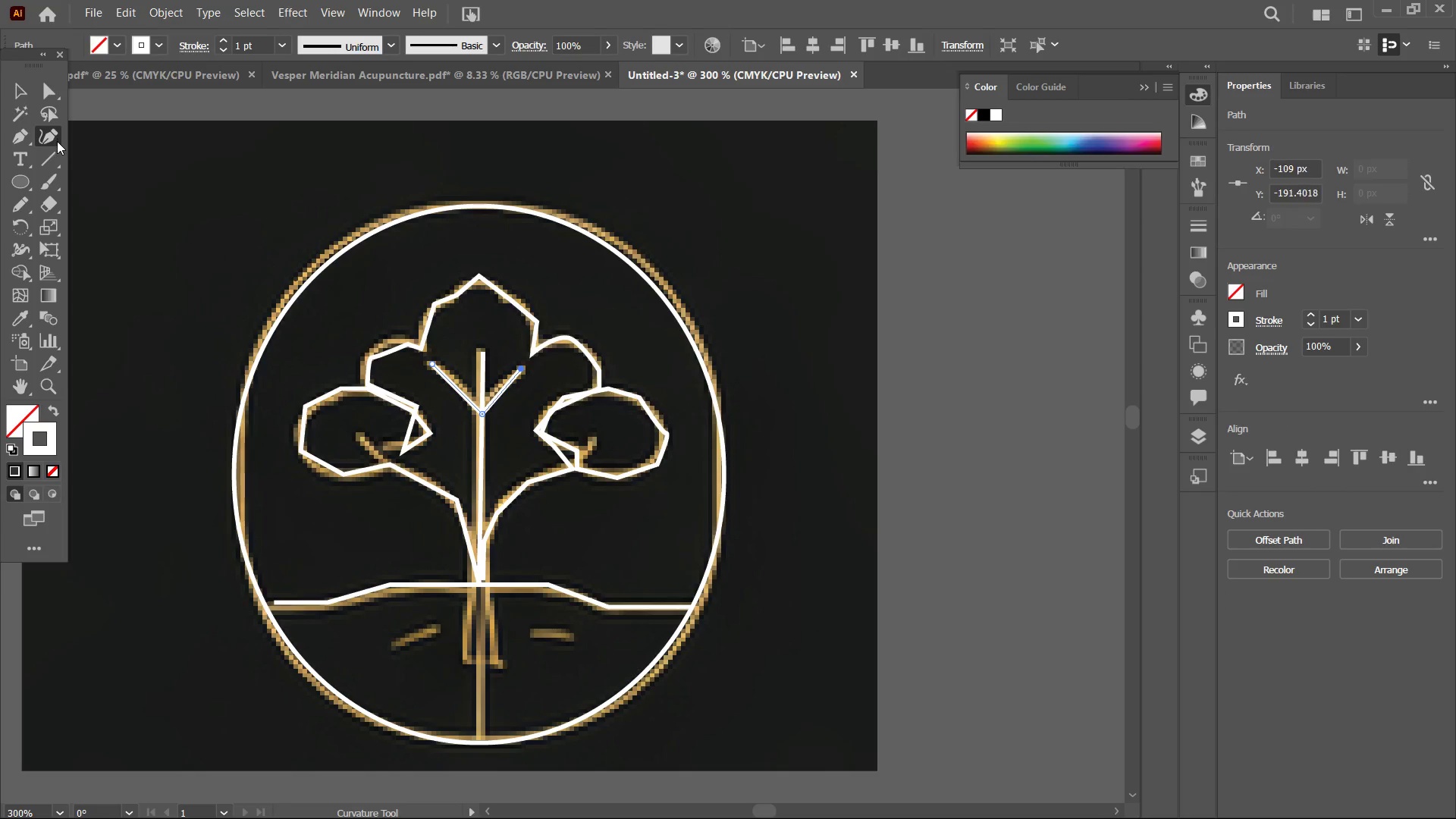 
key(Control+Equal)
 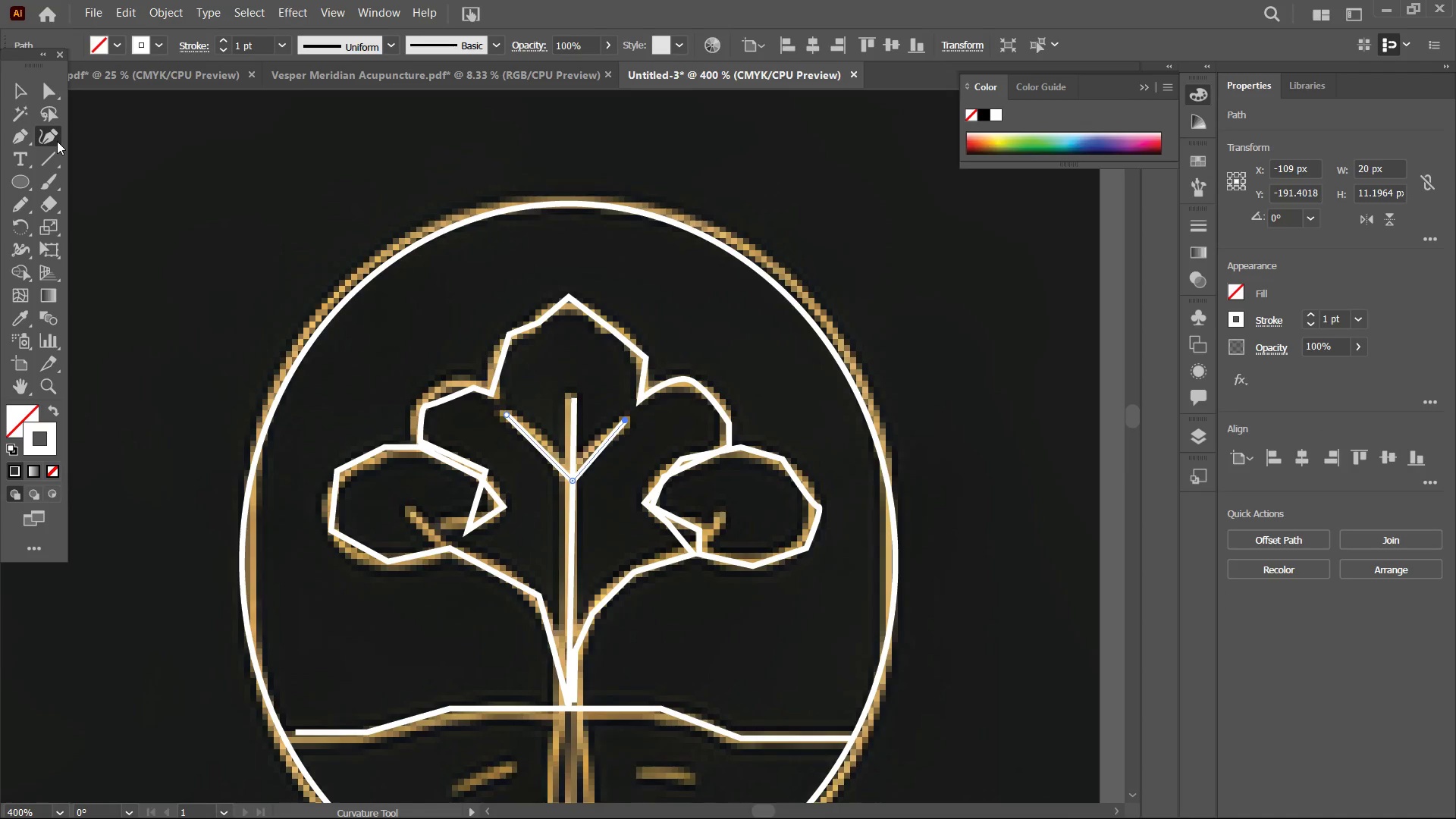 
key(Control+Equal)
 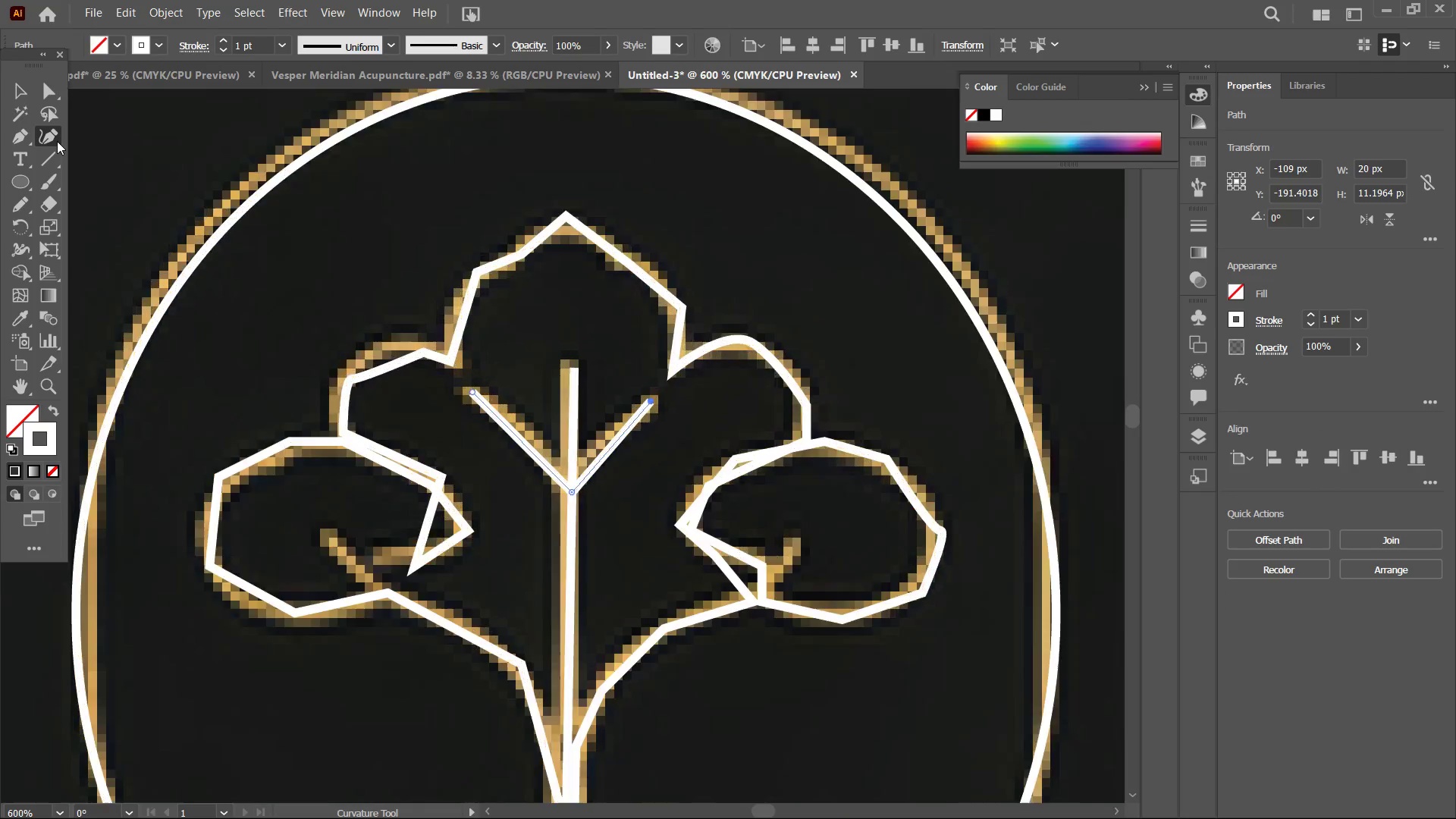 
key(Control+Equal)
 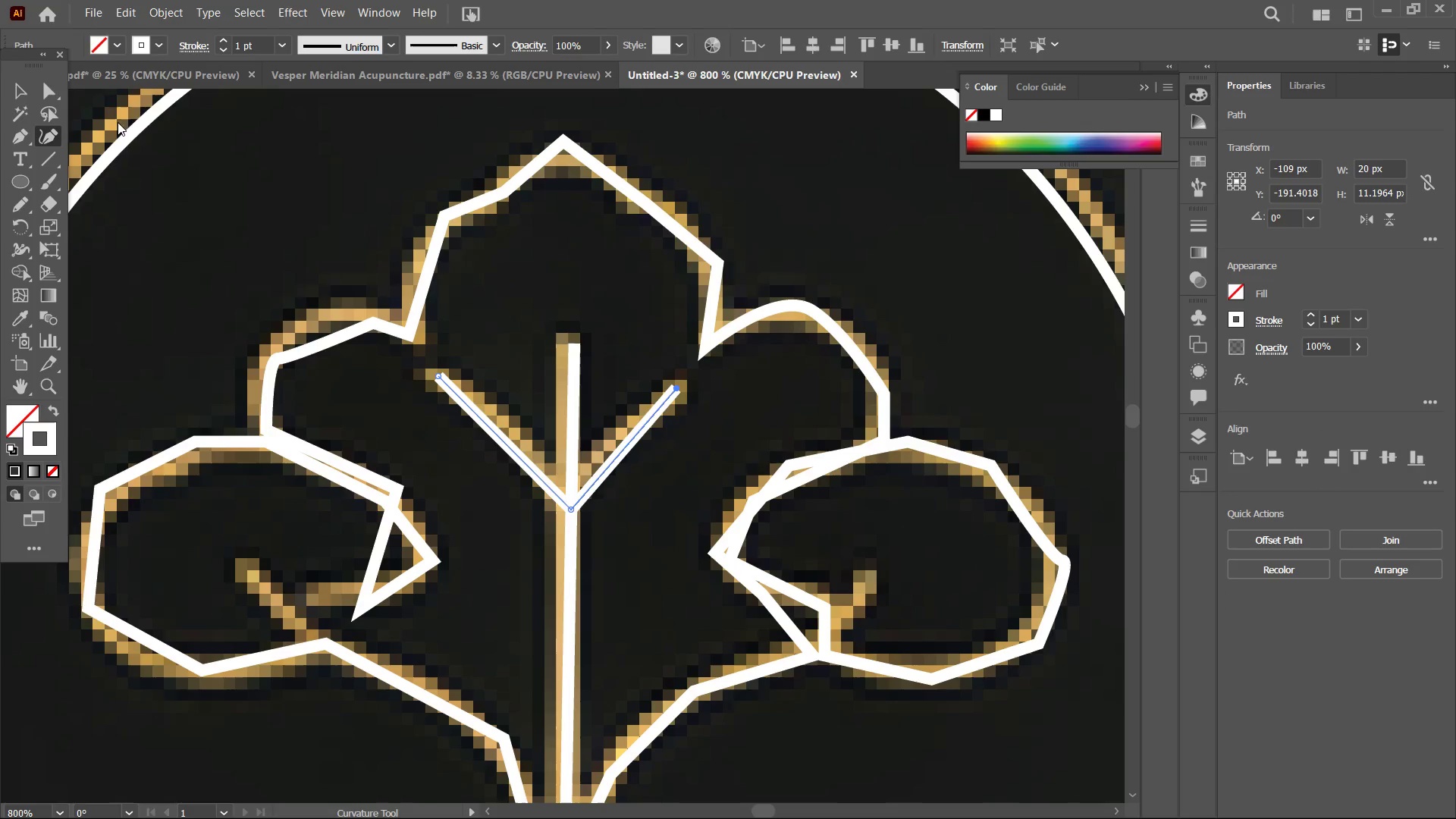 
hold_key(key=Space, duration=0.81)
 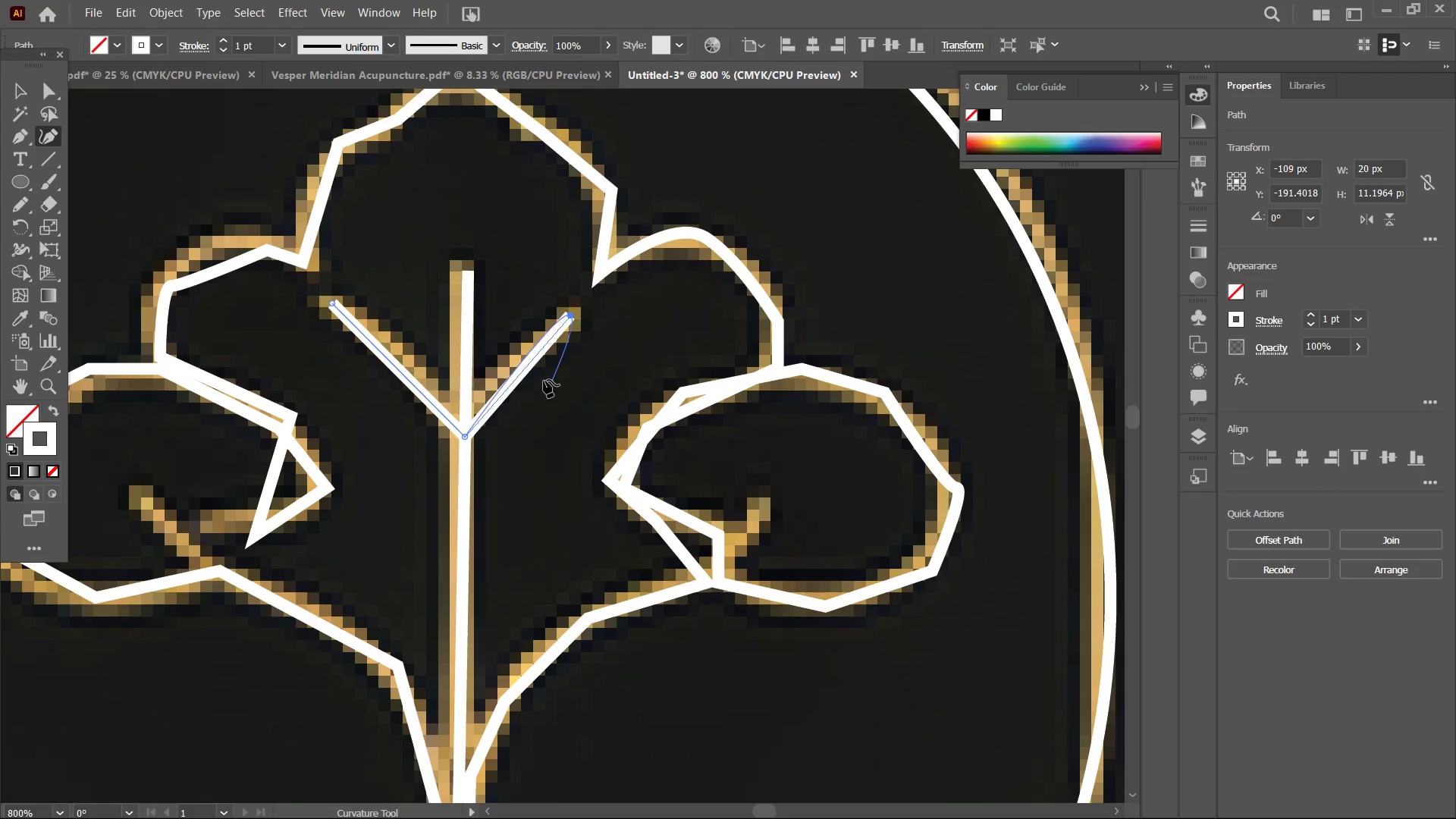 
left_click_drag(start_coordinate=[347, 334], to_coordinate=[240, 260])
 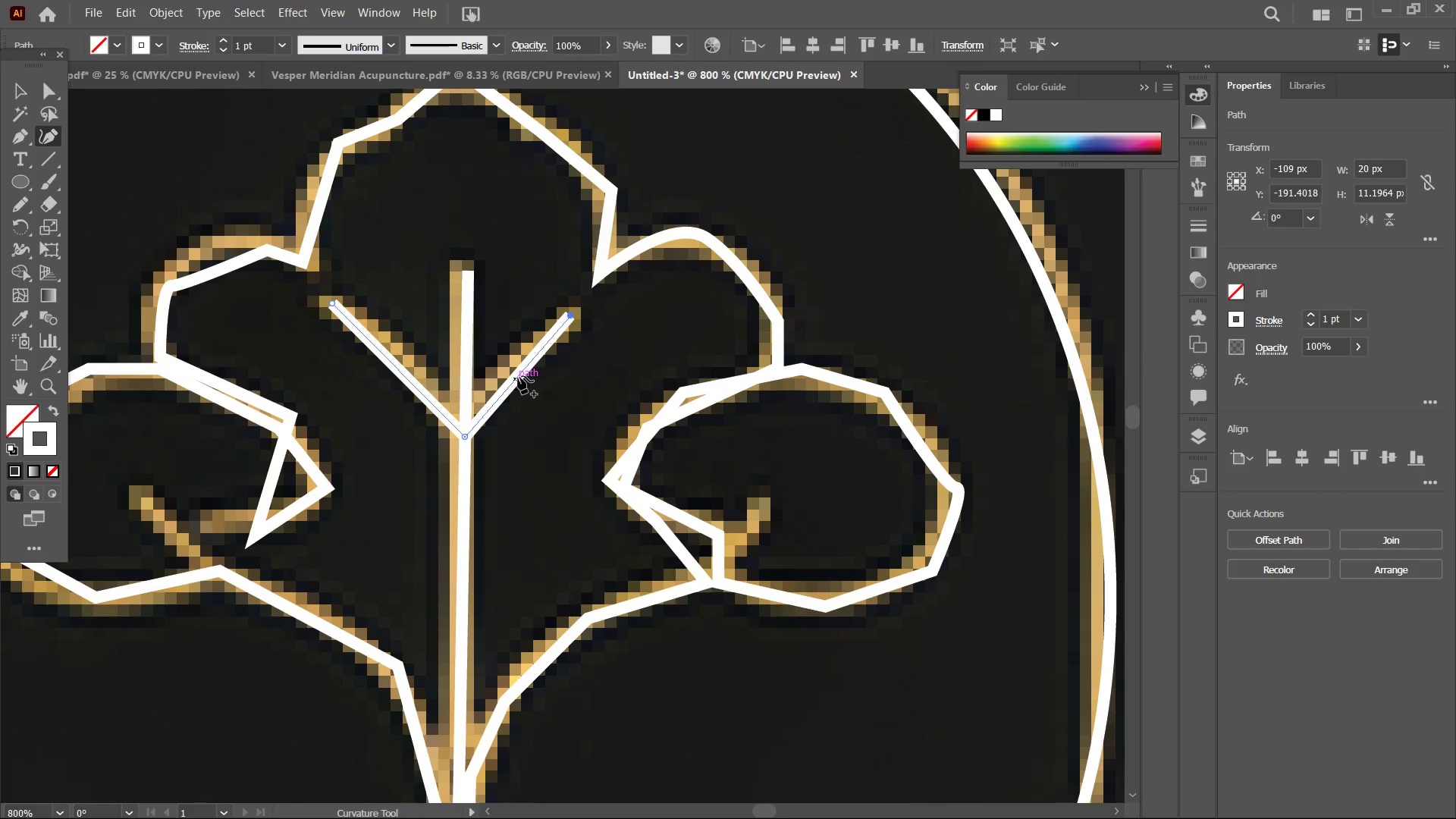 
left_click([516, 376])
 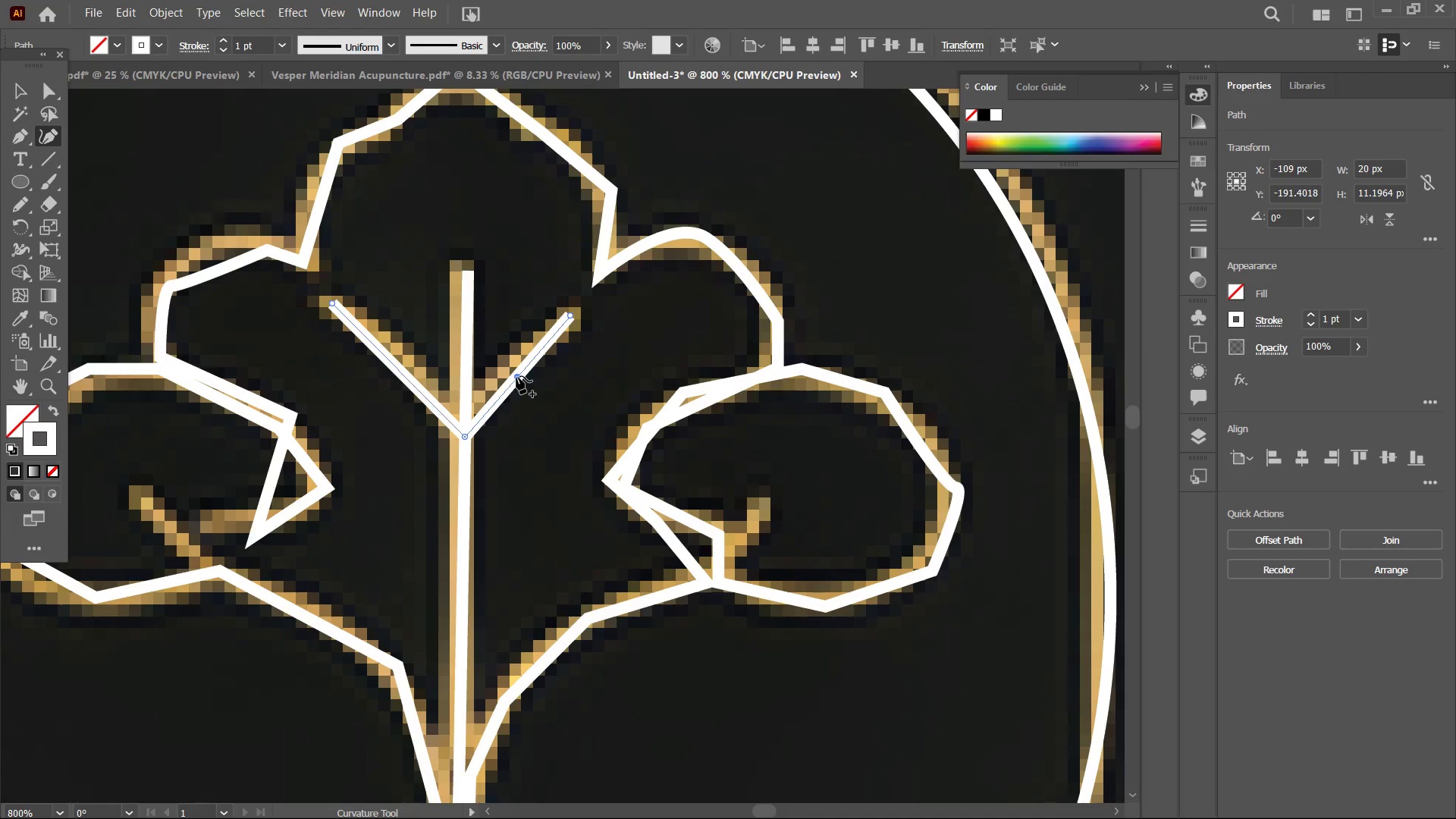 
left_click_drag(start_coordinate=[516, 376], to_coordinate=[510, 366])
 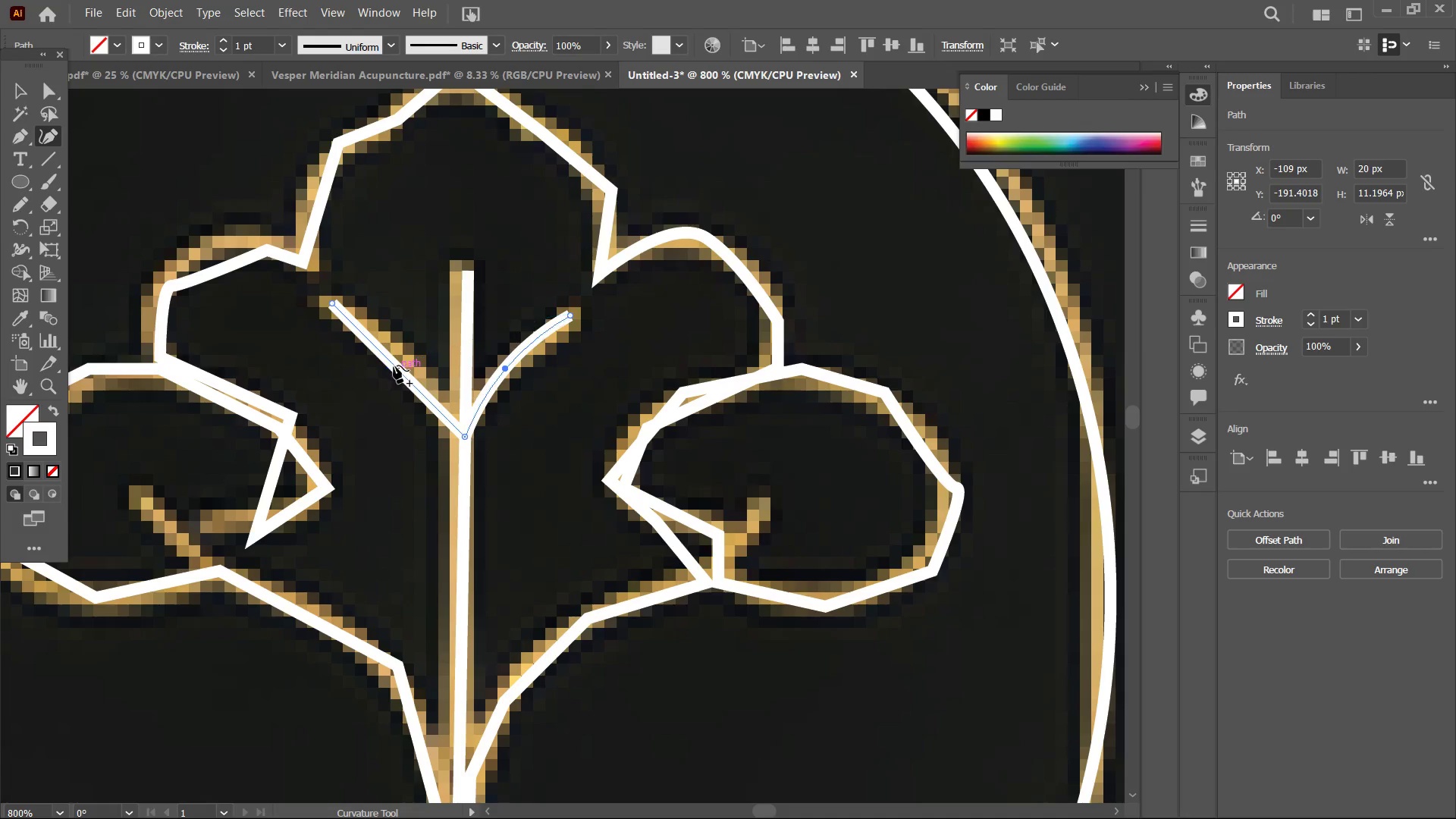 
left_click_drag(start_coordinate=[395, 367], to_coordinate=[407, 356])
 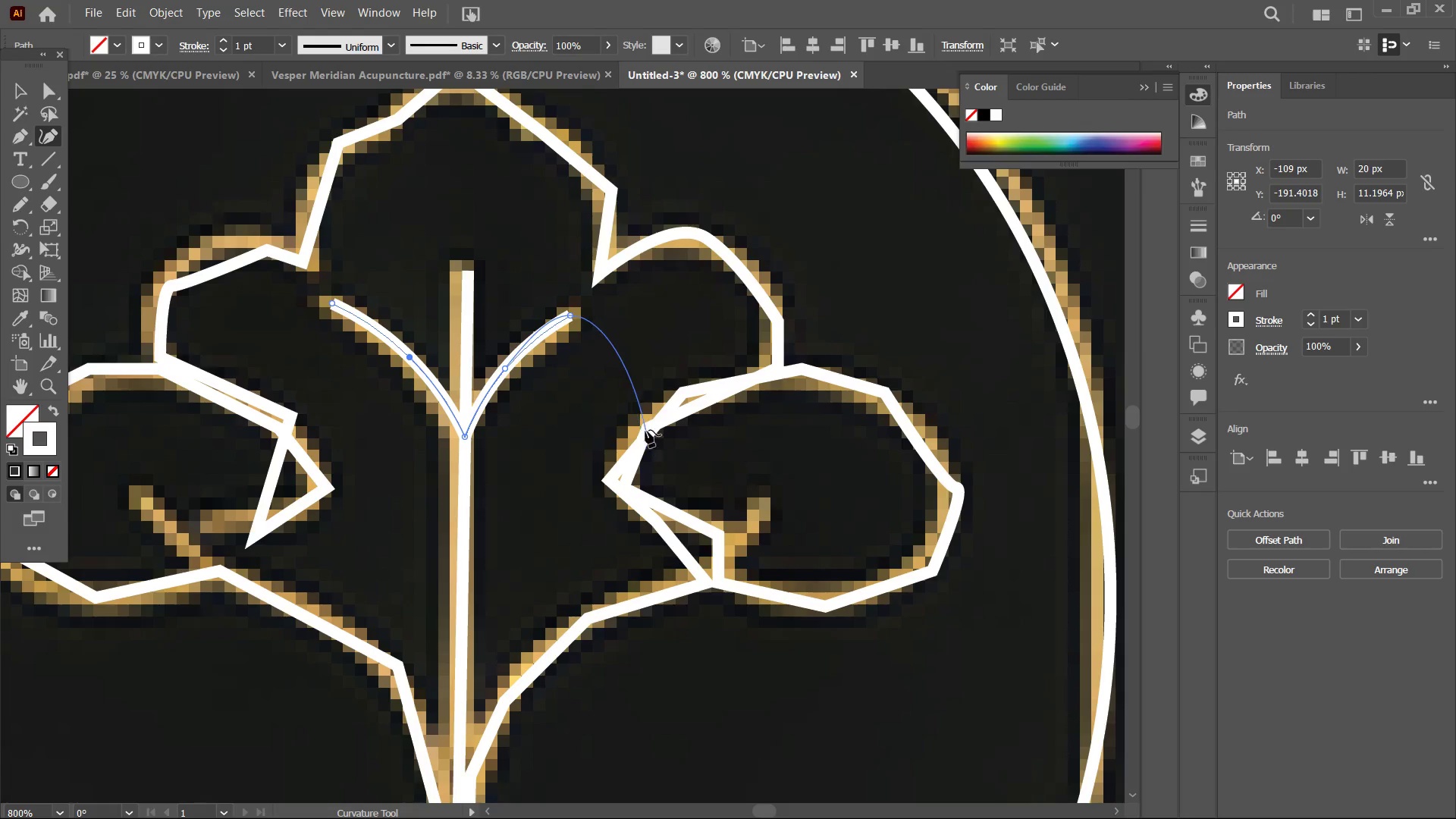 
scroll: coordinate [554, 325], scroll_direction: up, amount: 7.0
 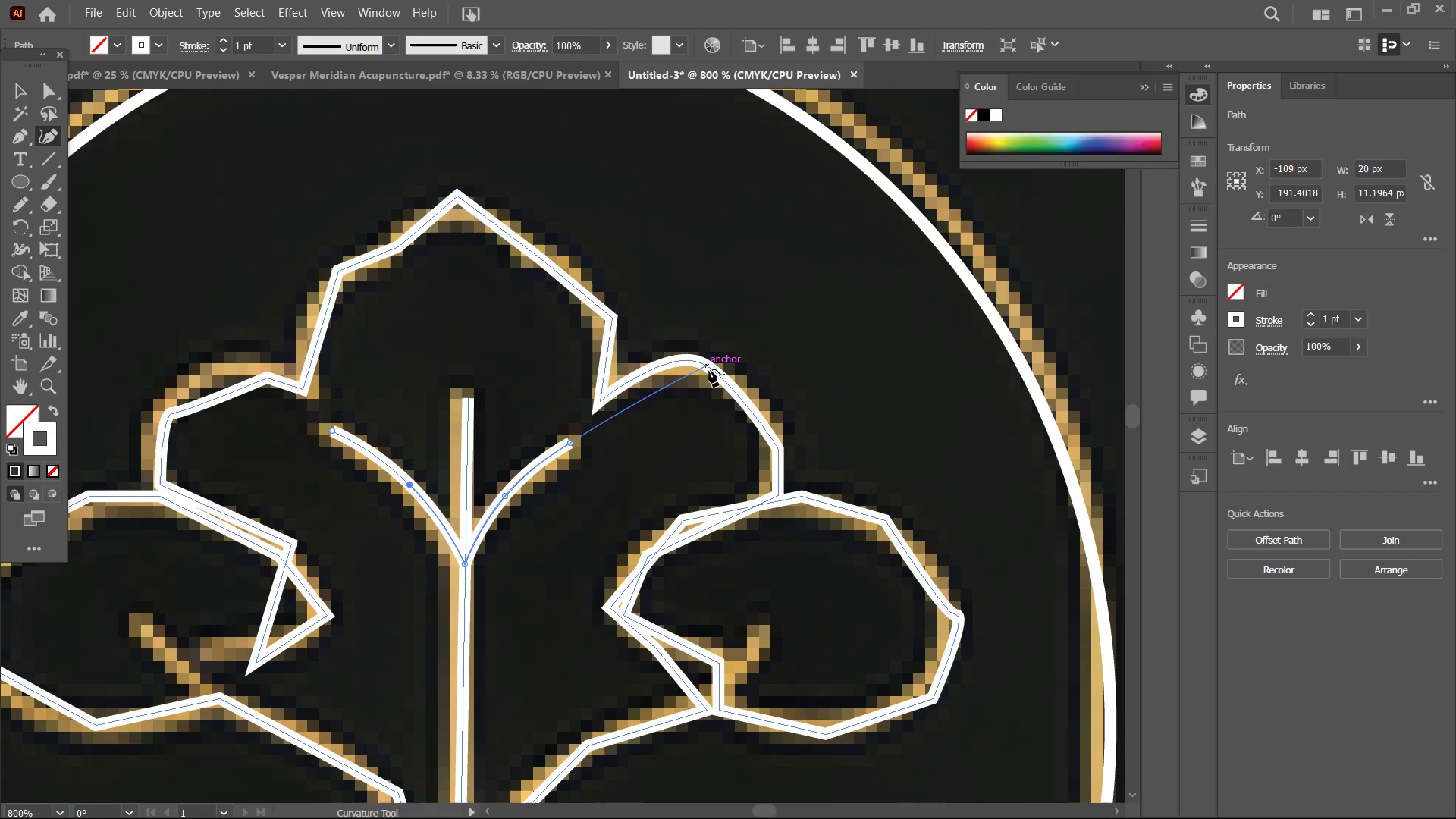 
left_click([709, 369])
 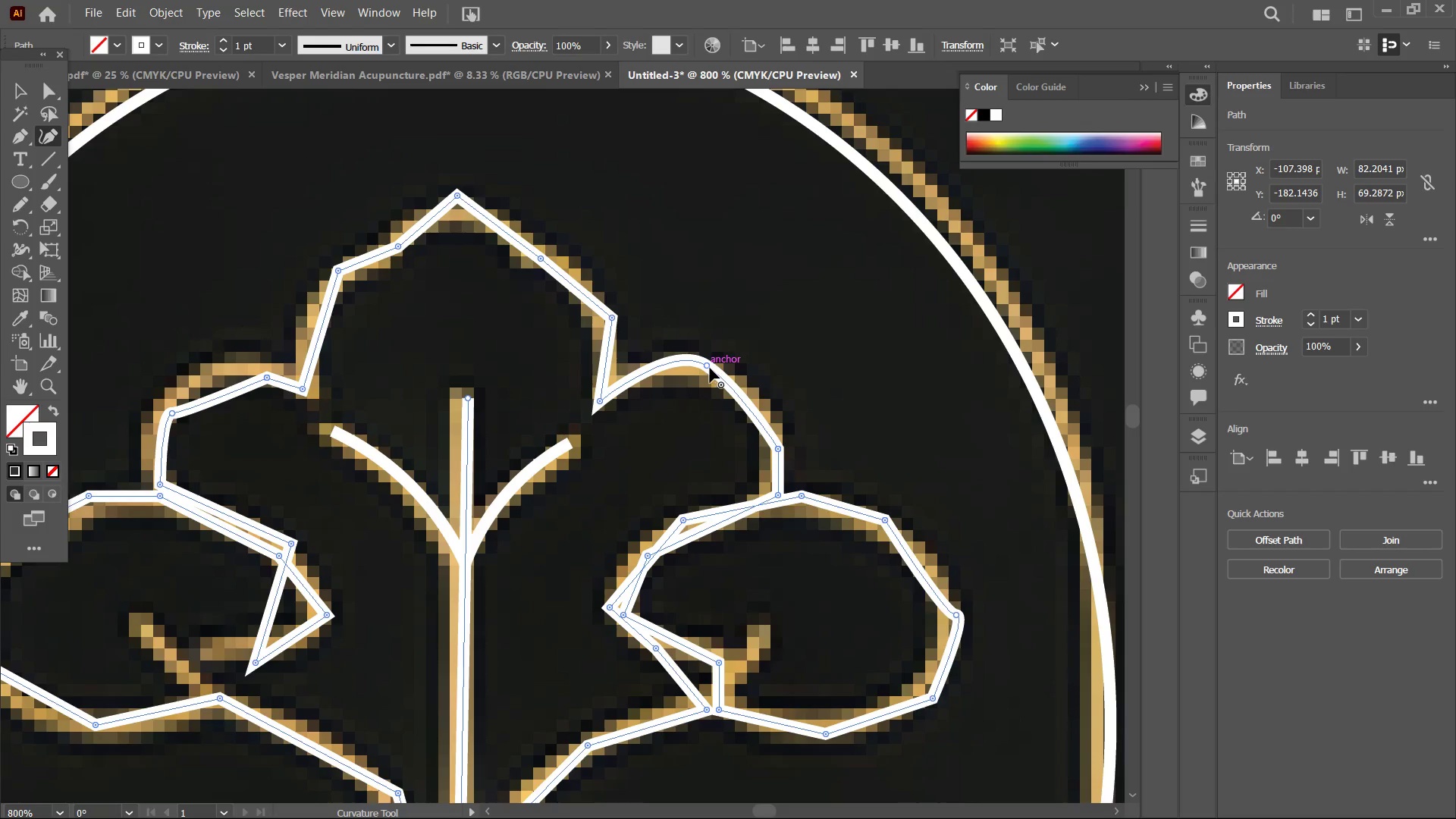 
left_click([710, 363])
 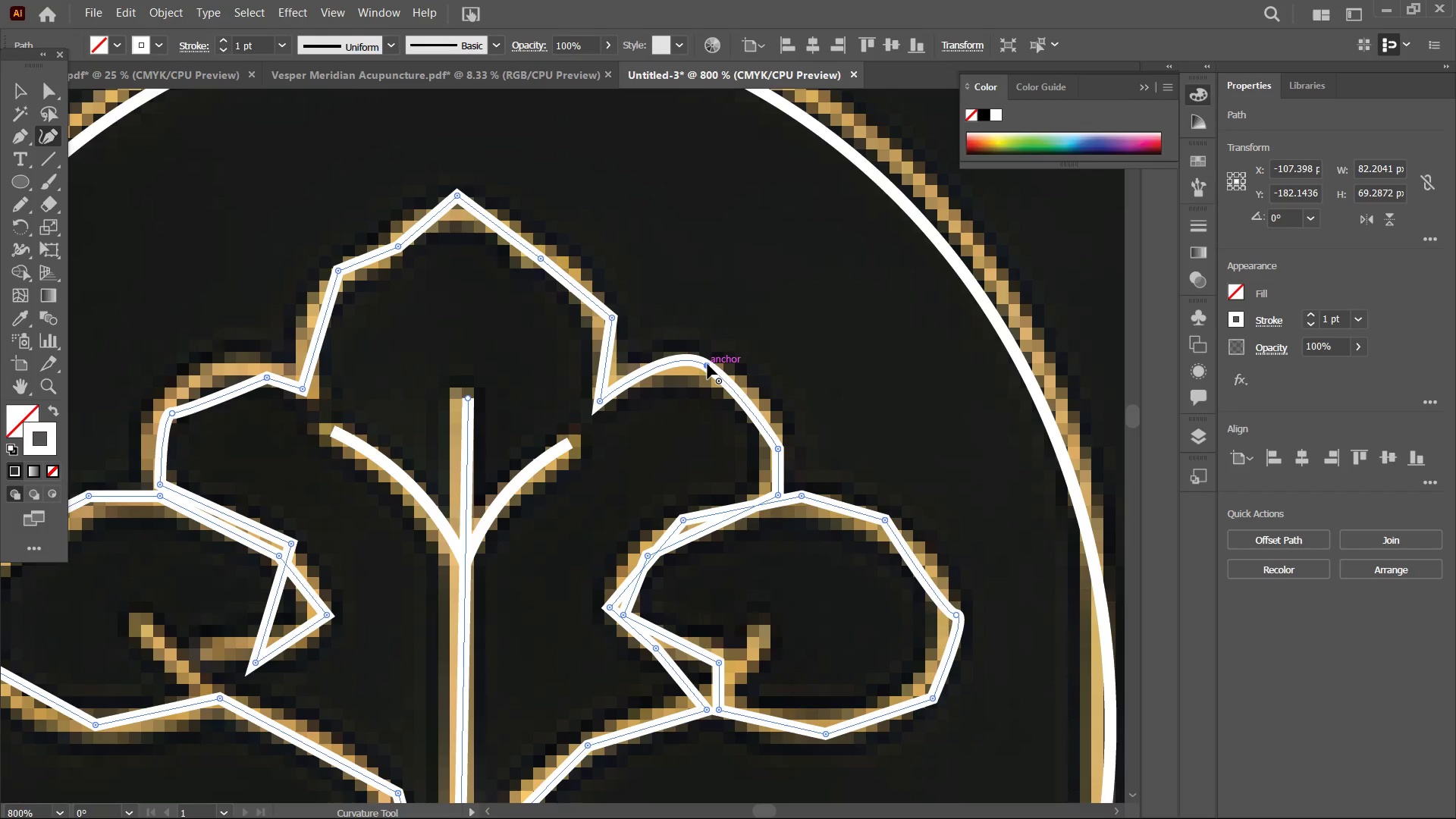 
key(Backspace)
 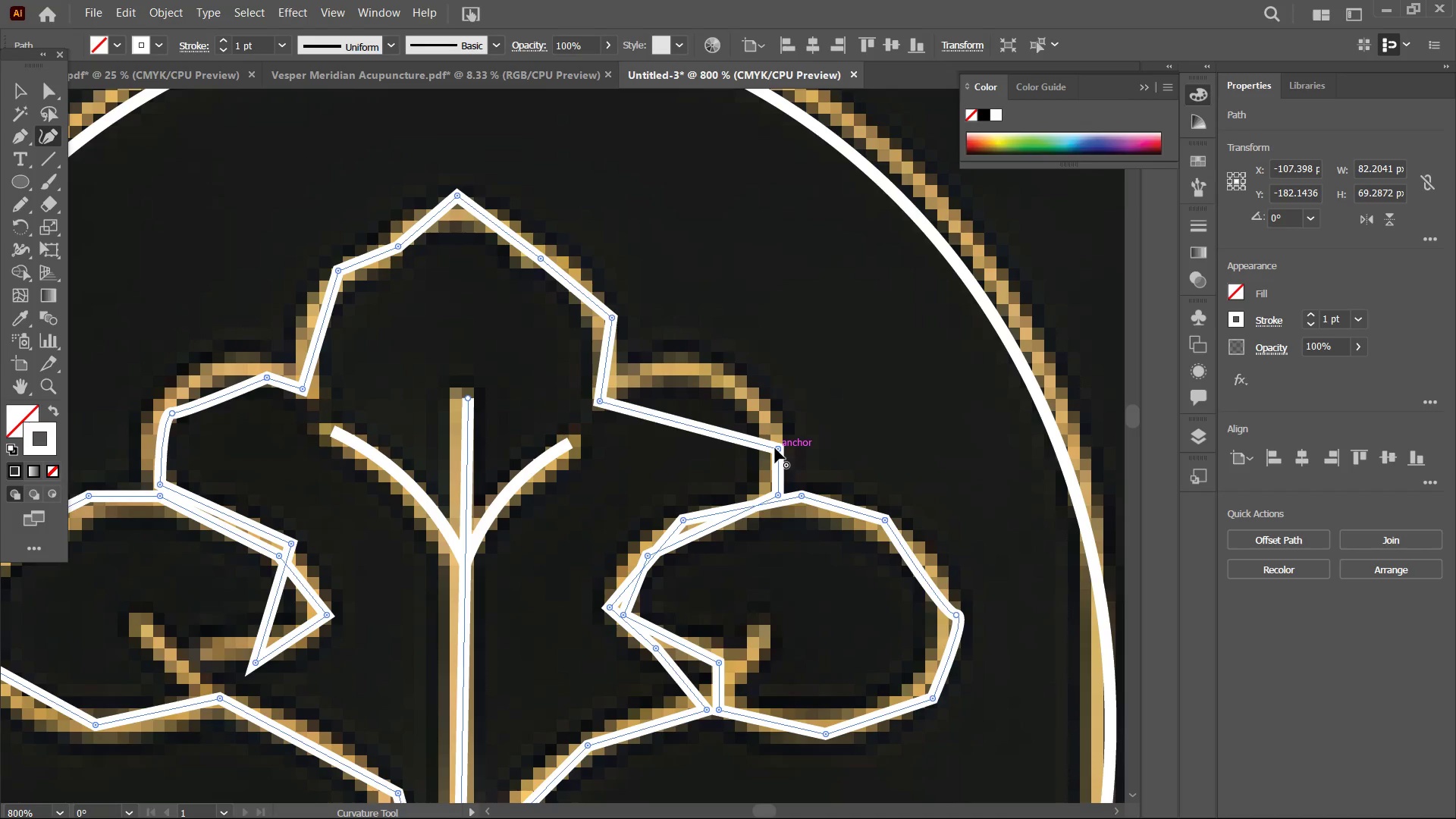 
key(Backspace)
 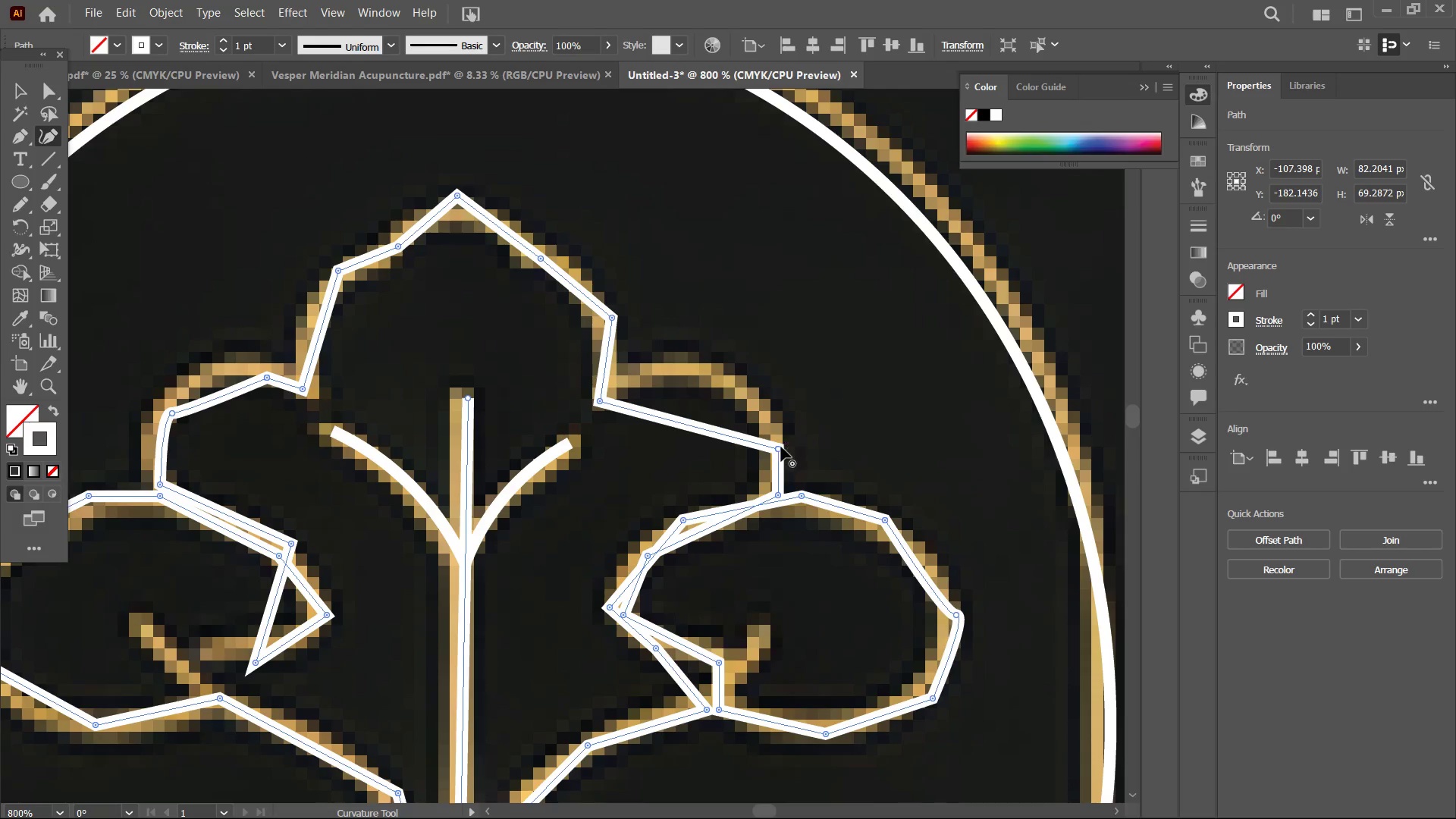 
left_click_drag(start_coordinate=[780, 447], to_coordinate=[751, 394])
 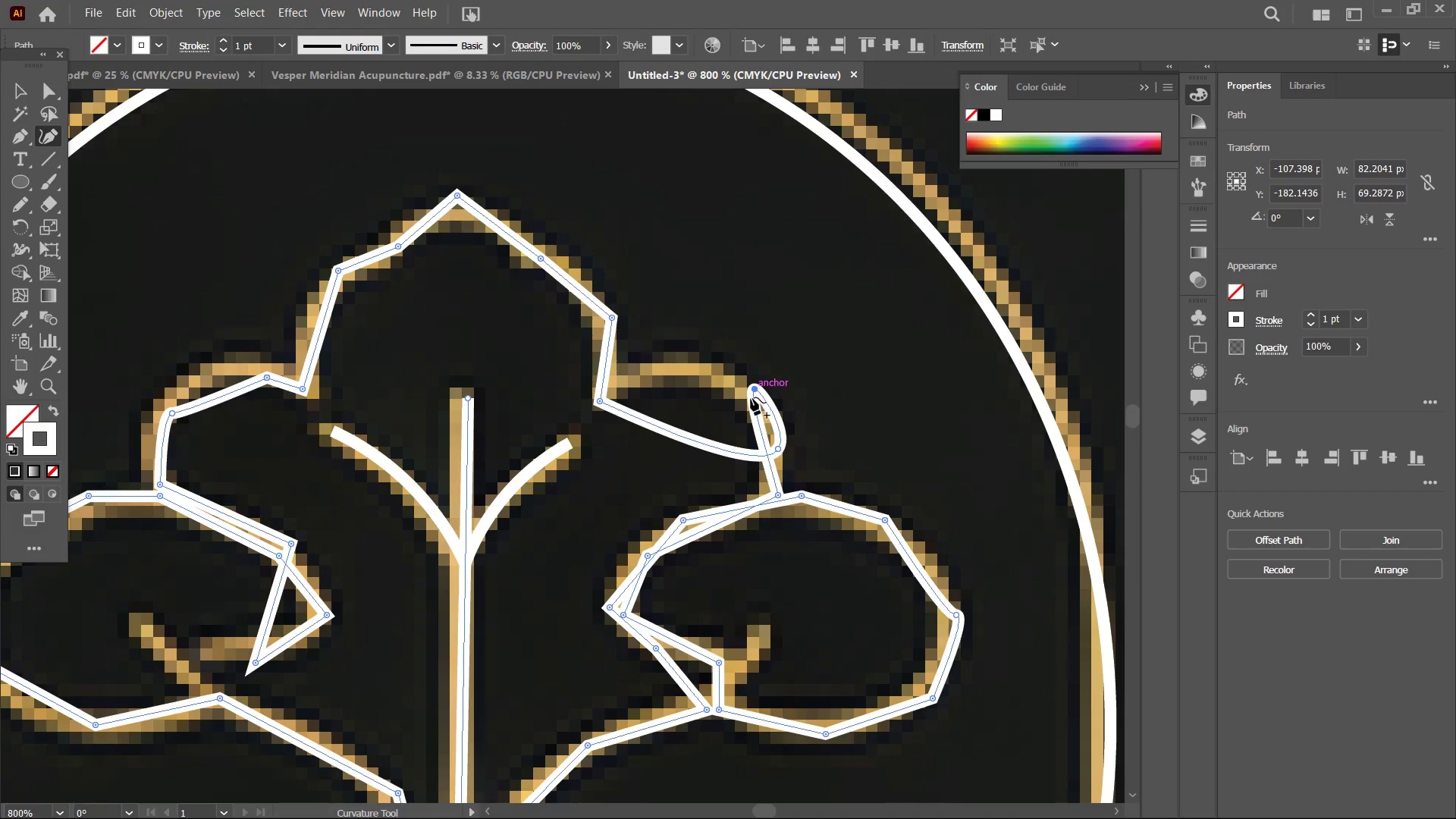 
key(Backspace)
 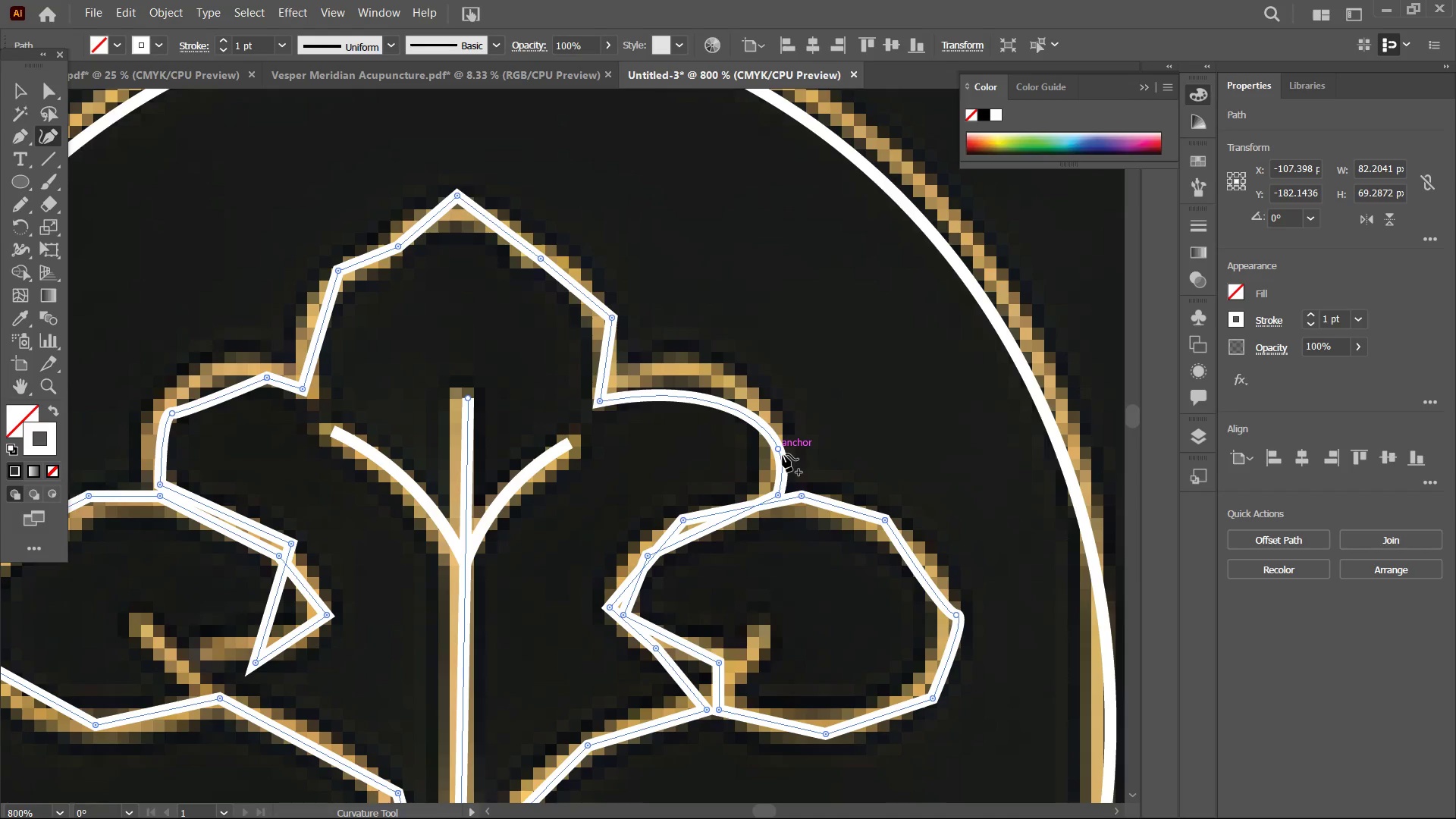 
left_click_drag(start_coordinate=[780, 450], to_coordinate=[752, 390])
 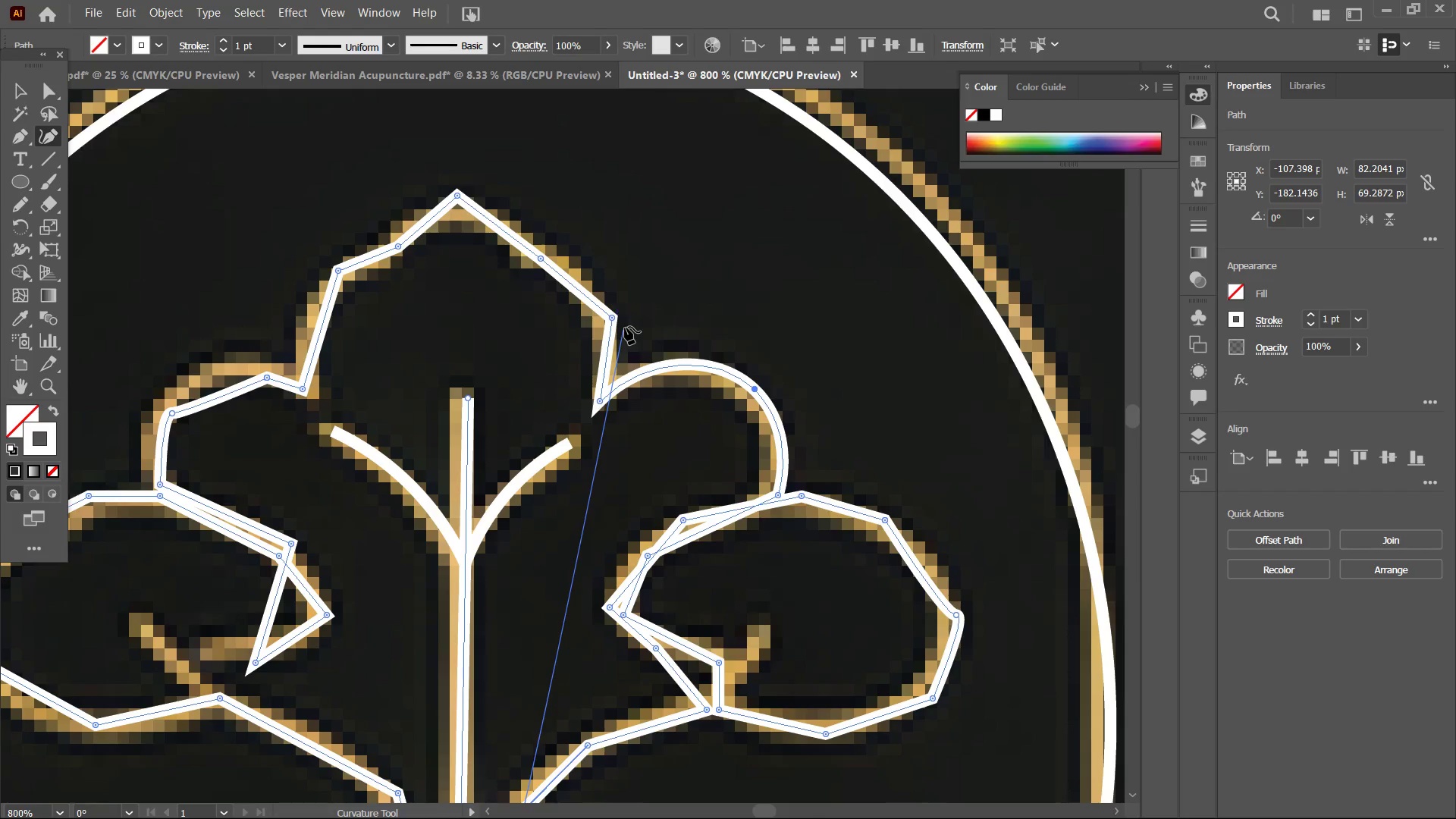 
left_click([615, 315])
 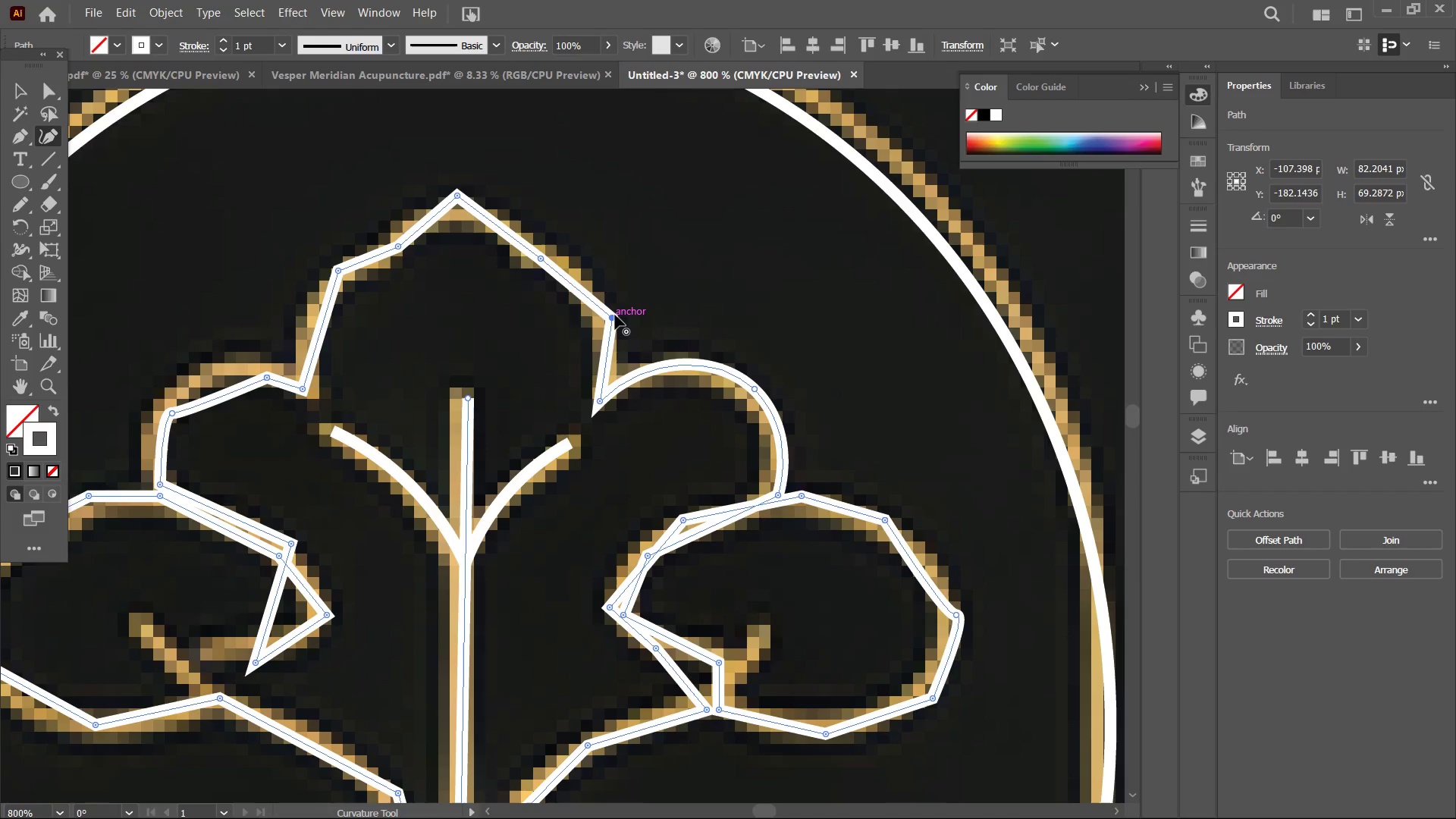 
key(Backspace)
 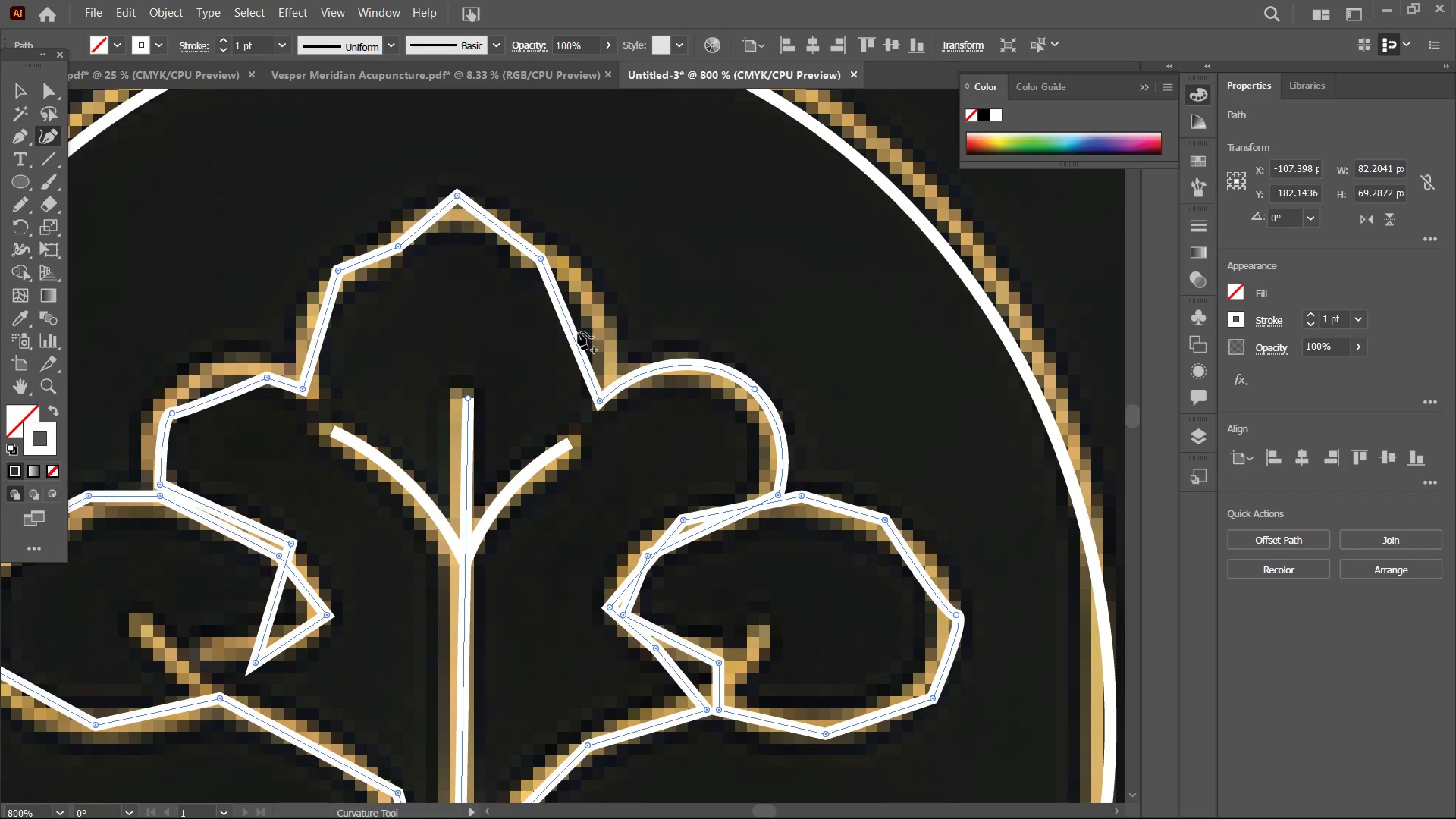 
left_click_drag(start_coordinate=[575, 334], to_coordinate=[605, 321])
 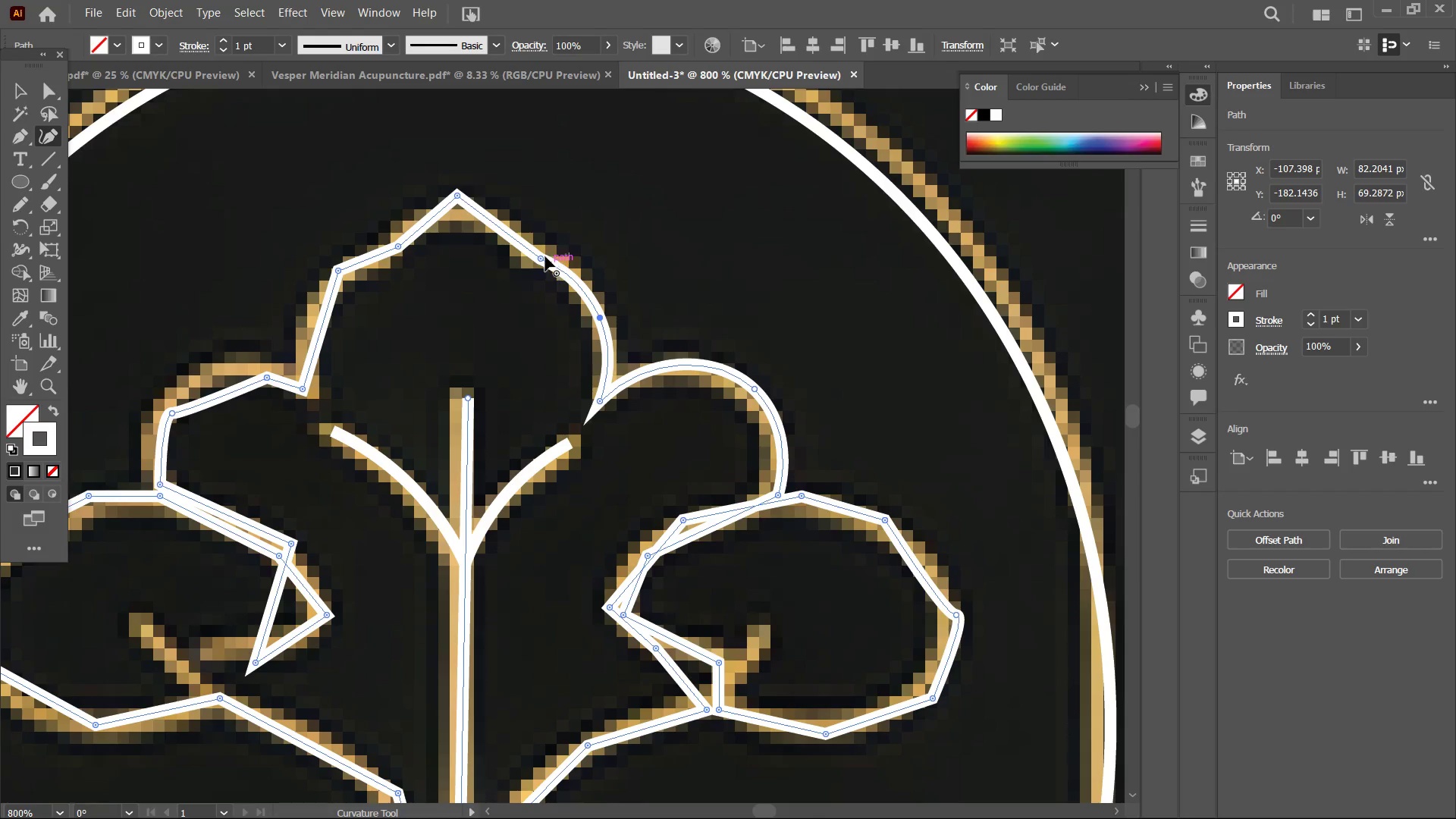 
left_click([544, 255])
 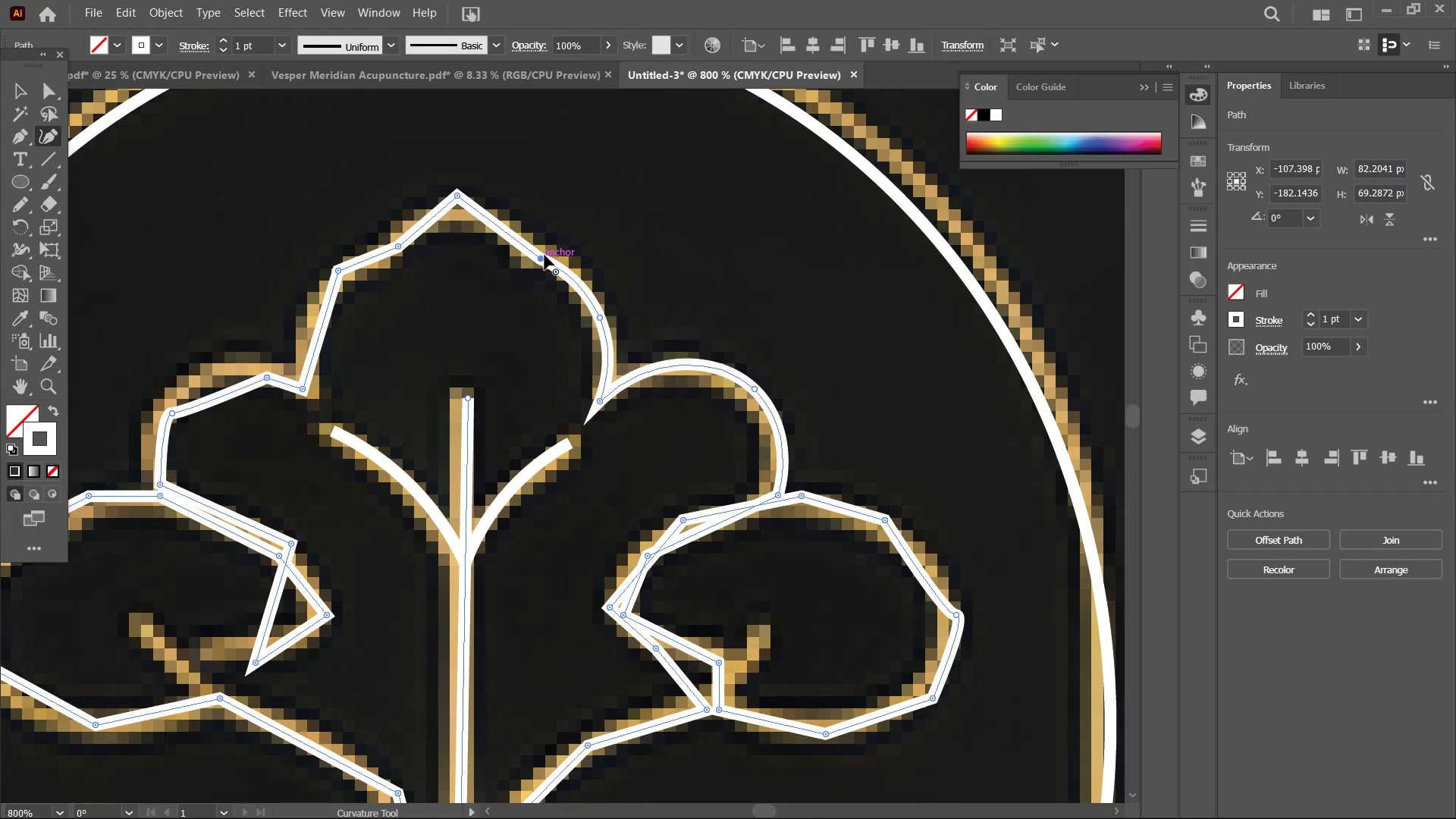 
key(Backspace)
 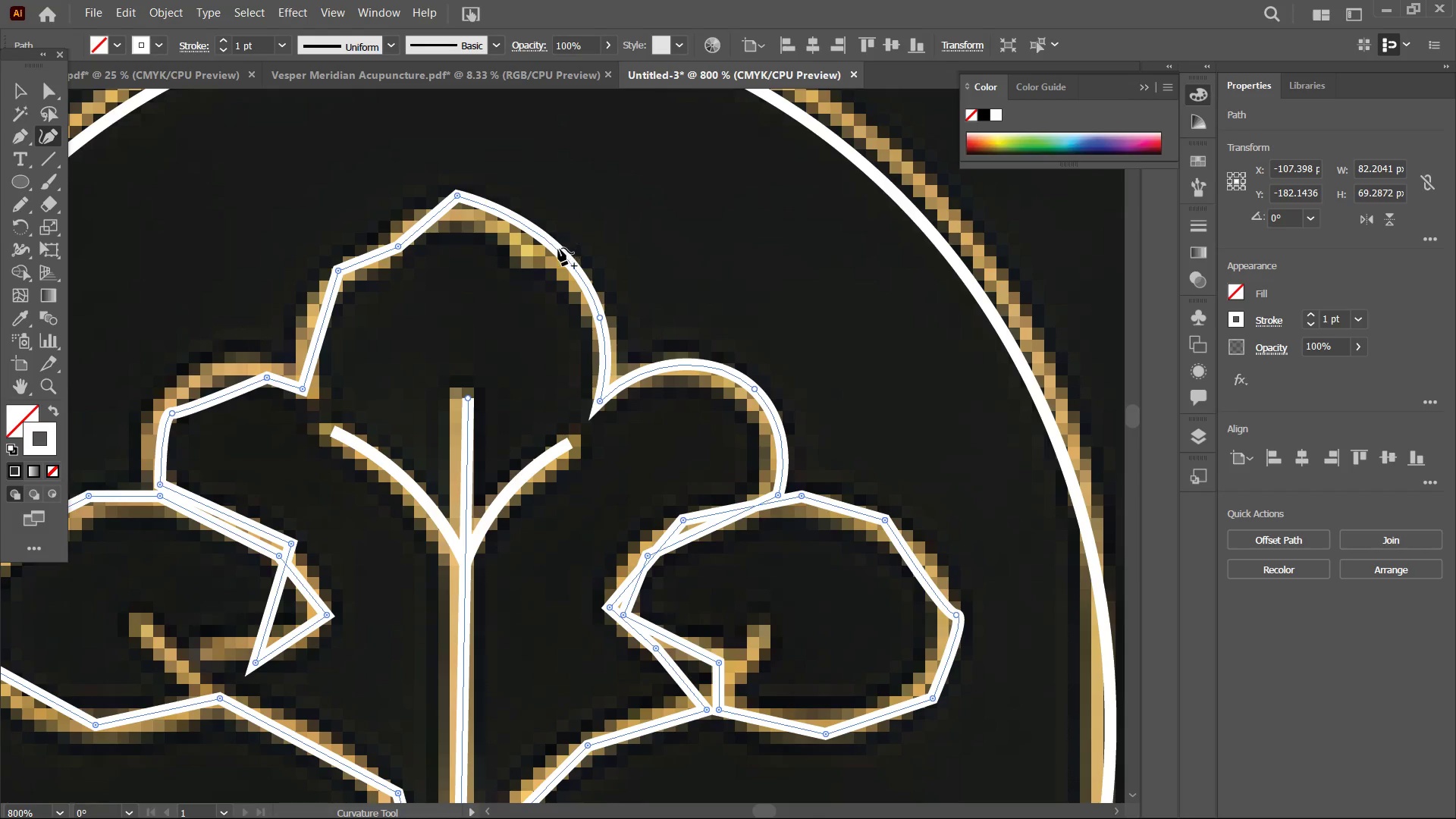 
key(Control+Z)
 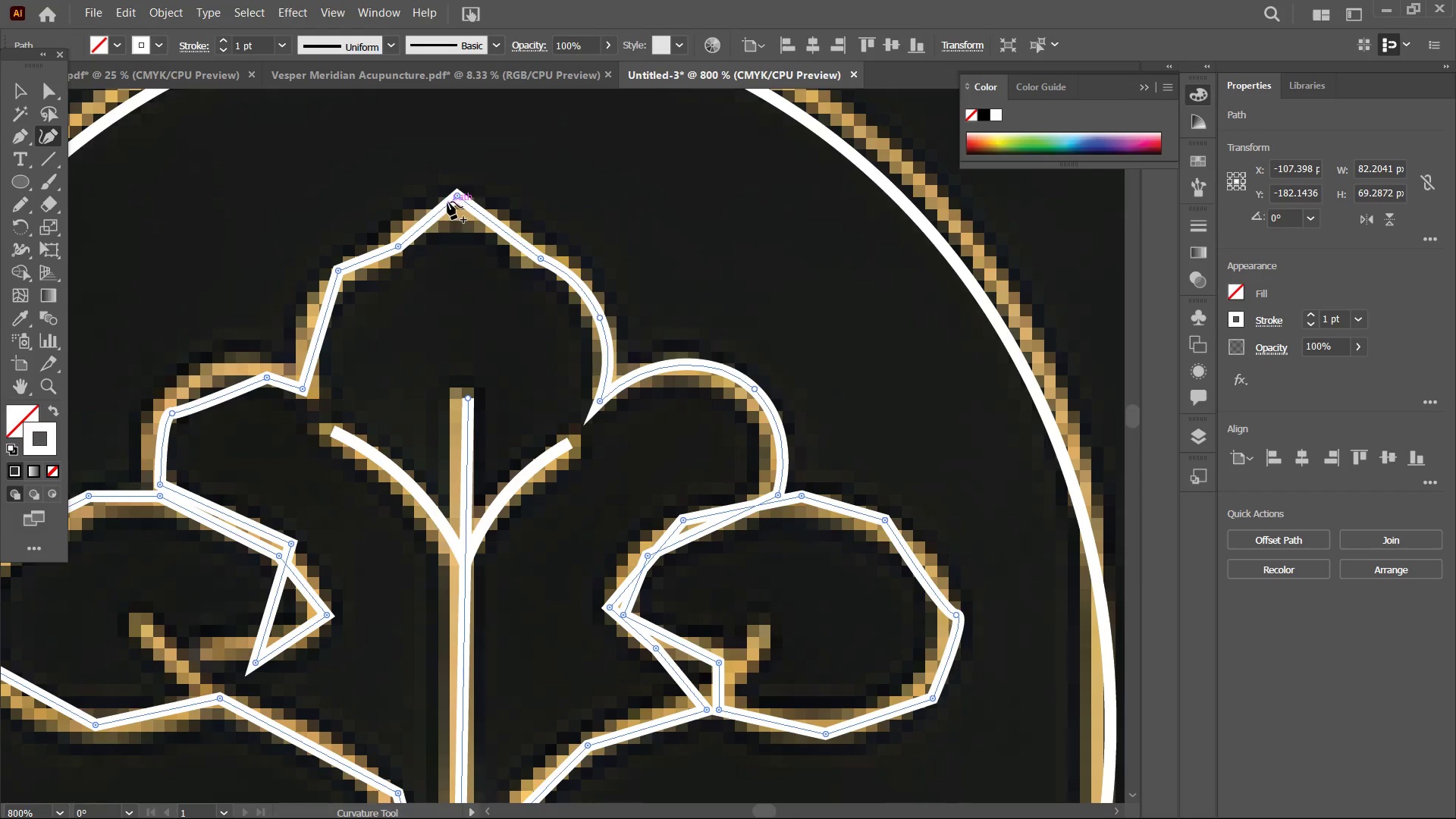 
left_click([453, 196])
 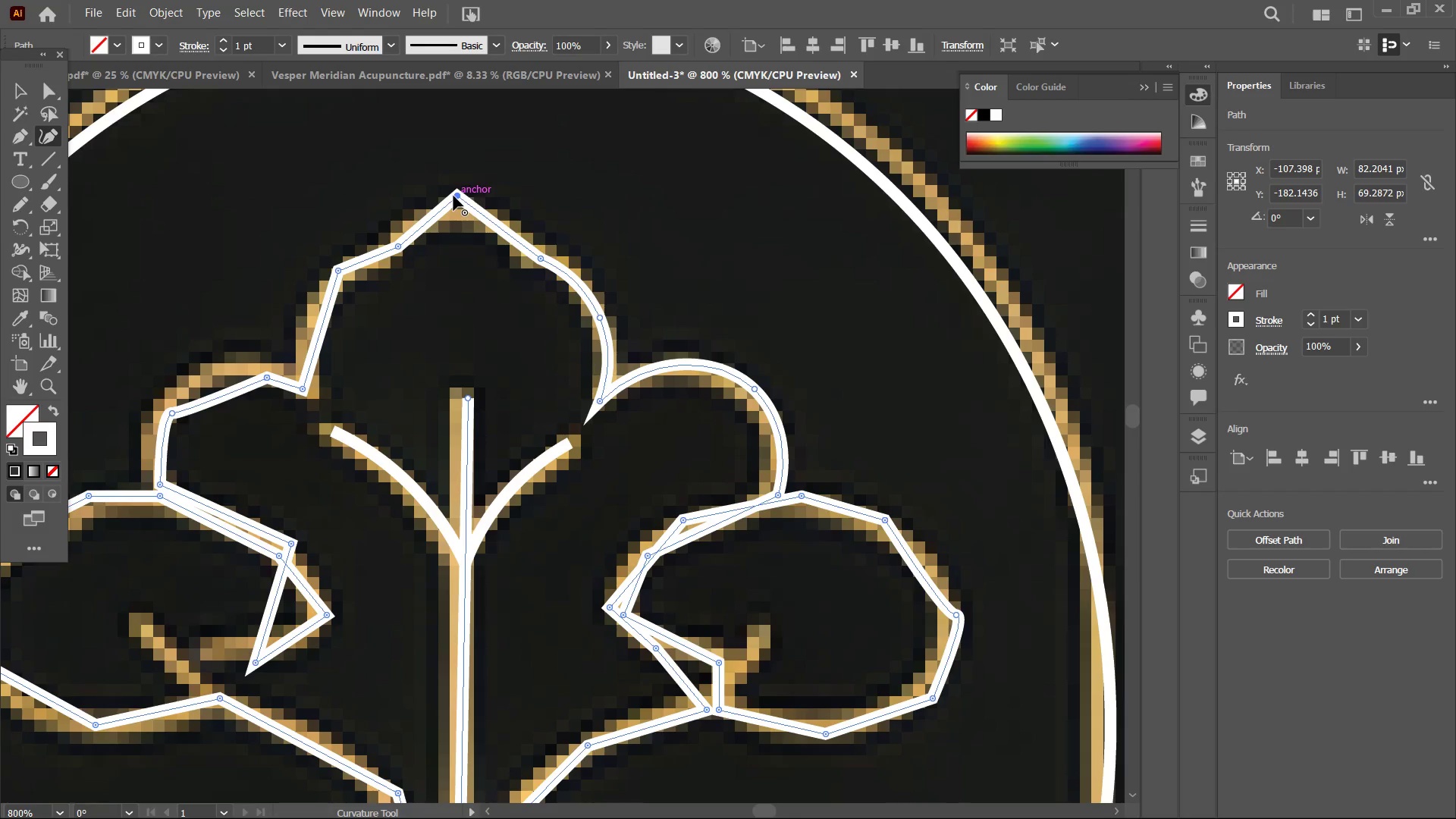 
key(Backspace)
 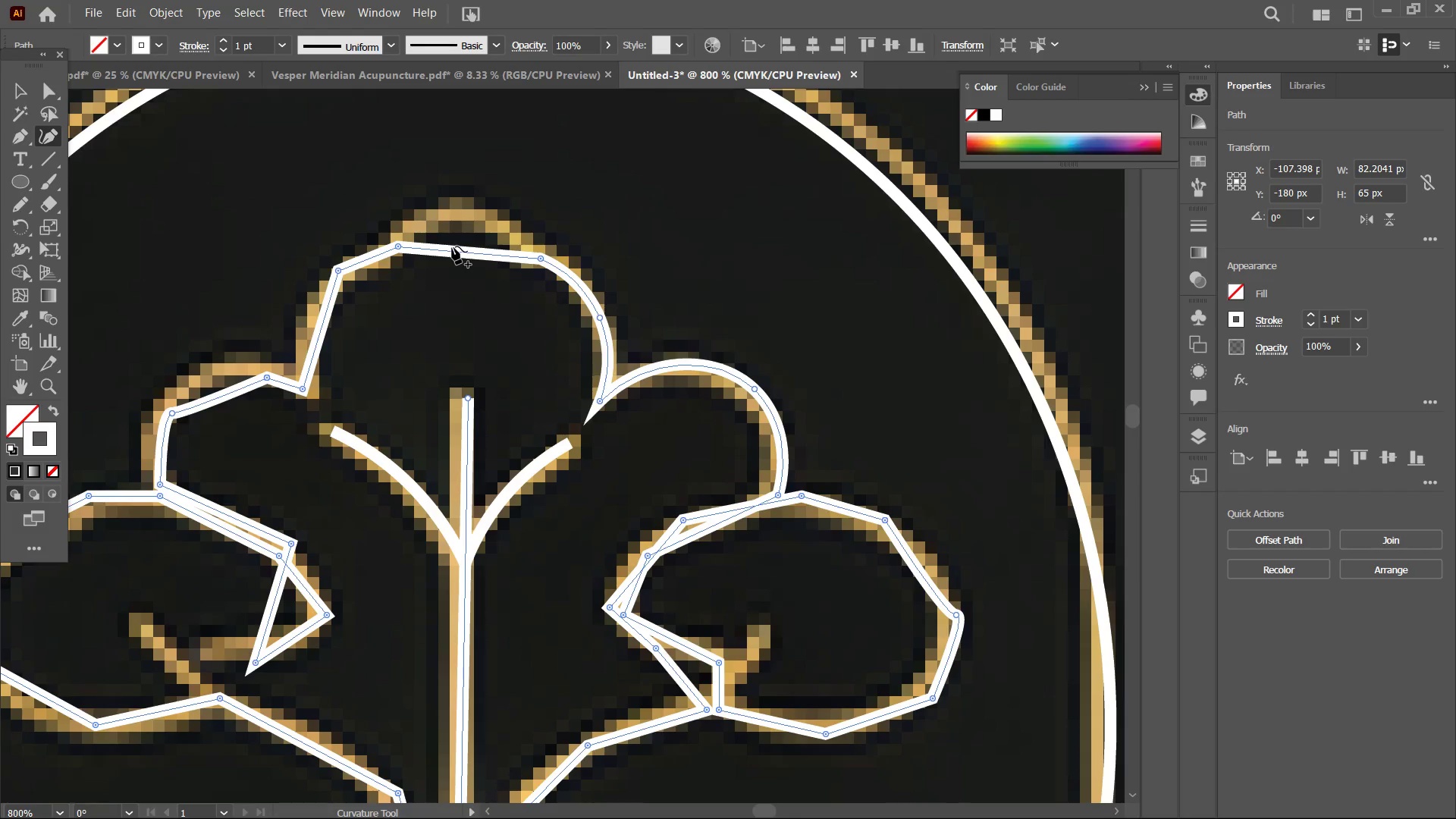 
left_click_drag(start_coordinate=[452, 246], to_coordinate=[453, 209])
 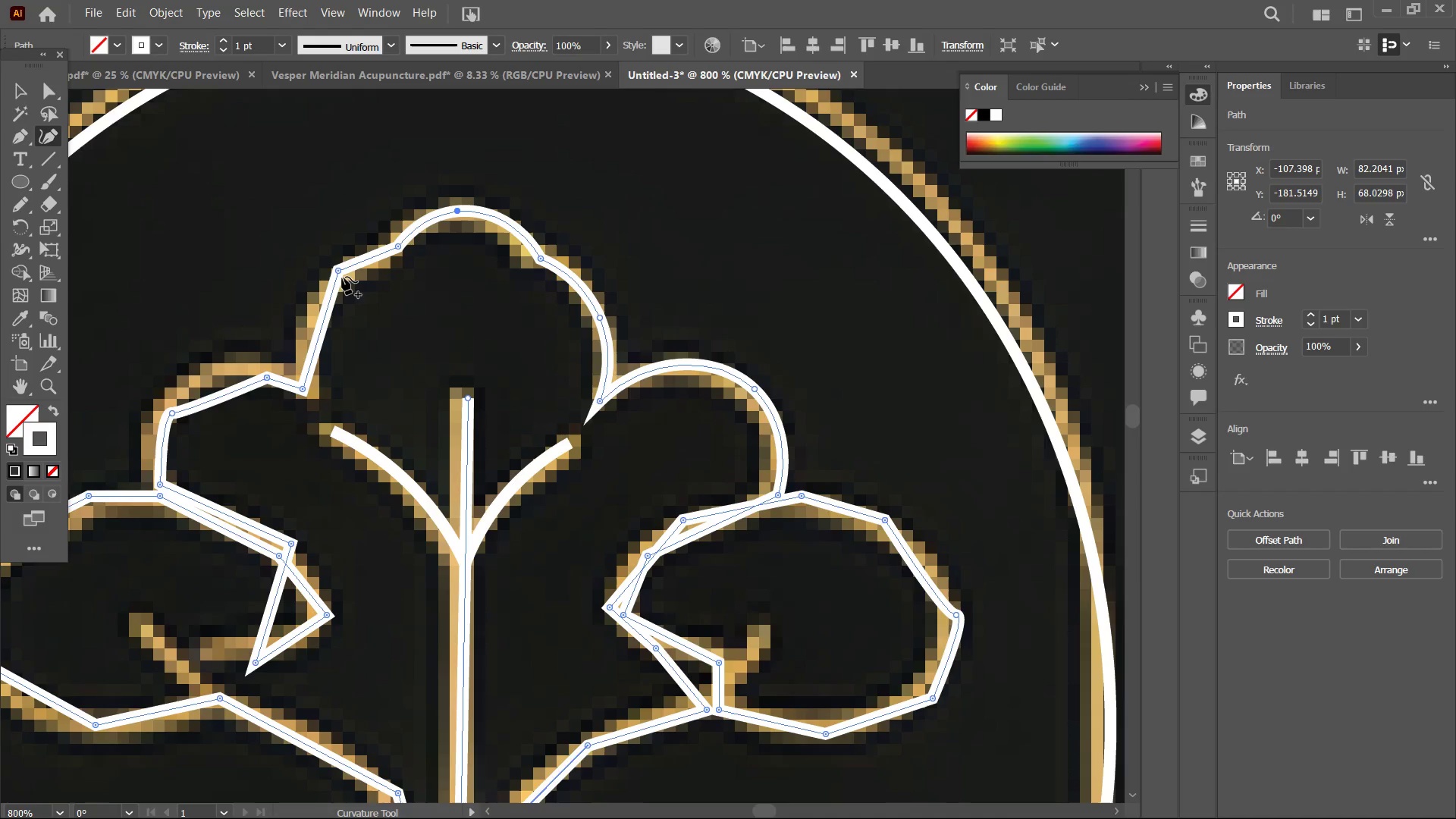 
left_click([342, 274])
 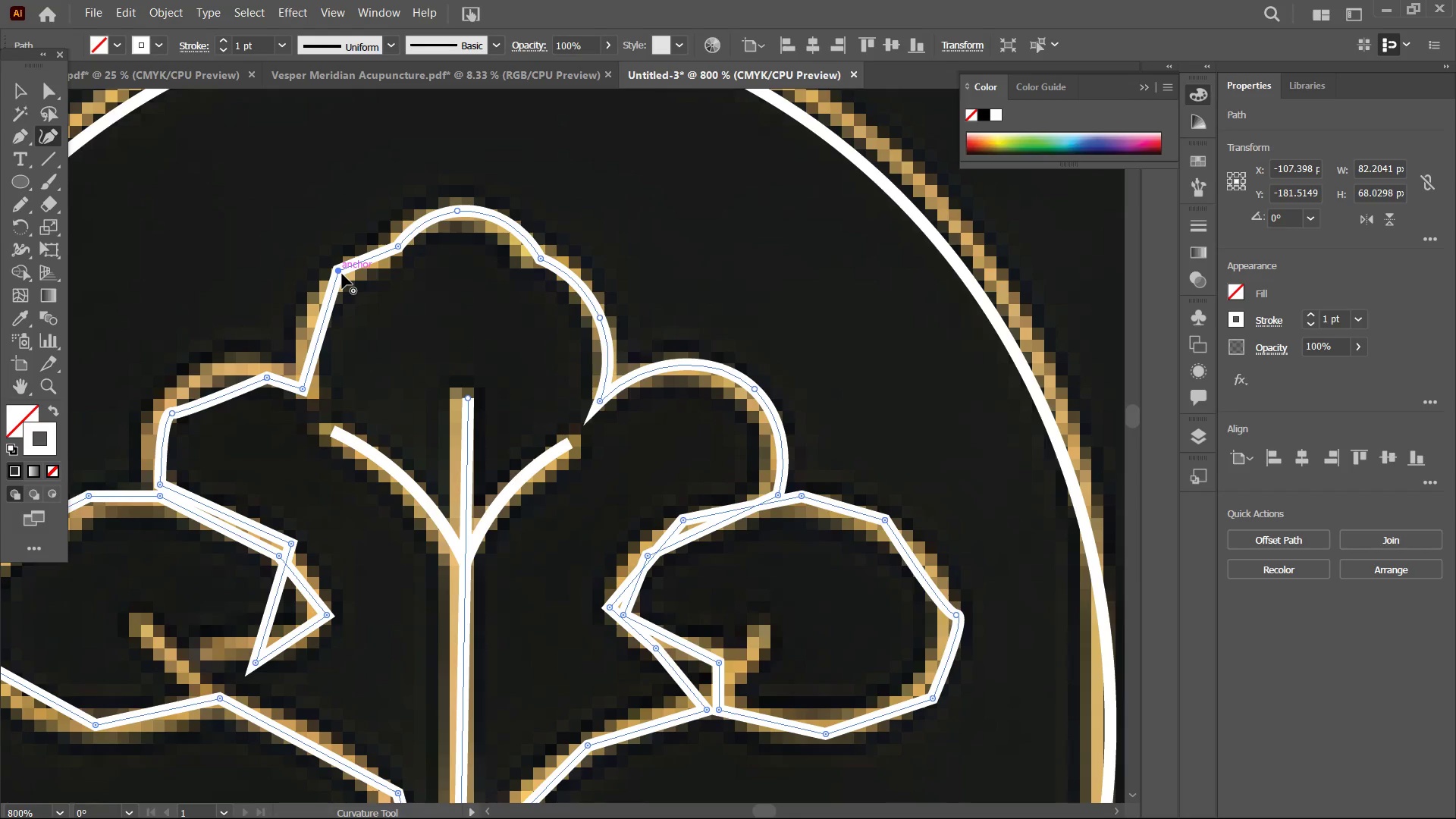 
key(Backspace)
 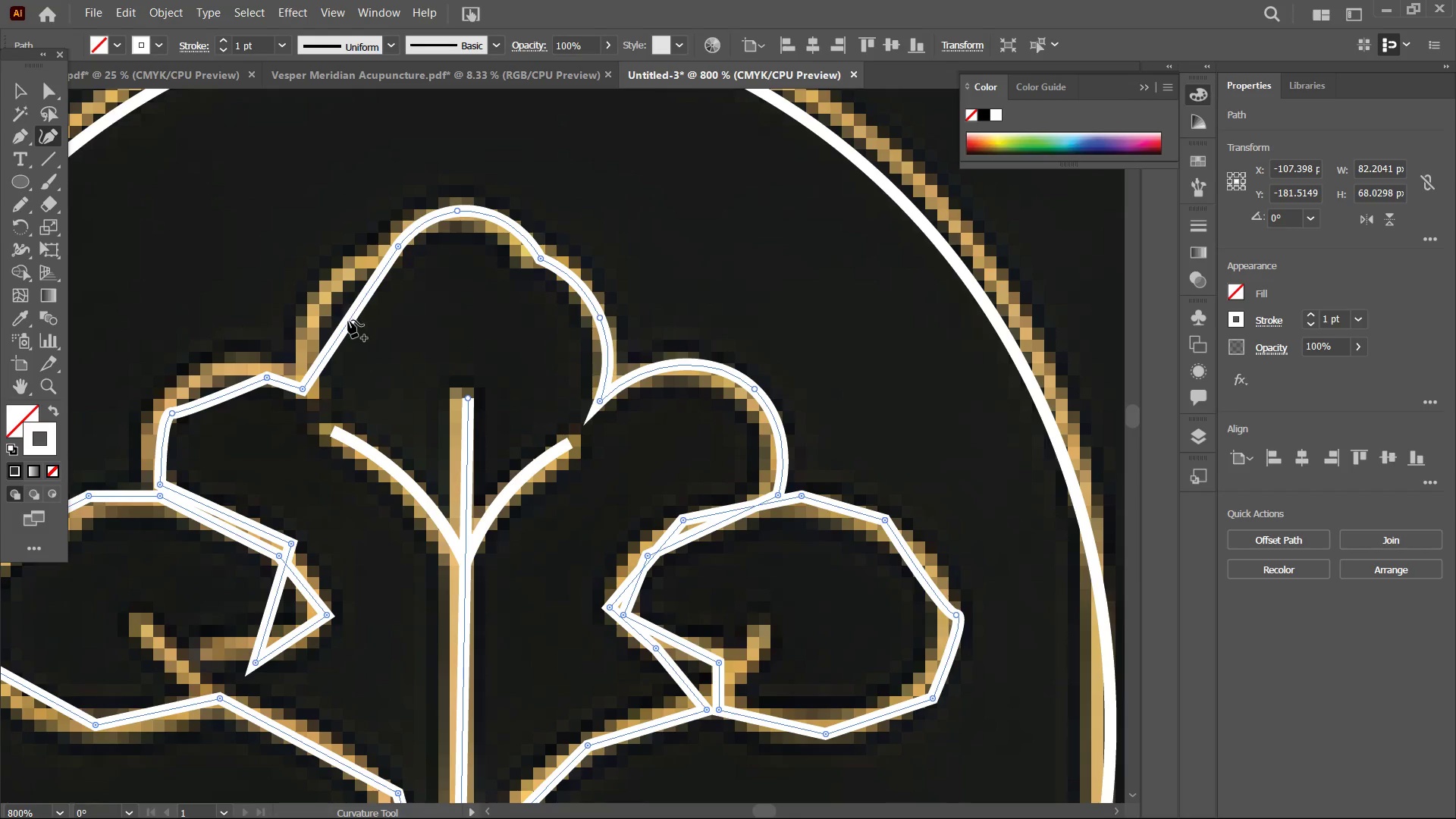 
left_click_drag(start_coordinate=[348, 323], to_coordinate=[312, 301])
 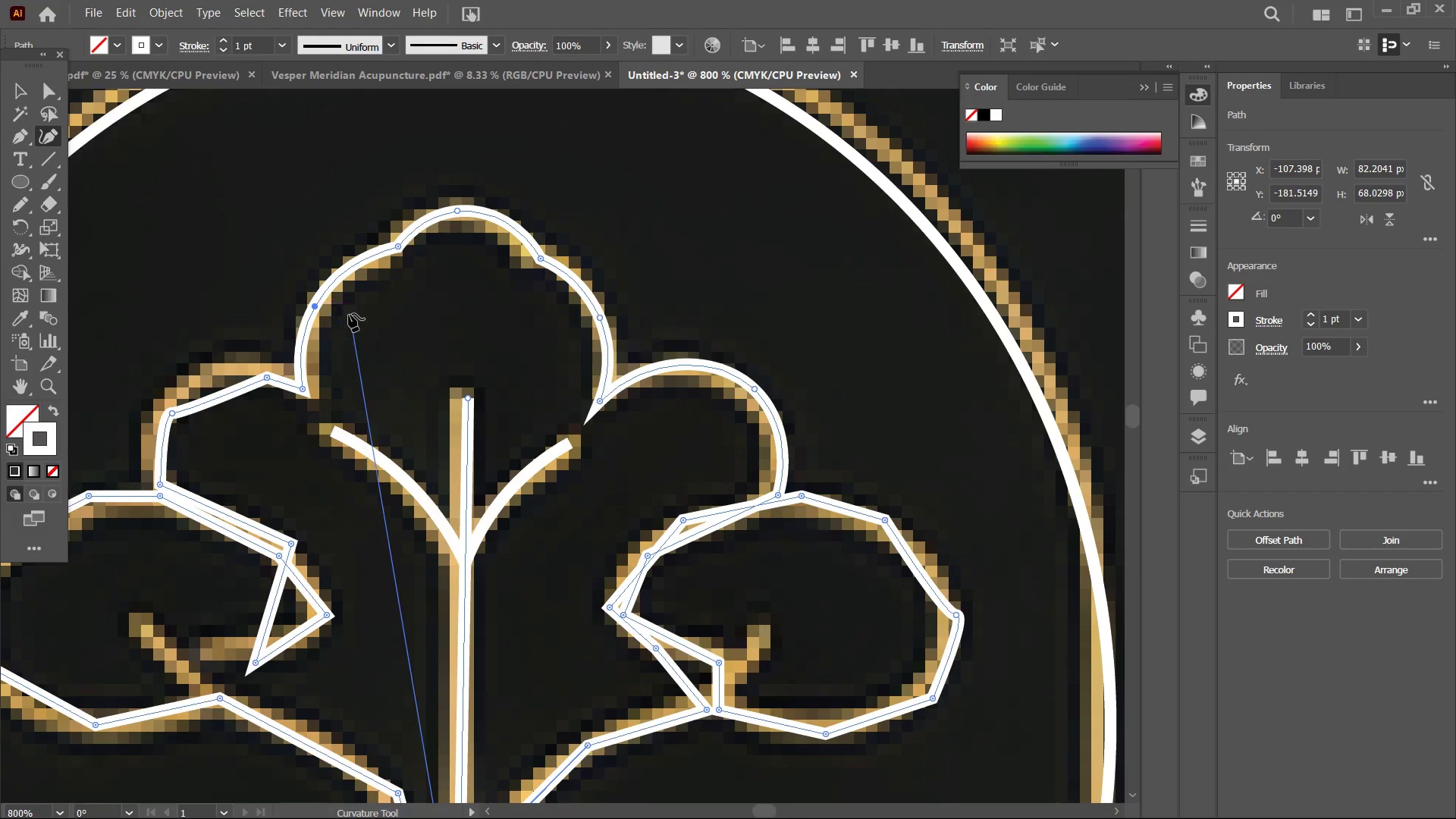 
scroll: coordinate [349, 314], scroll_direction: down, amount: 2.0
 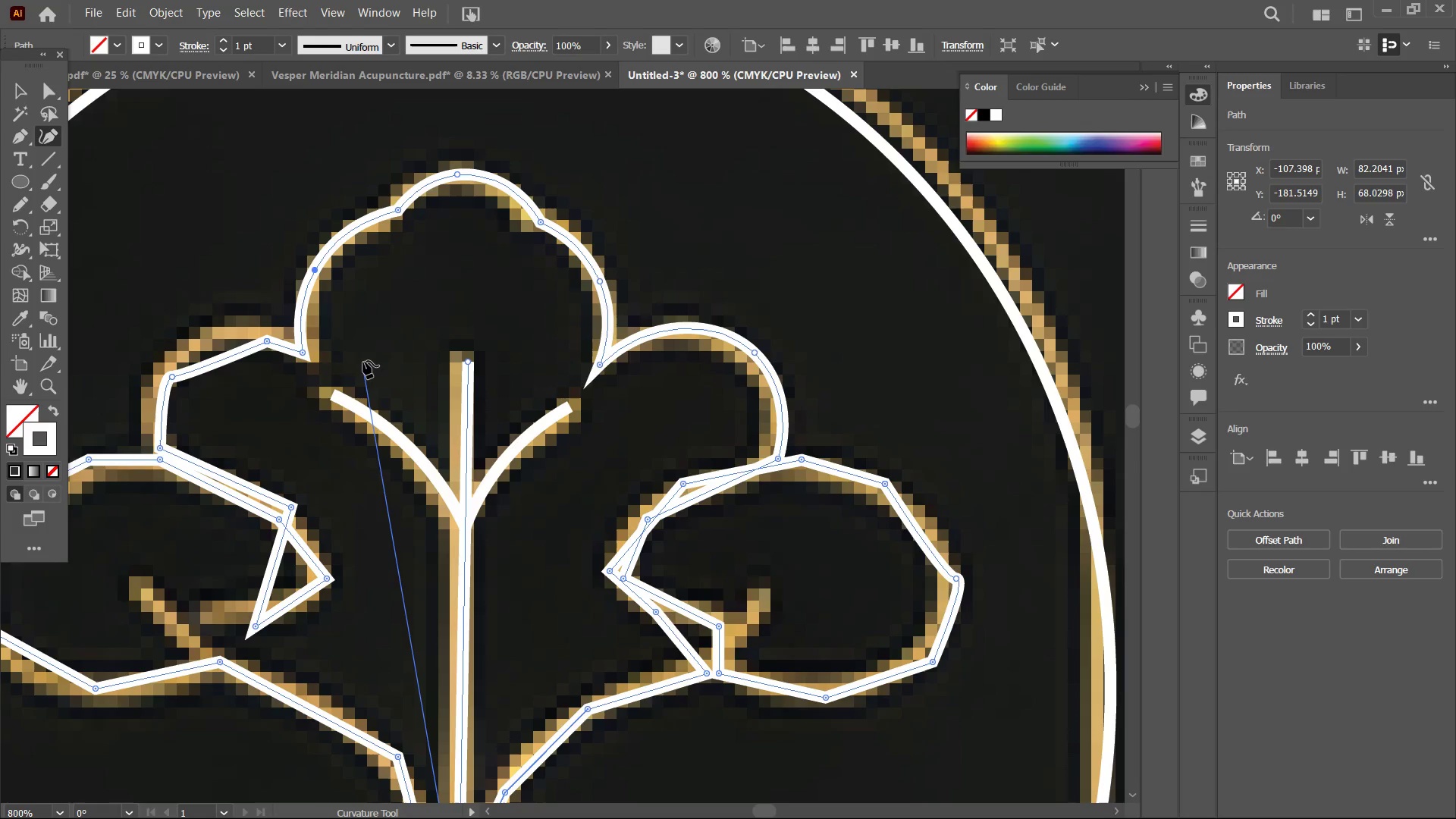 
hold_key(key=Space, duration=0.59)
 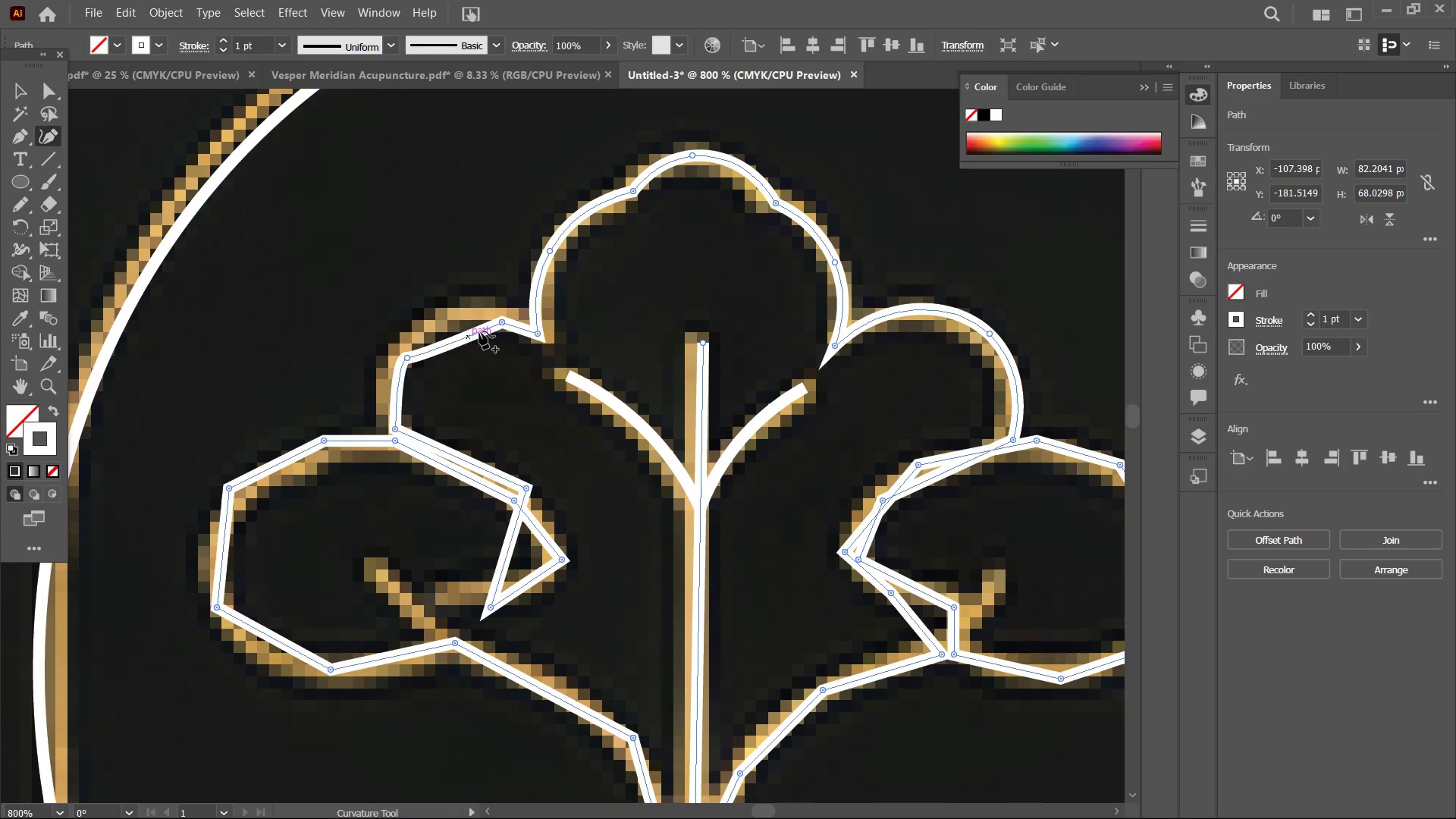 
left_click_drag(start_coordinate=[363, 361], to_coordinate=[599, 341])
 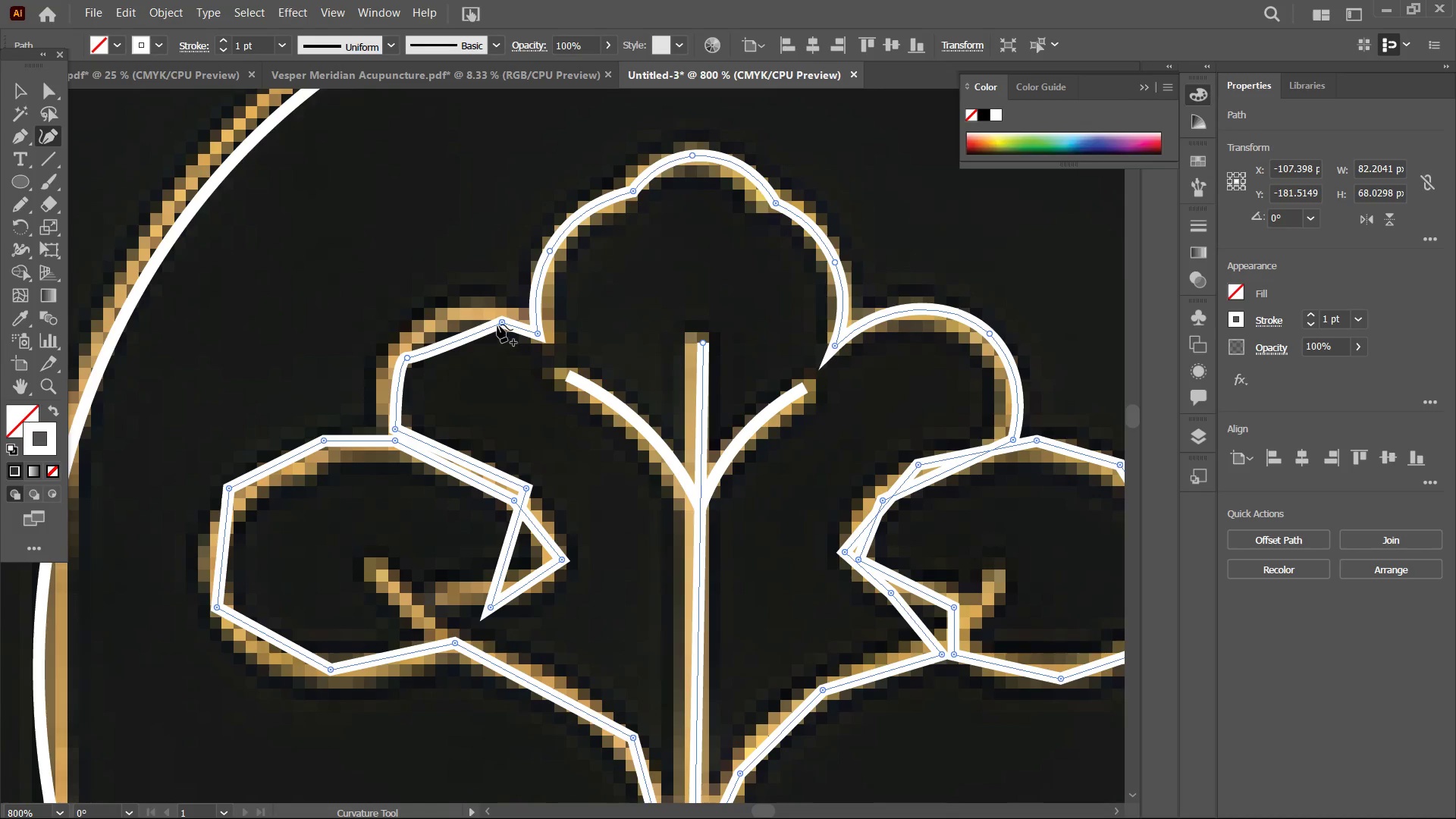 
left_click([500, 322])
 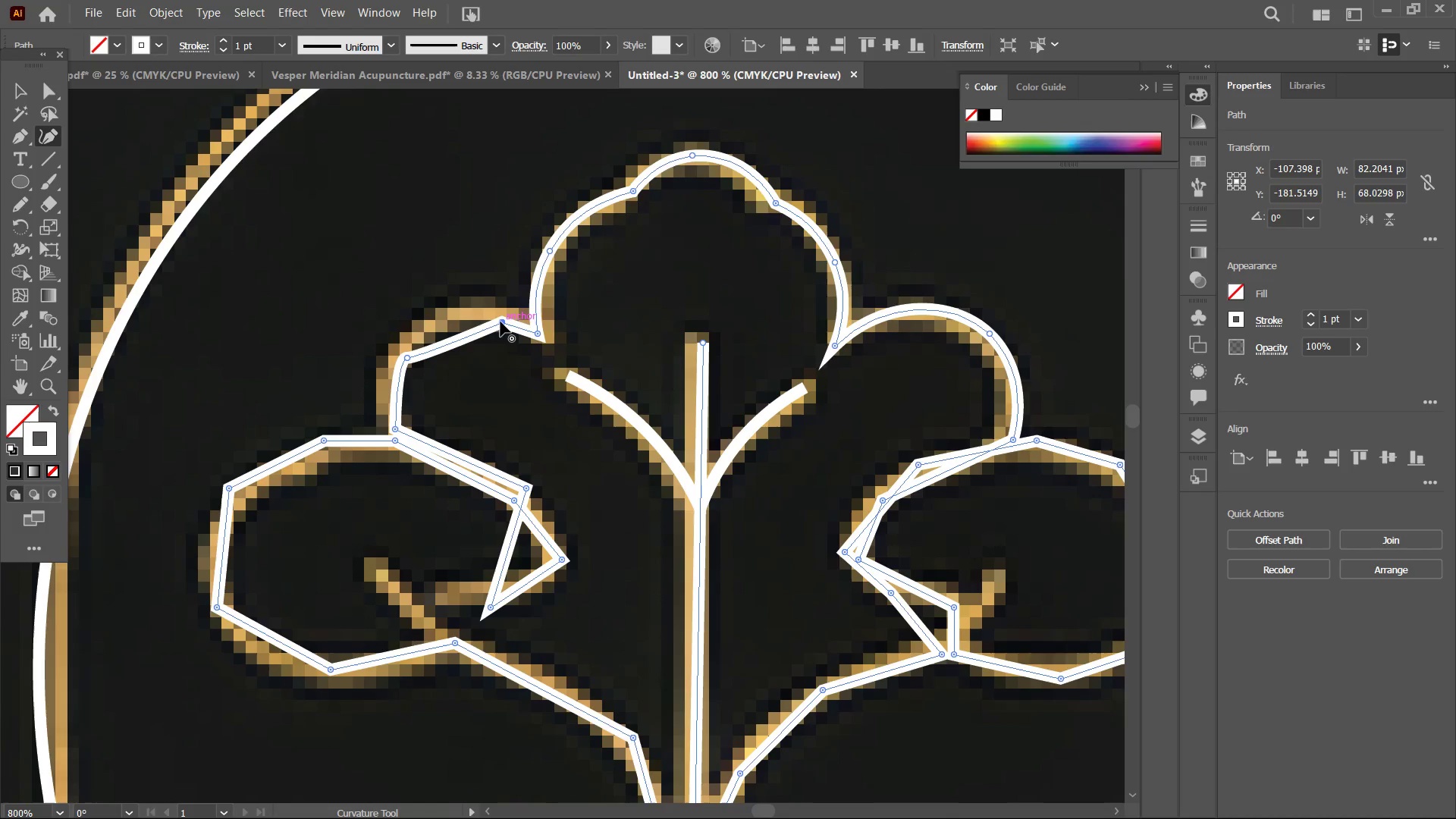 
key(Backspace)
 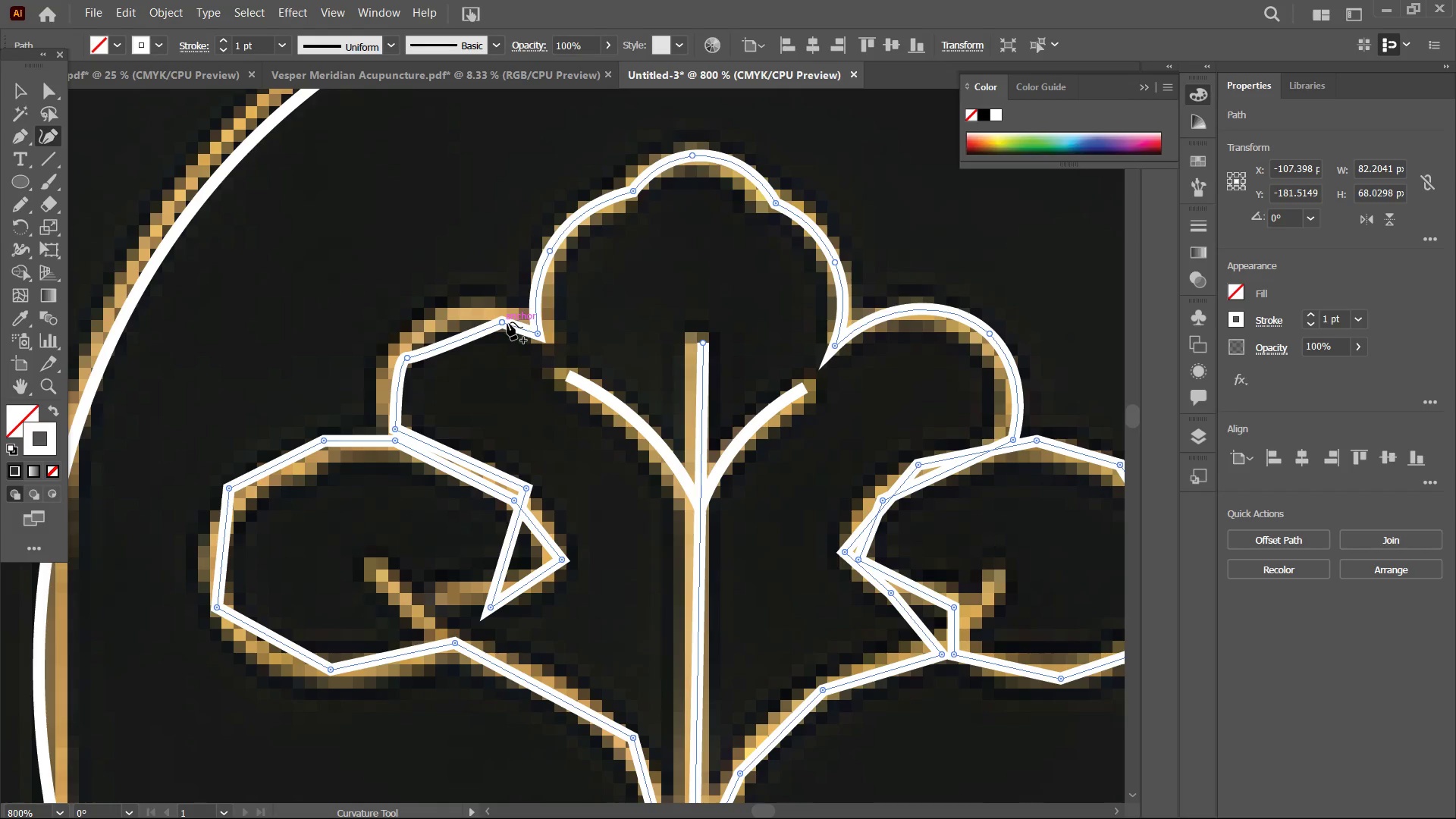 
left_click([504, 322])
 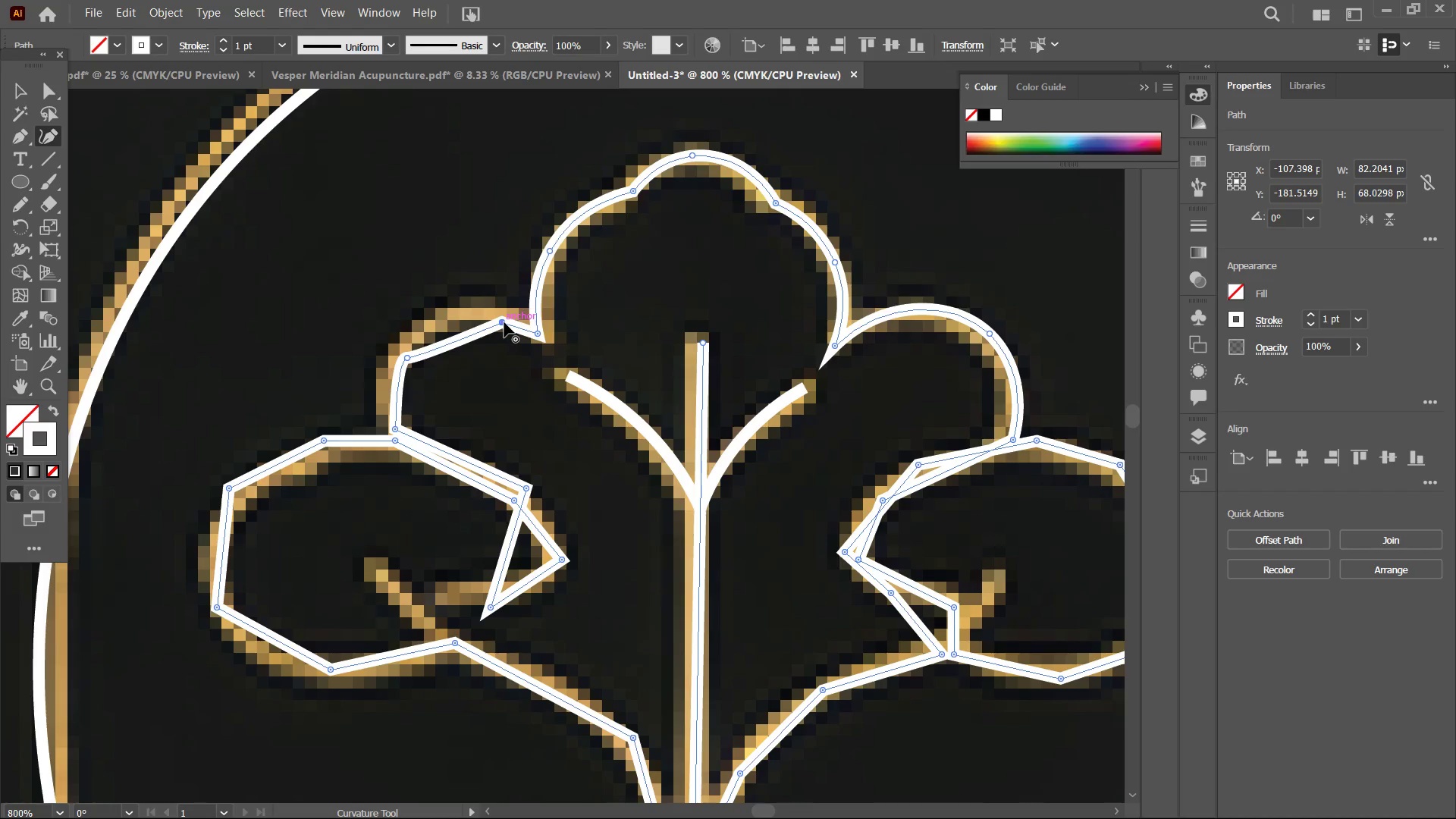 
key(Backspace)
 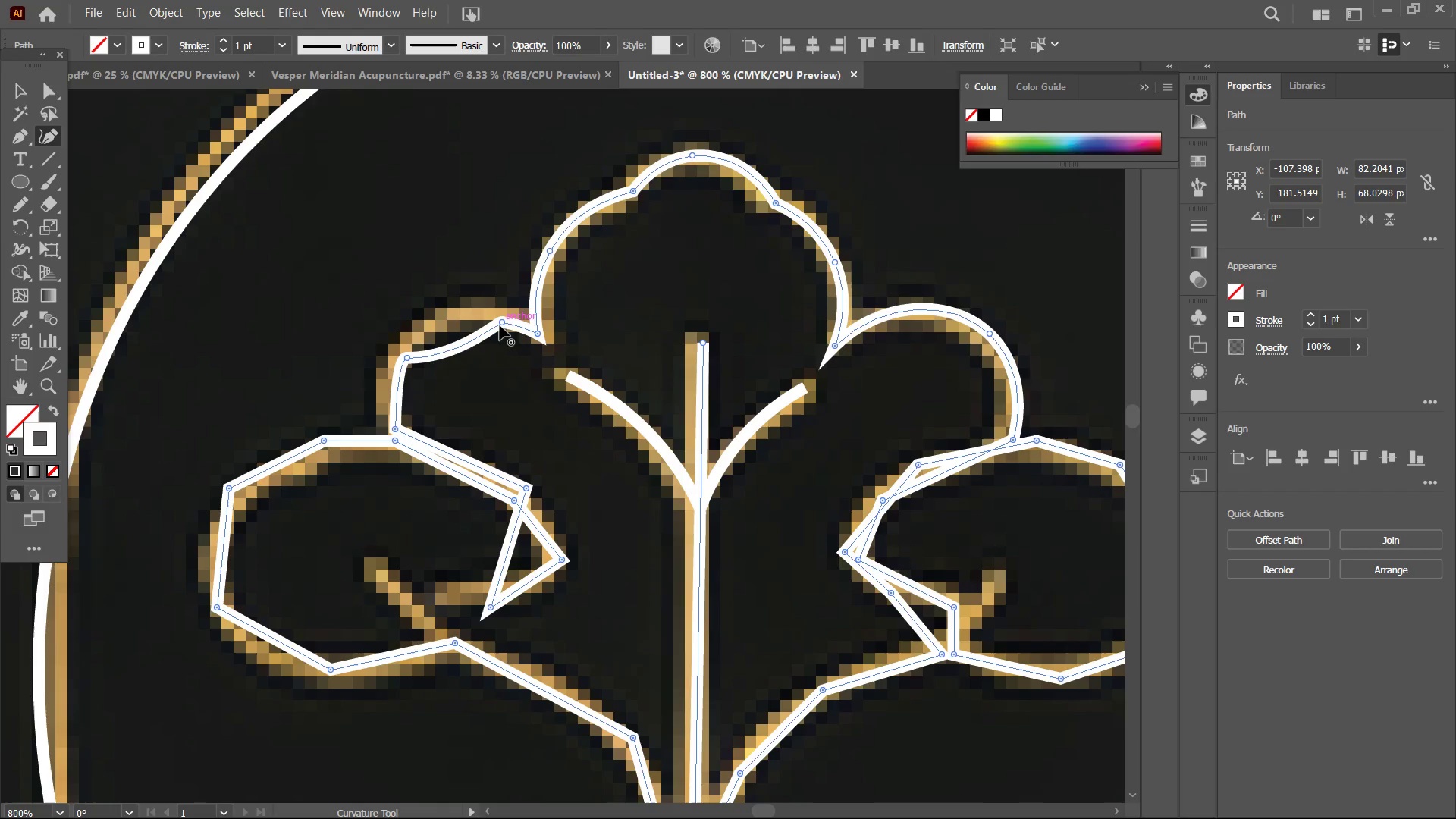 
left_click([500, 323])
 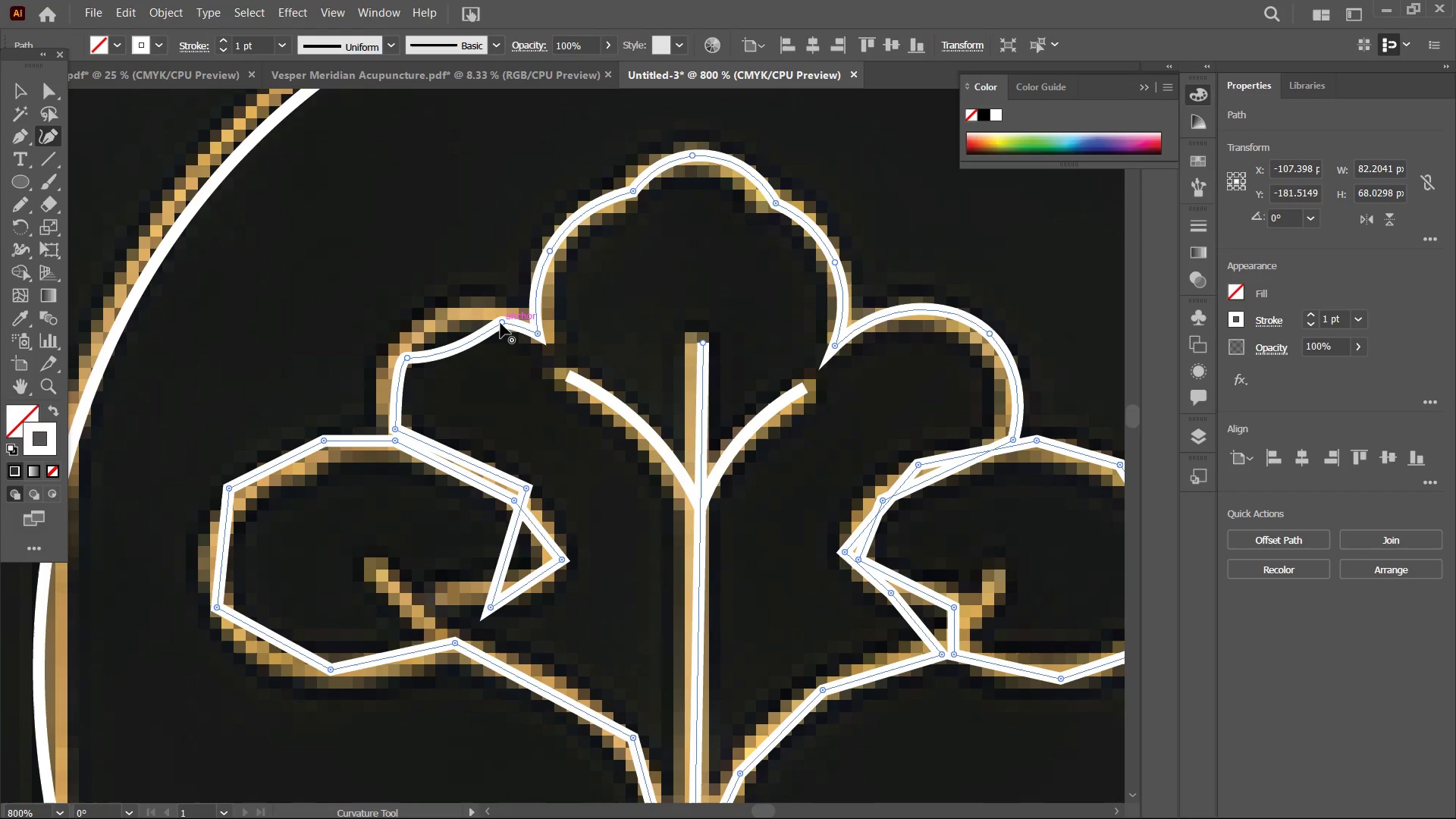 
key(Backspace)
 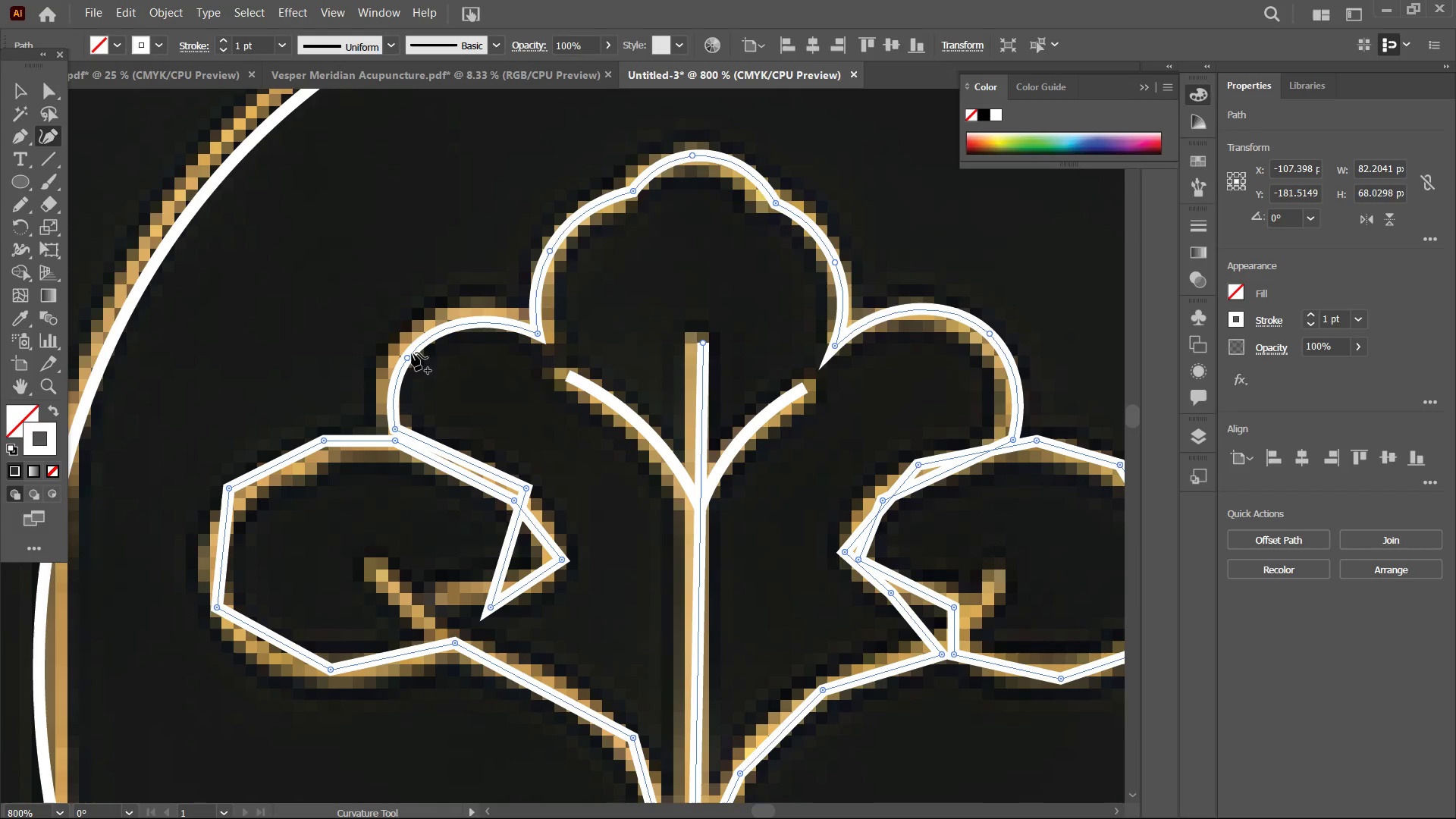 
left_click_drag(start_coordinate=[410, 354], to_coordinate=[412, 331])
 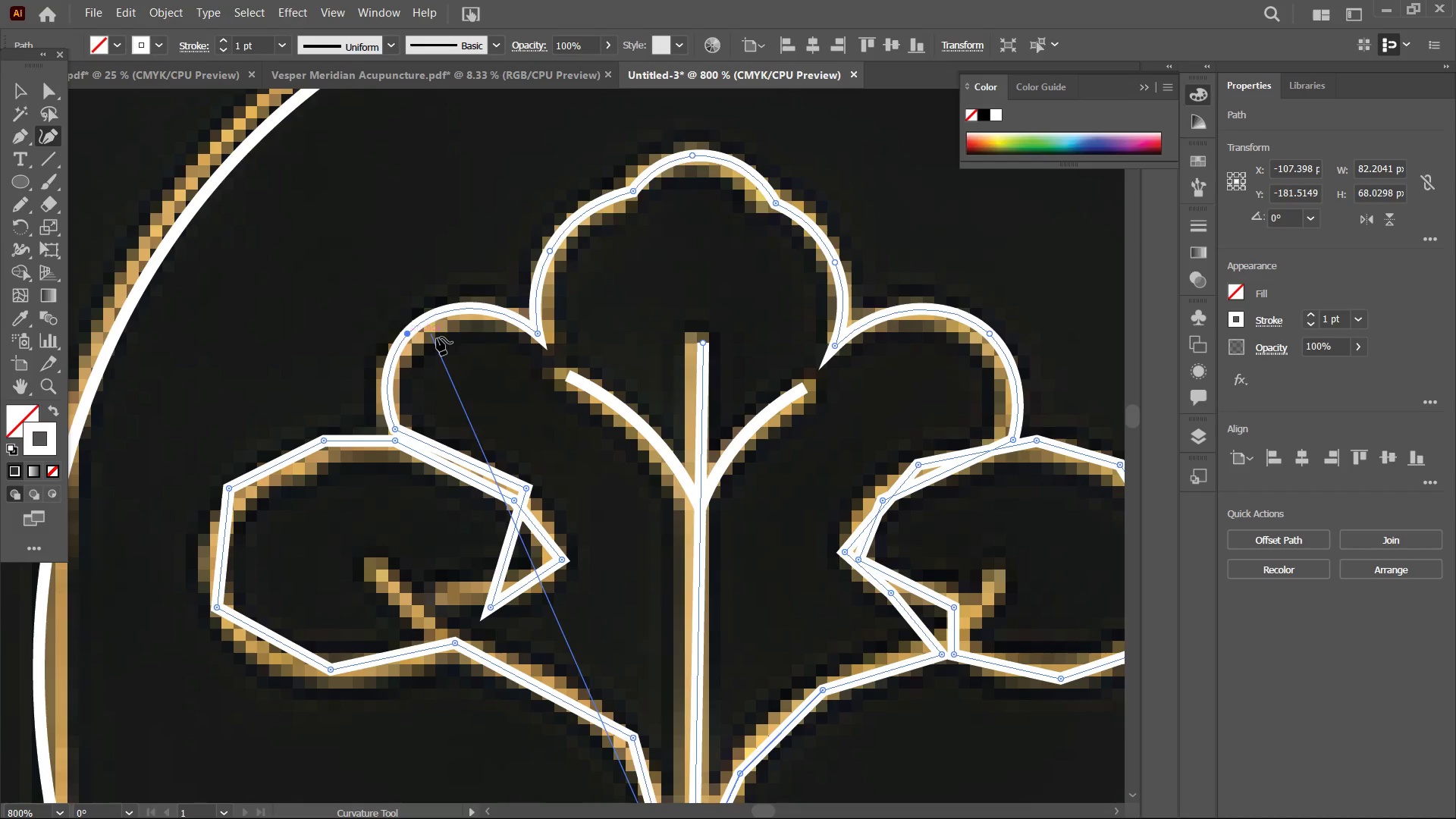 
scroll: coordinate [375, 356], scroll_direction: down, amount: 7.0
 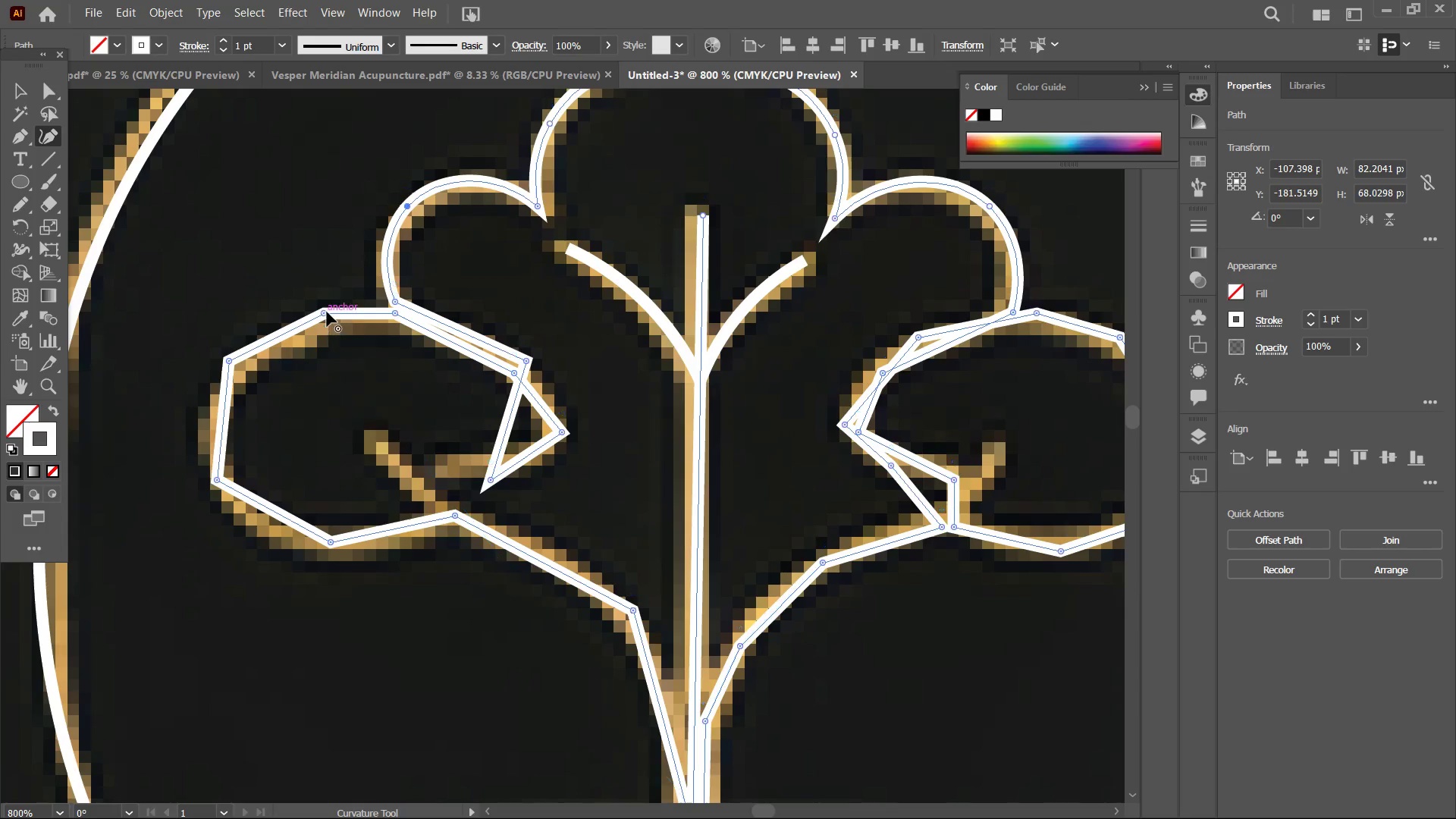 
left_click([327, 312])
 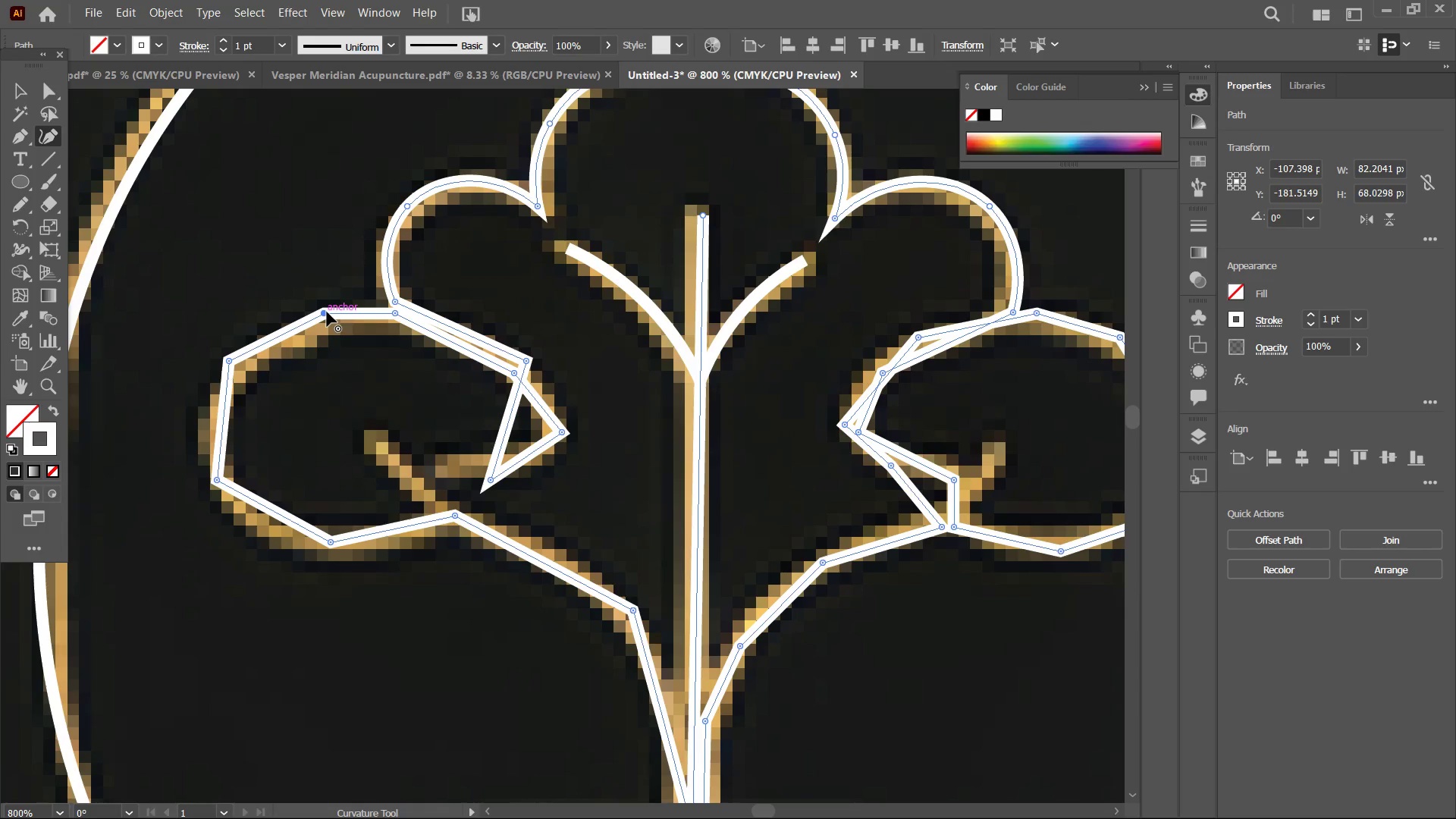 
key(Backspace)
 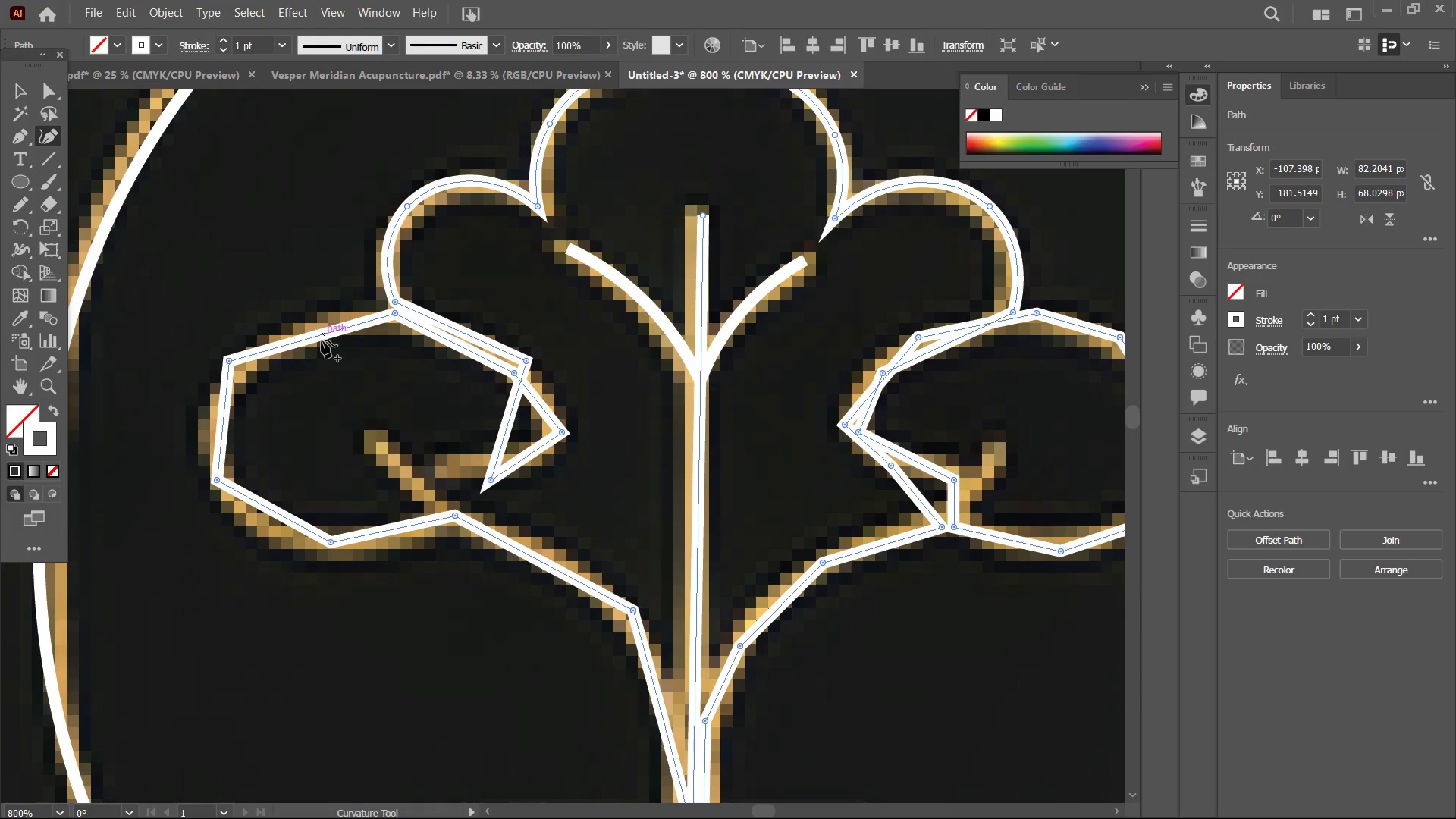 
left_click_drag(start_coordinate=[321, 337], to_coordinate=[320, 321])
 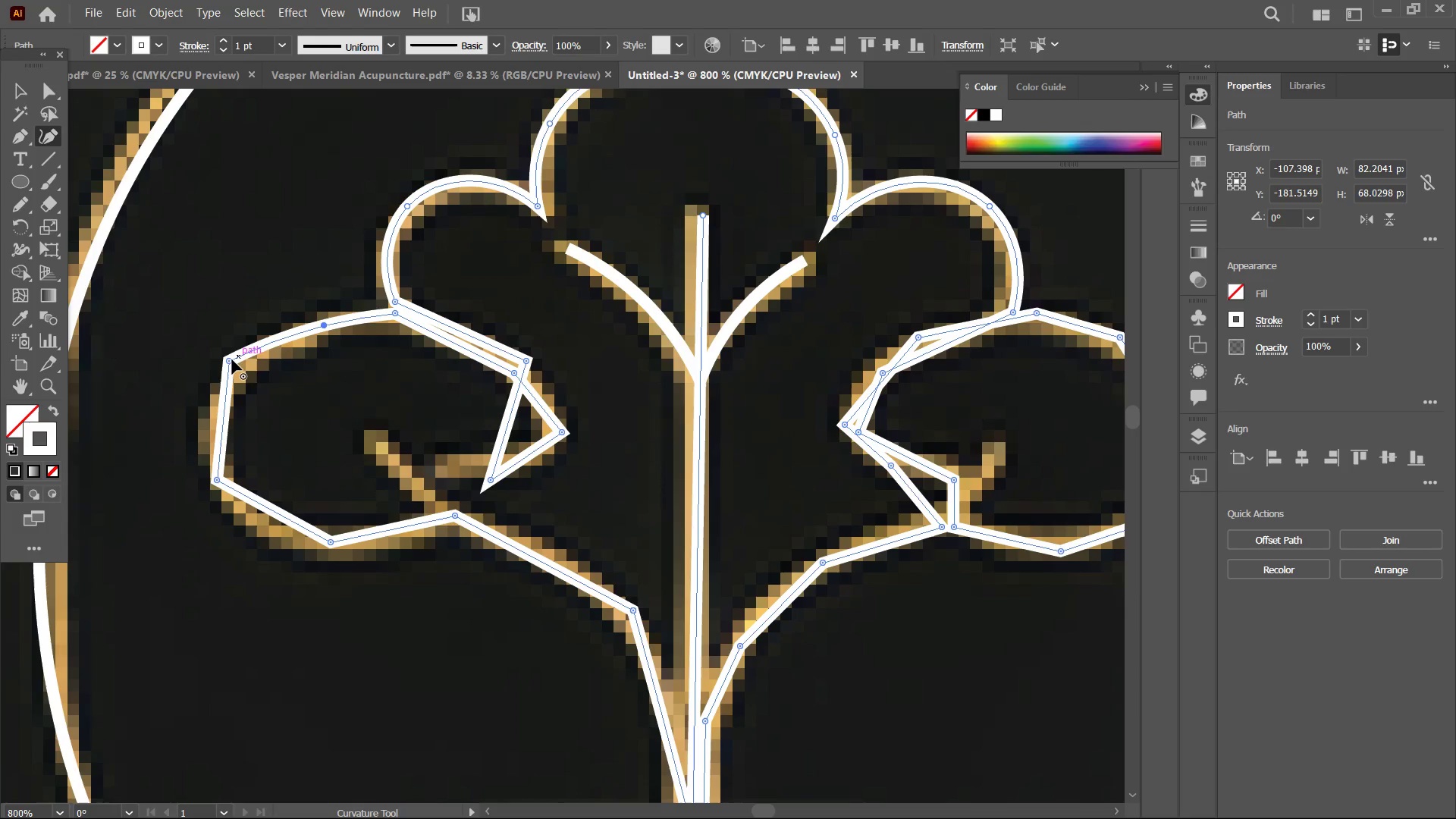 
left_click_drag(start_coordinate=[230, 359], to_coordinate=[250, 376])
 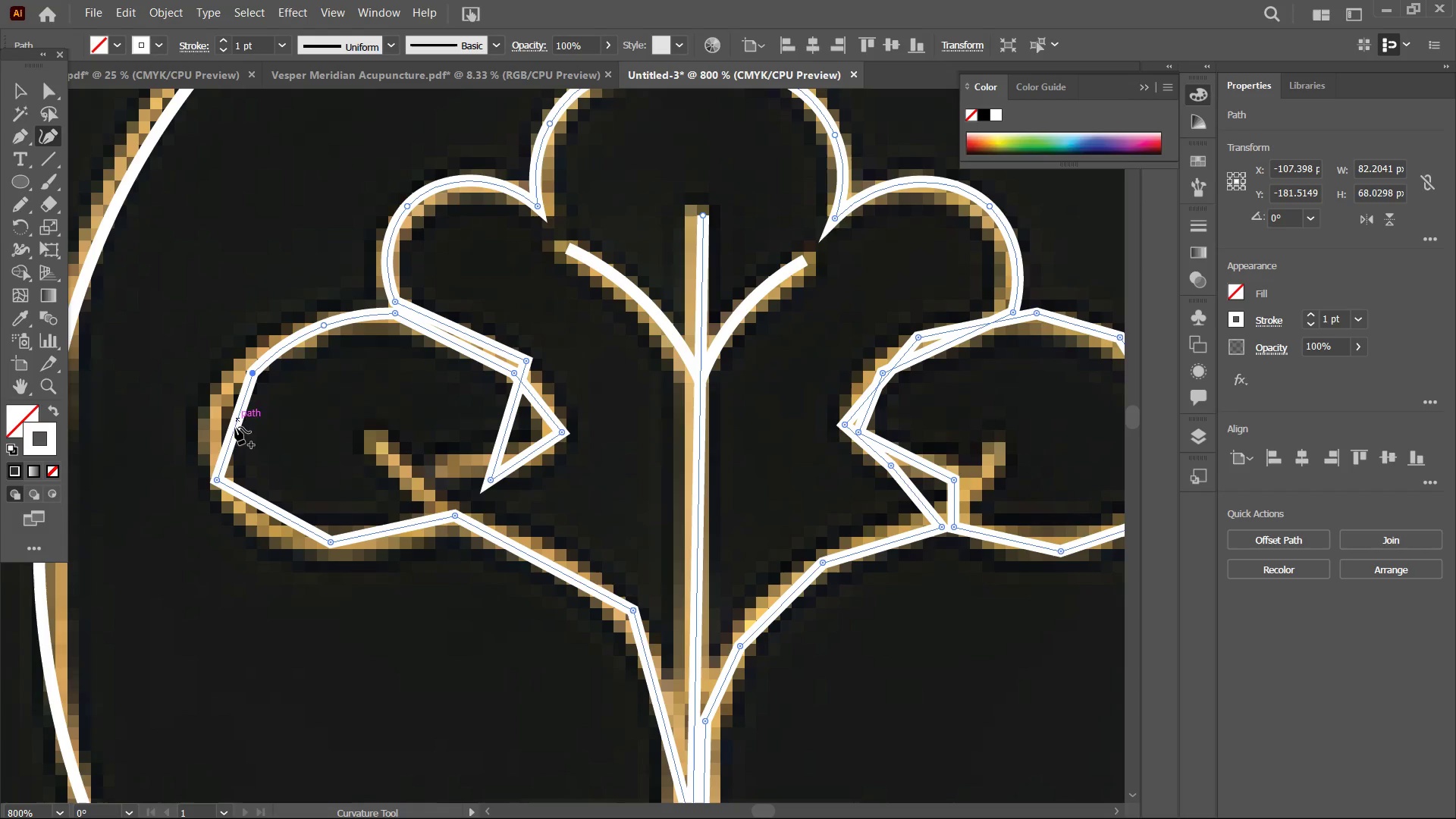 
left_click_drag(start_coordinate=[235, 429], to_coordinate=[214, 419])
 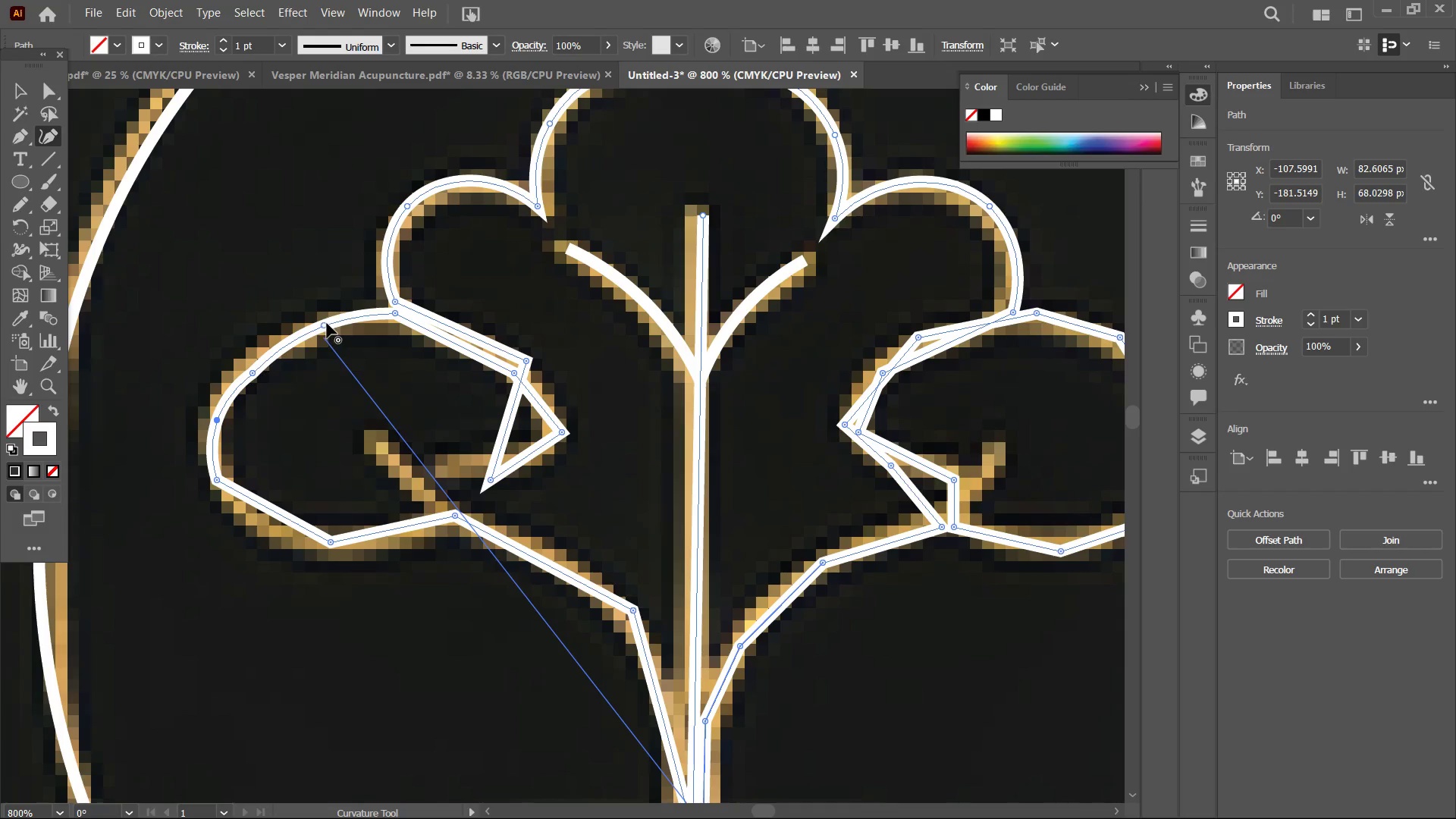 
left_click_drag(start_coordinate=[325, 323], to_coordinate=[318, 315])
 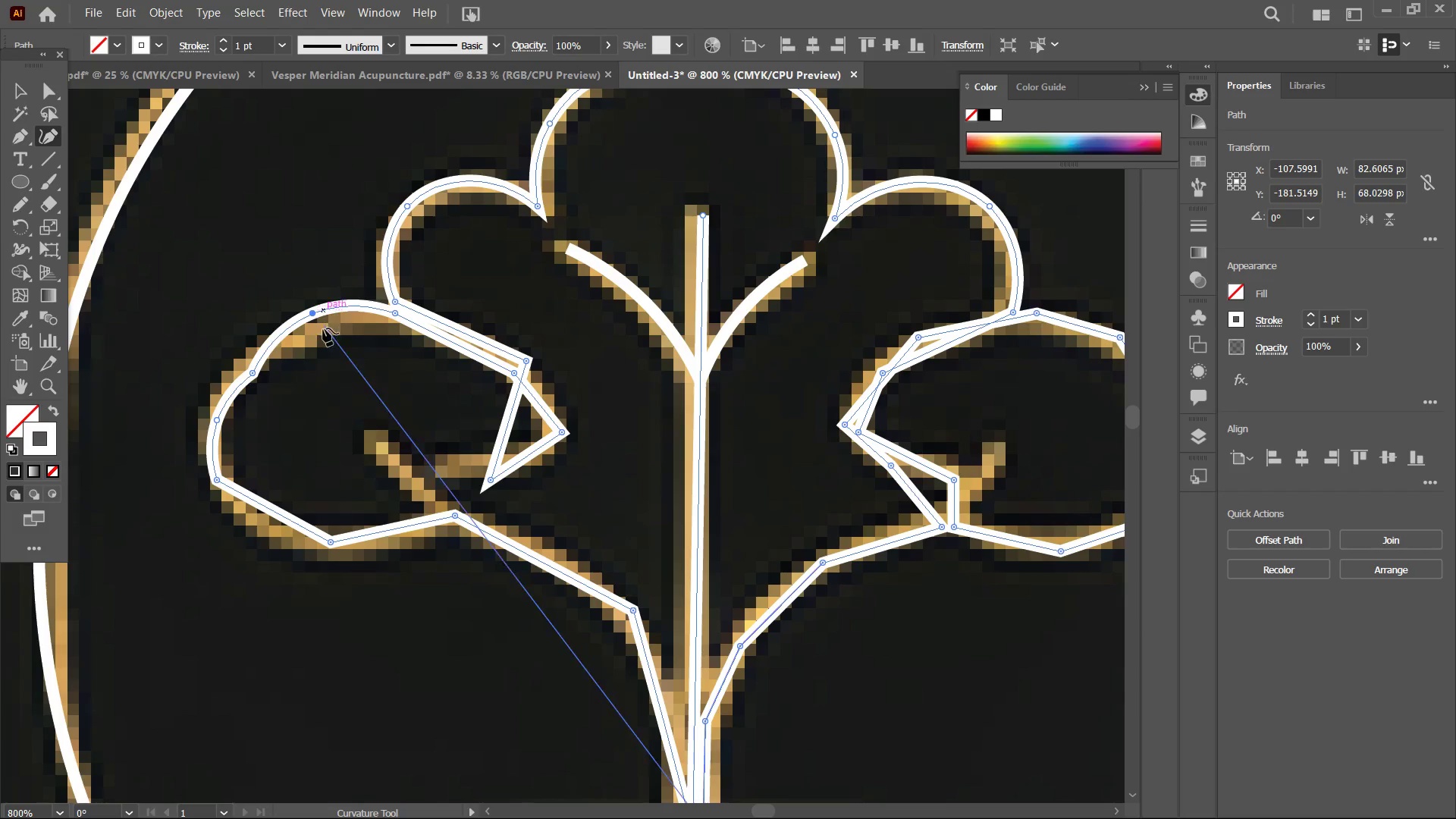 
scroll: coordinate [323, 330], scroll_direction: down, amount: 4.0
 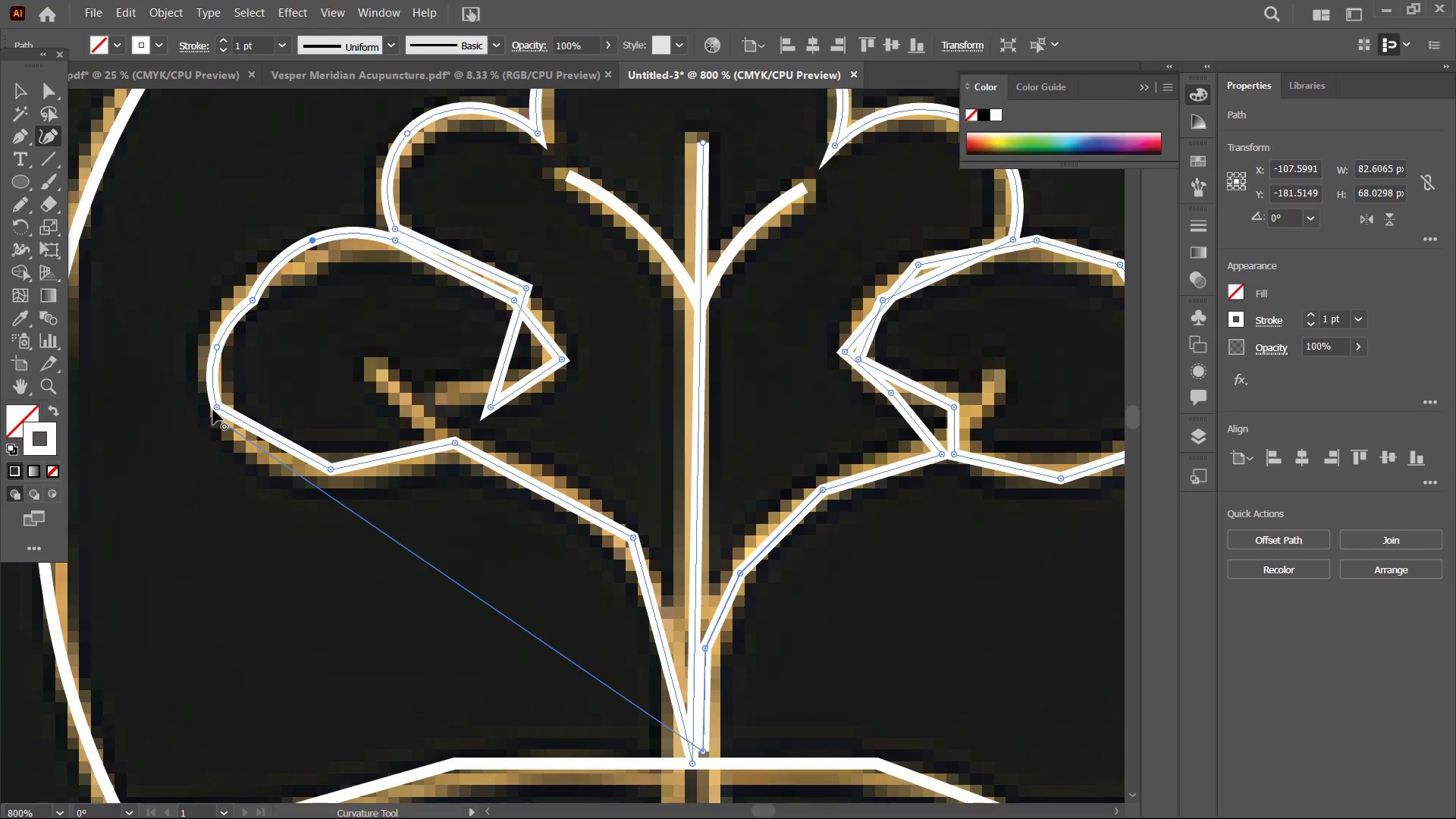 
left_click_drag(start_coordinate=[216, 407], to_coordinate=[226, 402])
 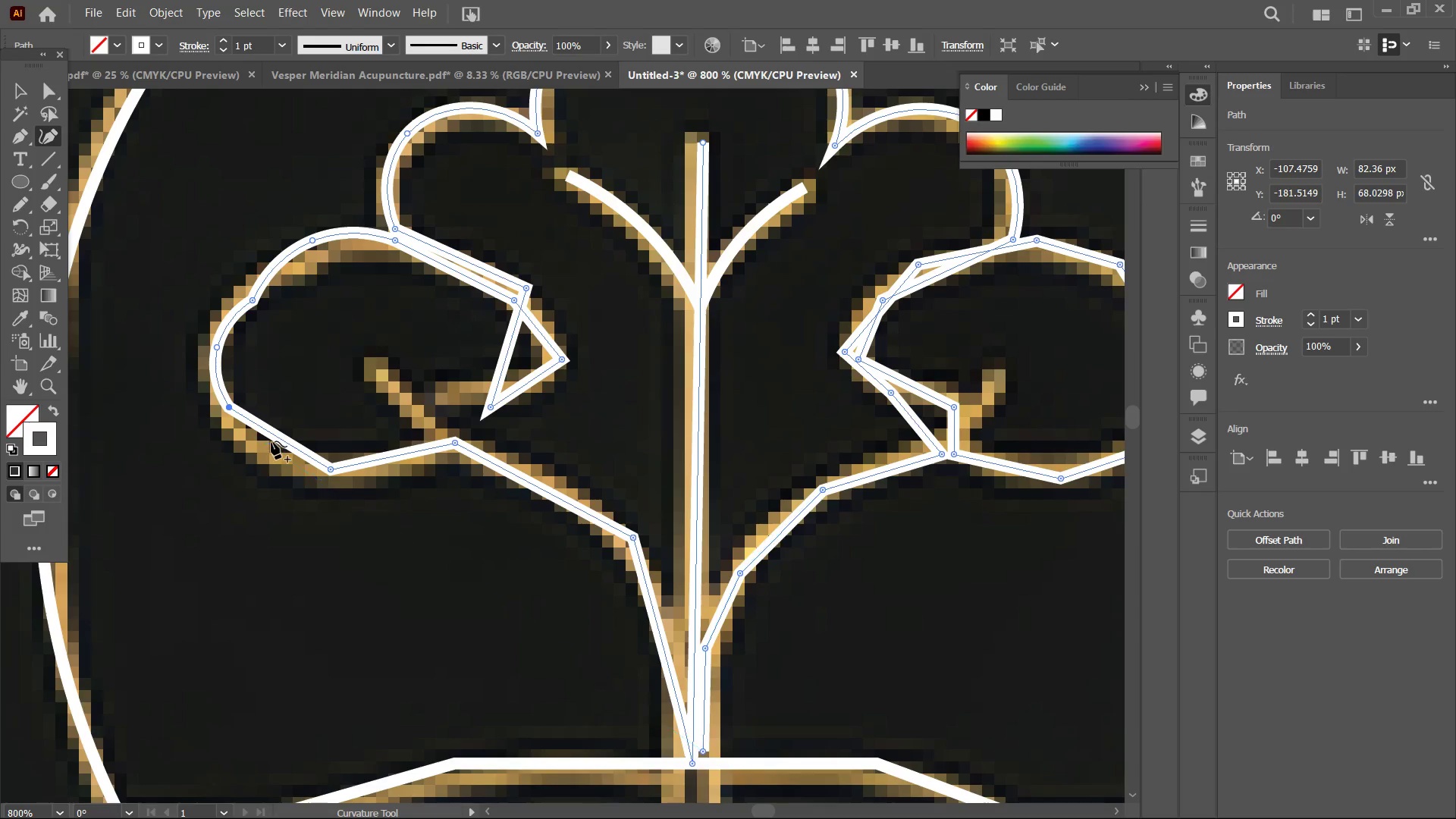 
left_click_drag(start_coordinate=[271, 441], to_coordinate=[262, 468])
 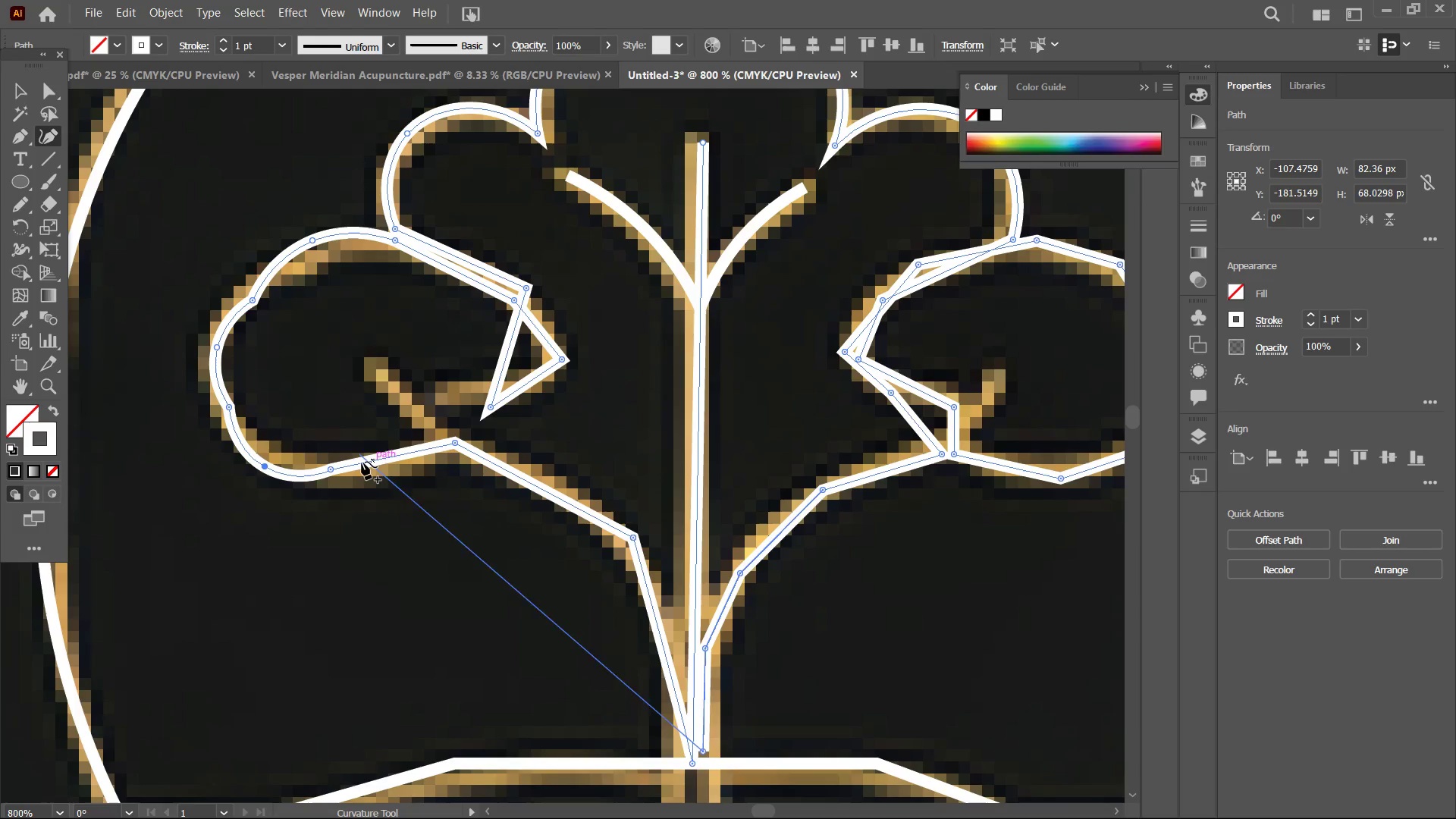 
left_click_drag(start_coordinate=[378, 460], to_coordinate=[388, 482])
 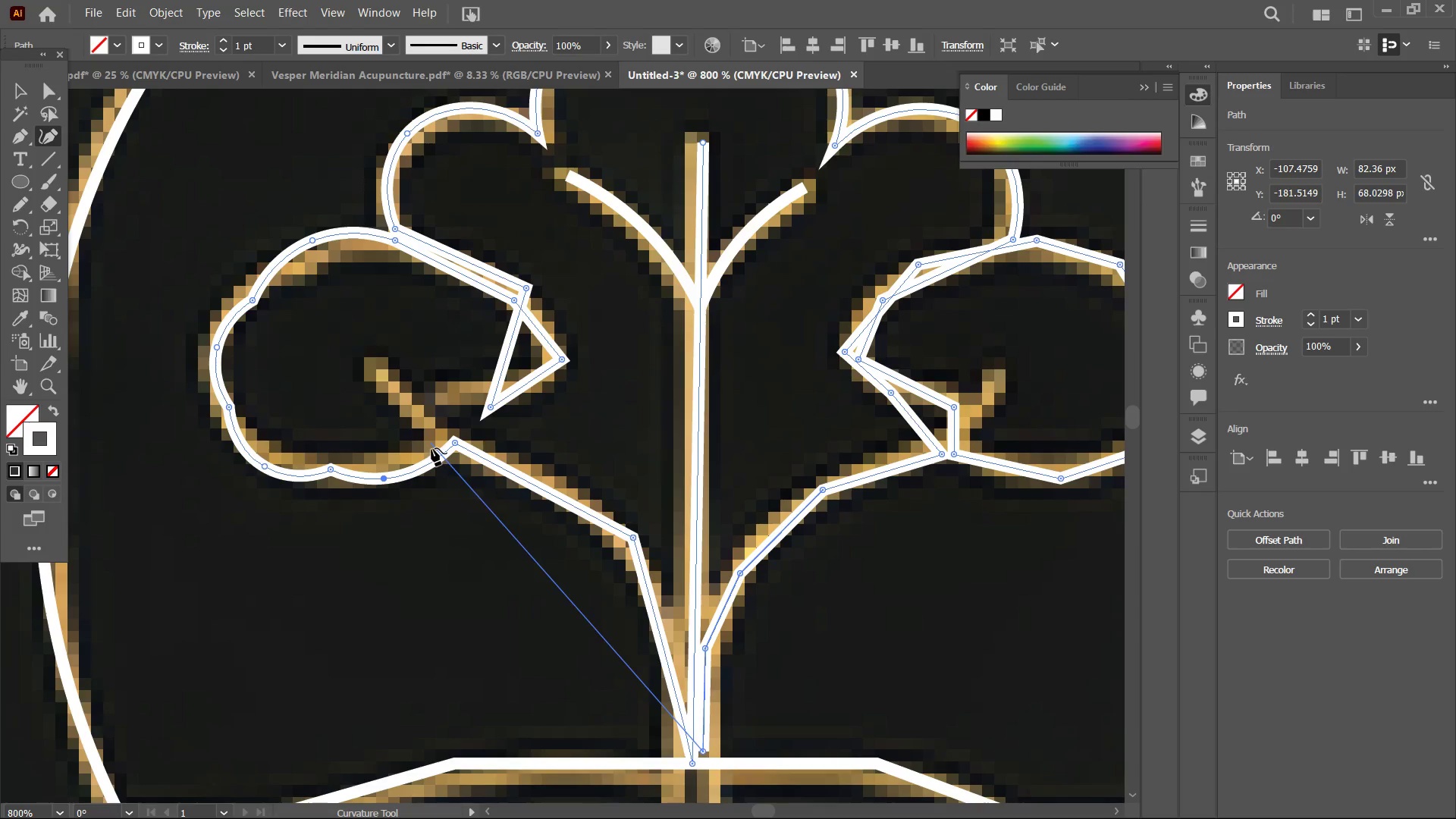 
scroll: coordinate [478, 445], scroll_direction: up, amount: 6.0
 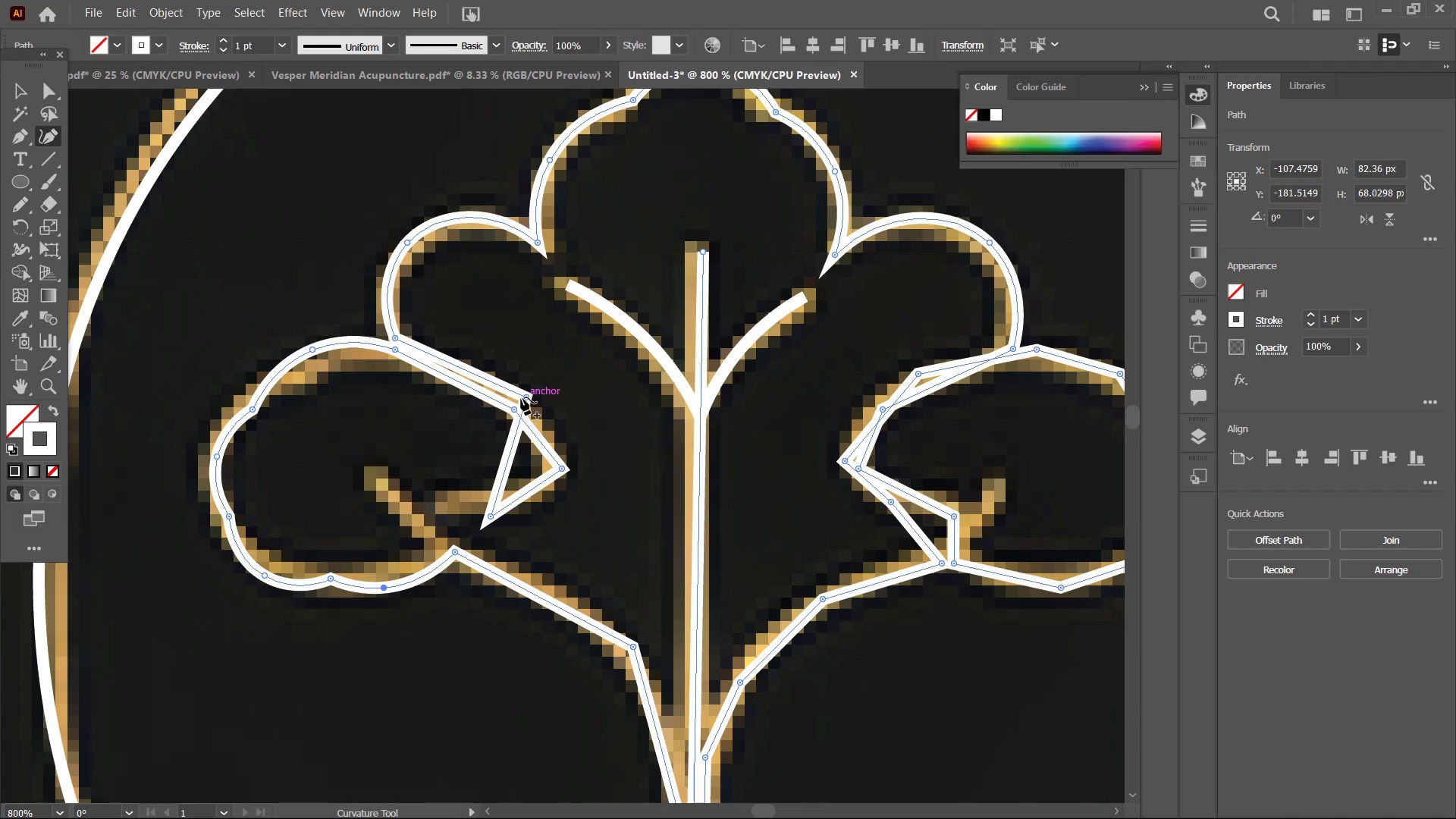 
left_click_drag(start_coordinate=[522, 395], to_coordinate=[513, 409])
 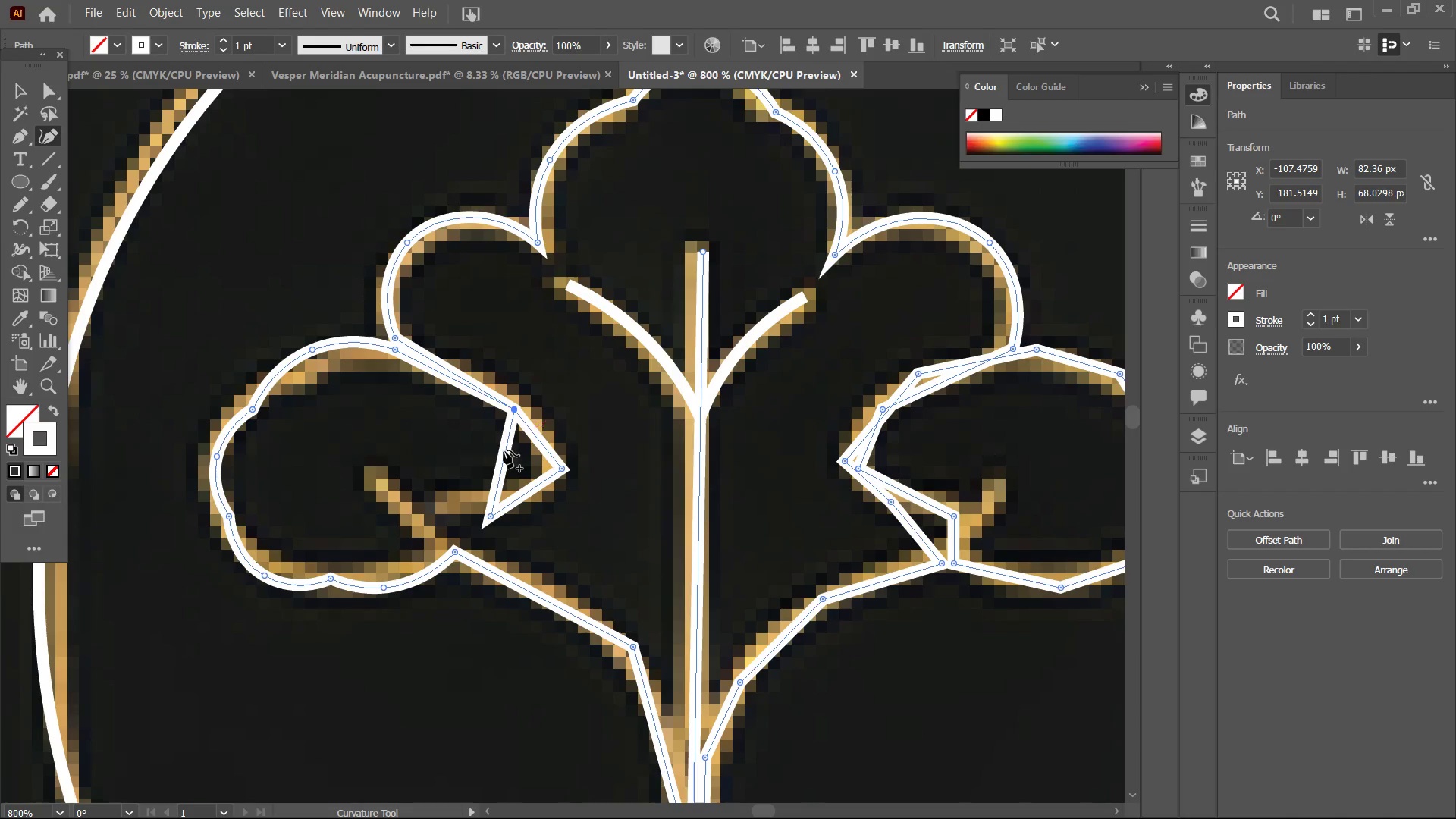 
left_click_drag(start_coordinate=[503, 452], to_coordinate=[519, 461])
 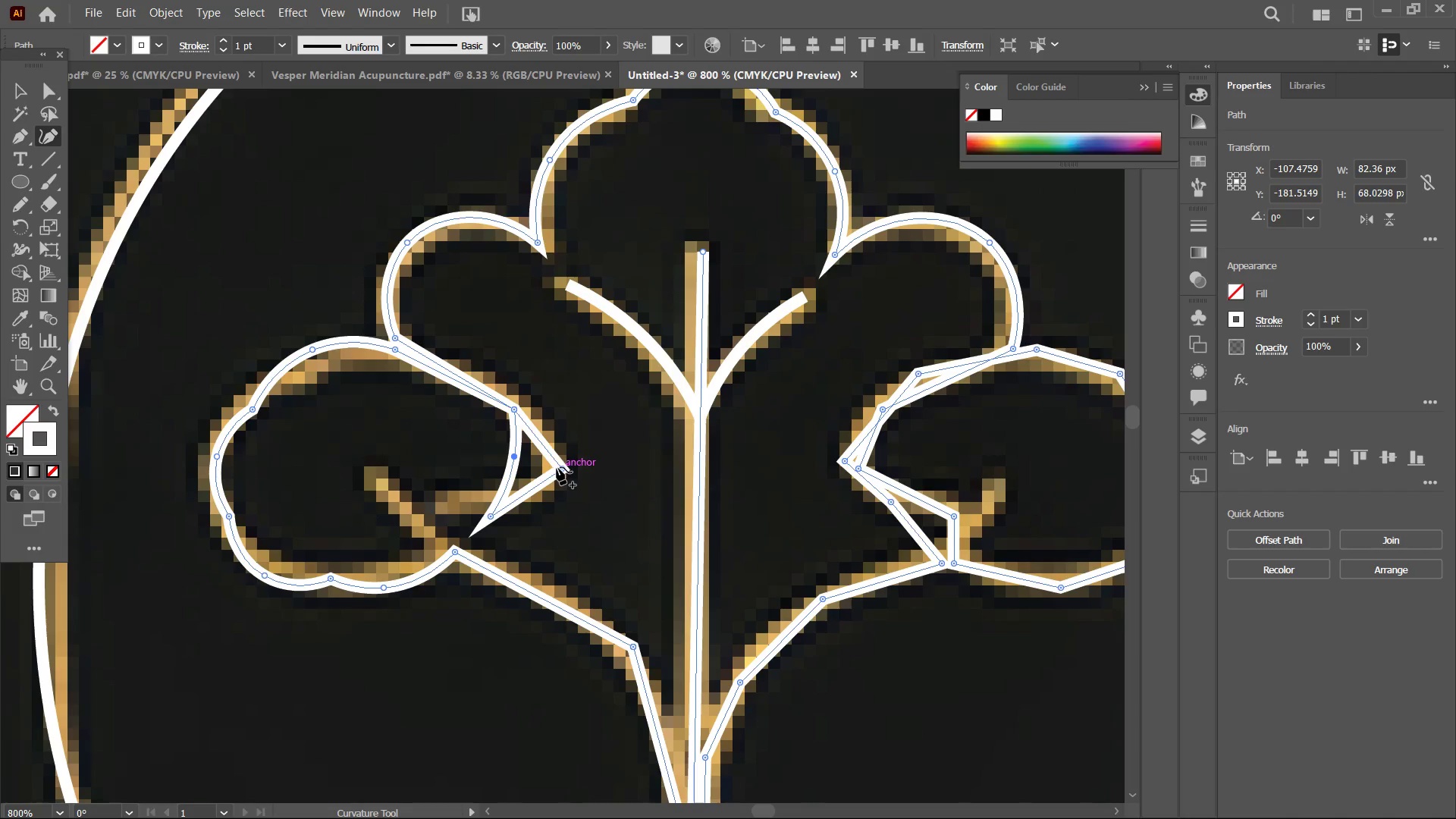 
left_click([557, 467])
 